 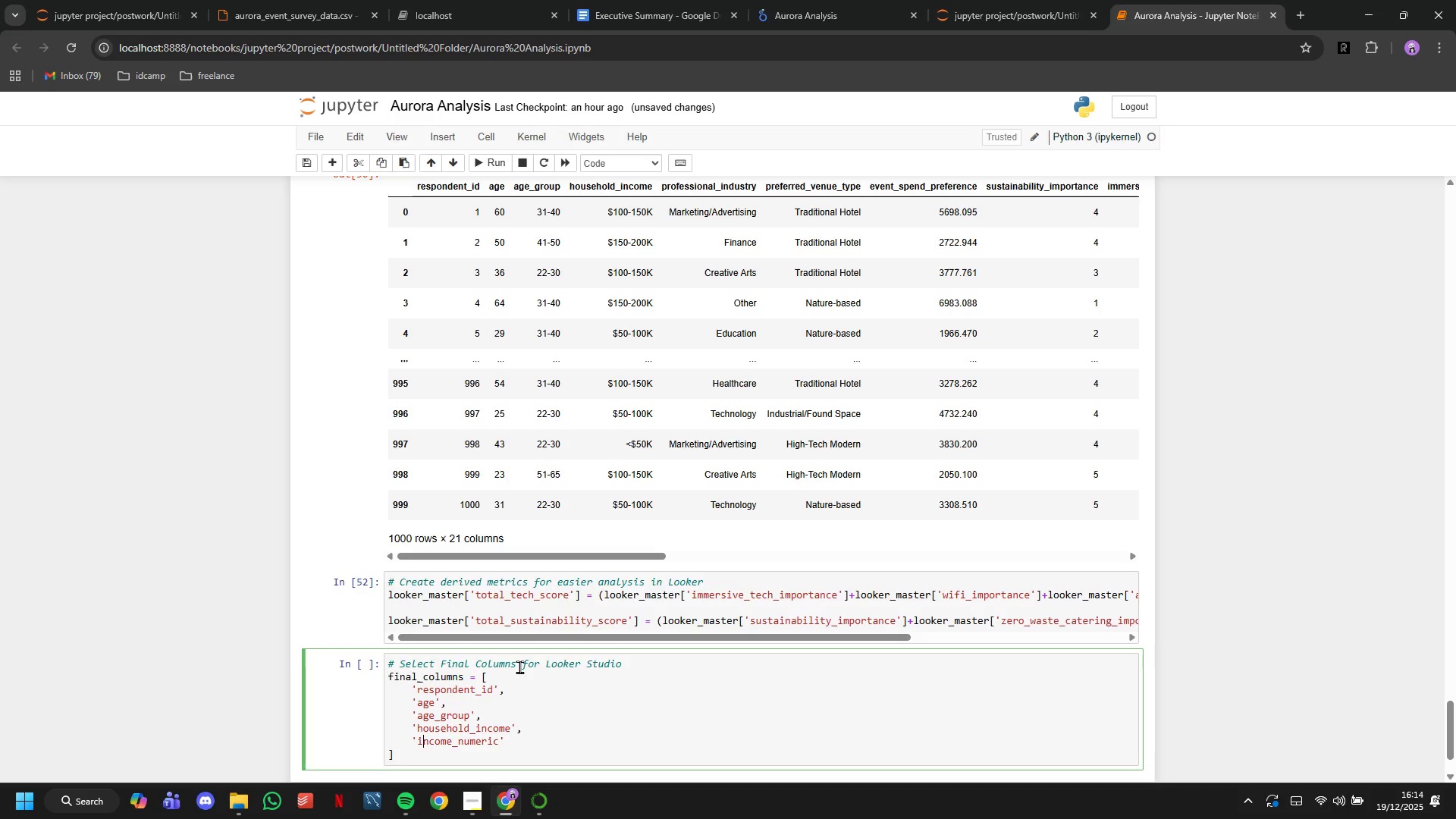 
hold_key(key=ArrowRight, duration=0.92)
 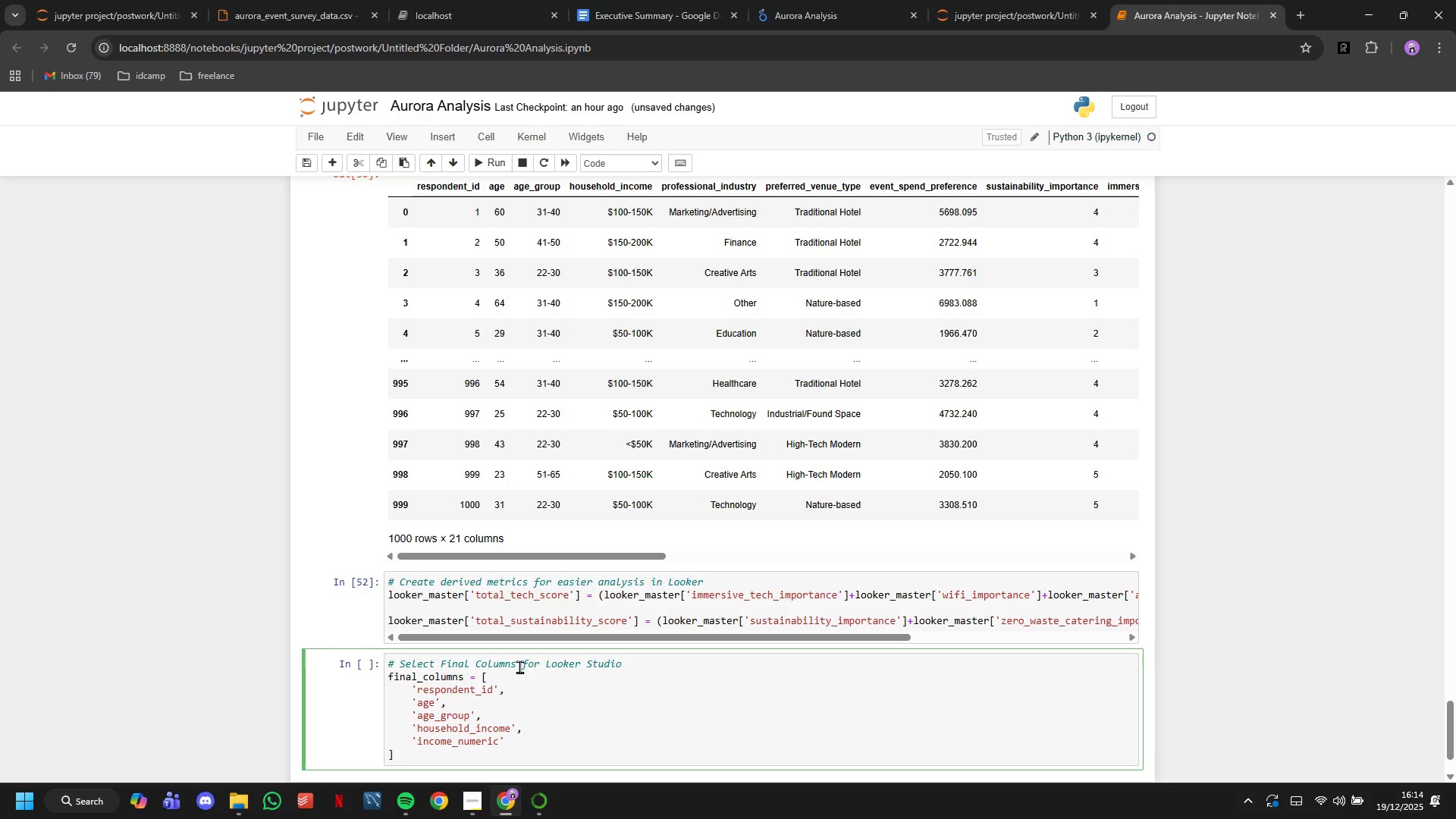 
key(Comma)
 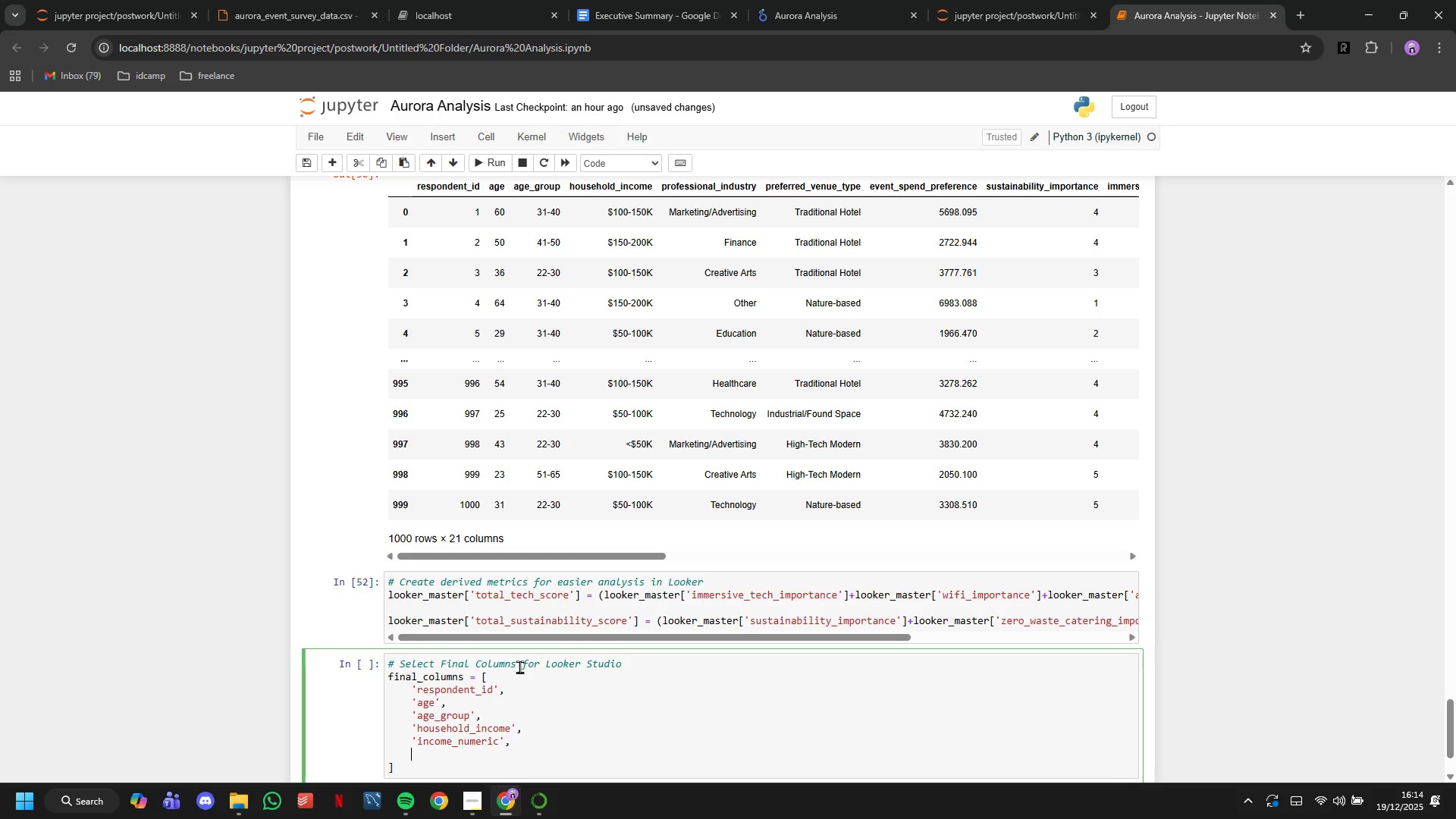 
key(Enter)
 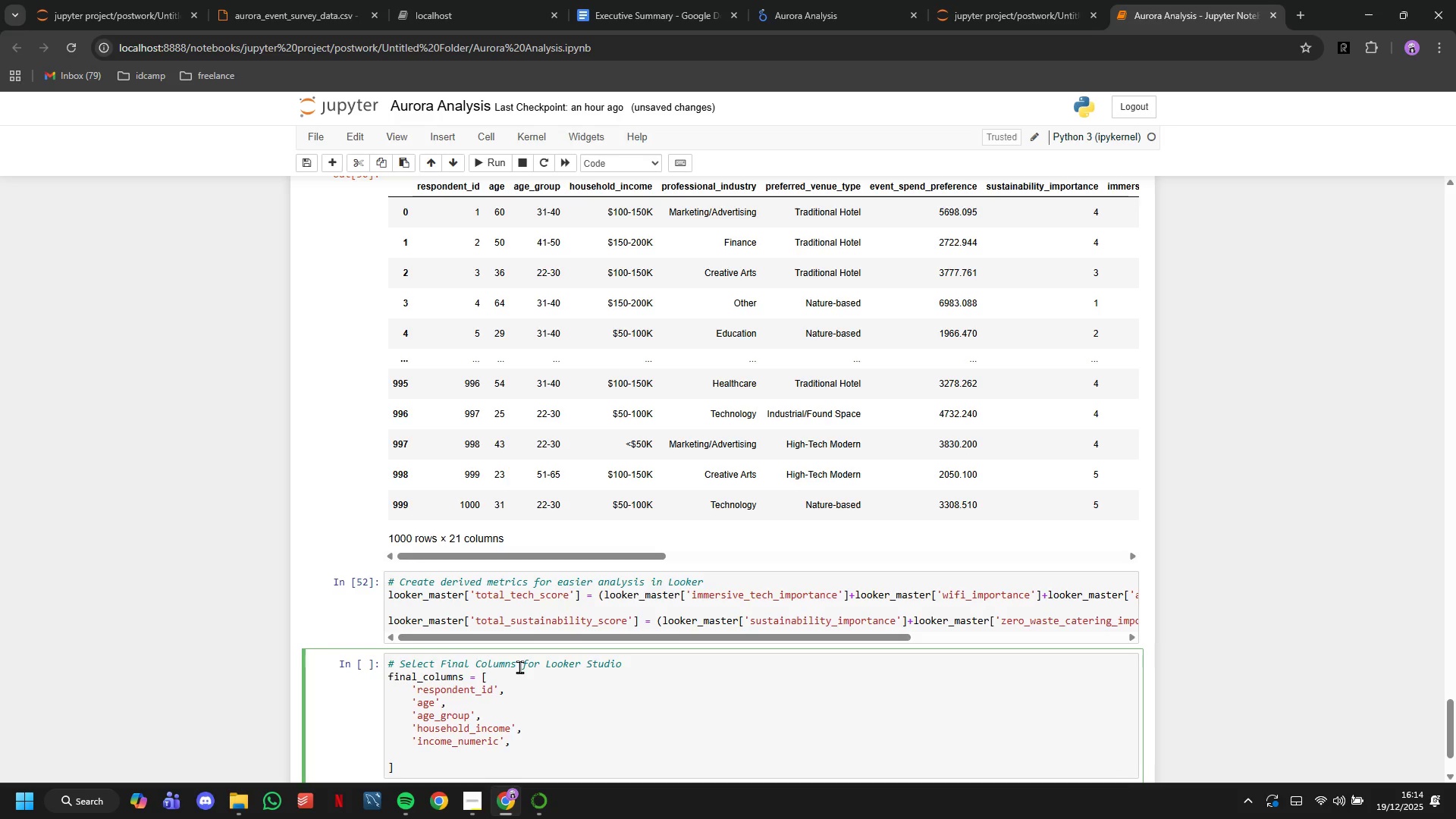 
type(professional_industry)
 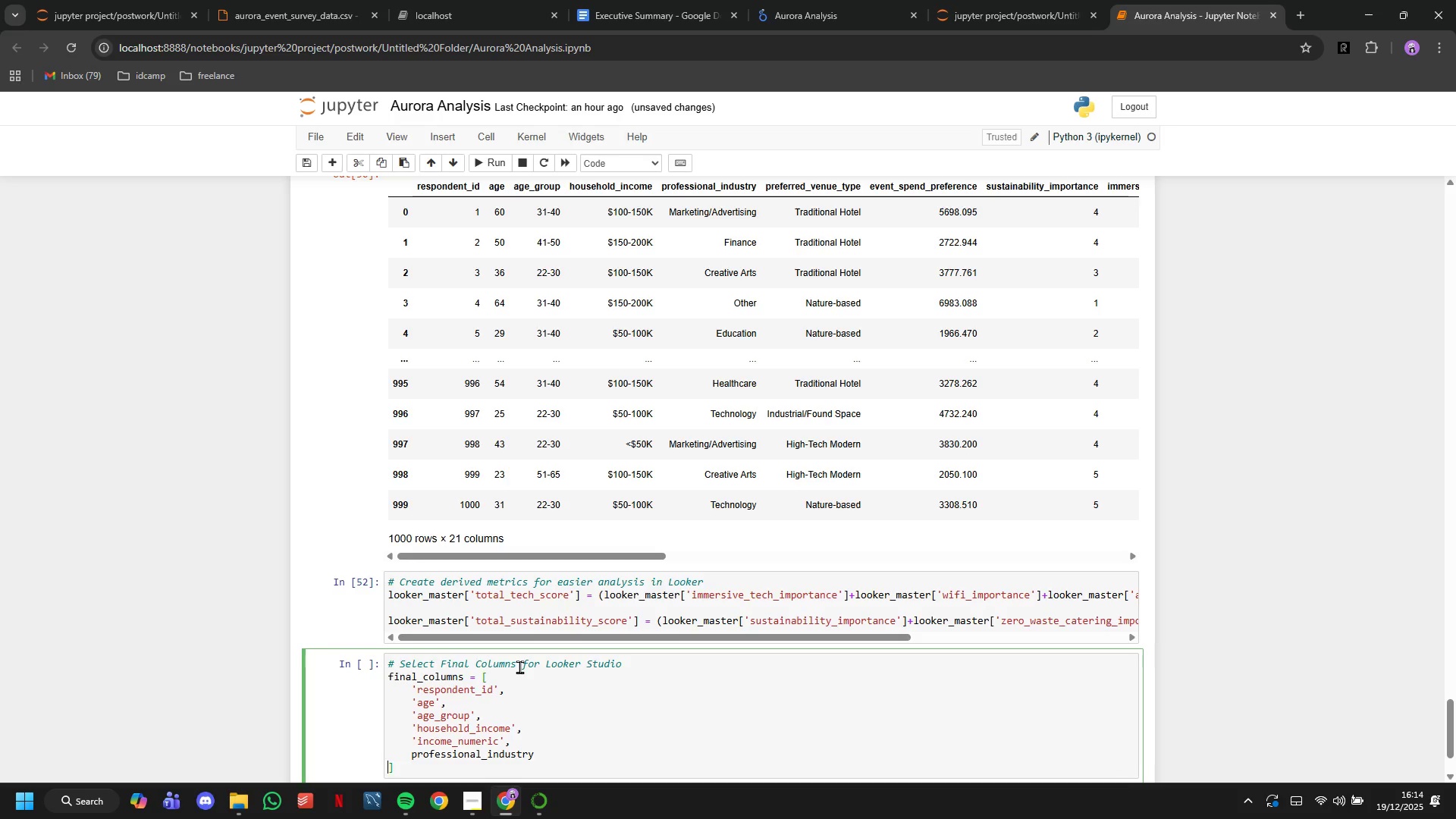 
key(ArrowRight)
 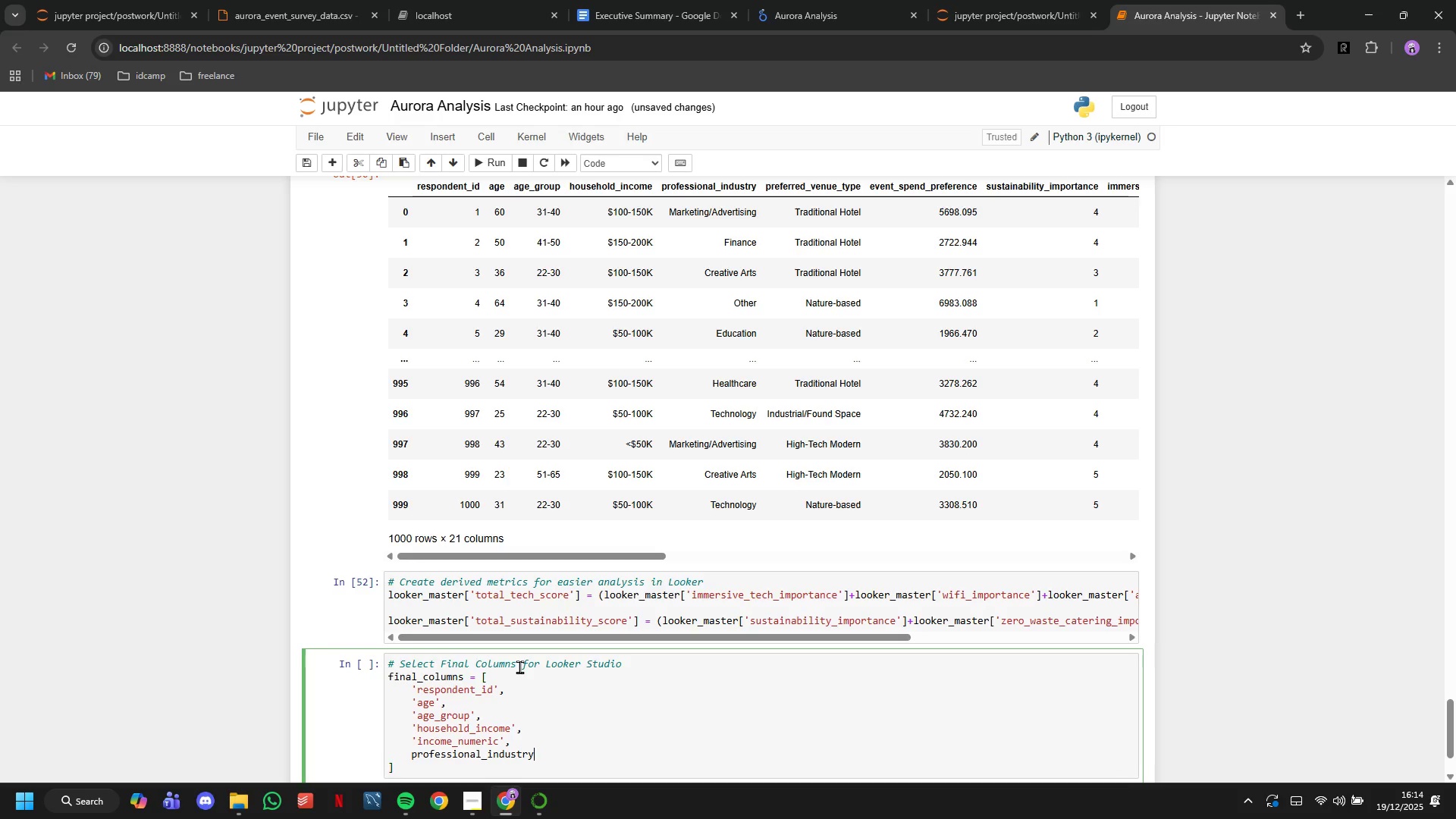 
key(ArrowLeft)
 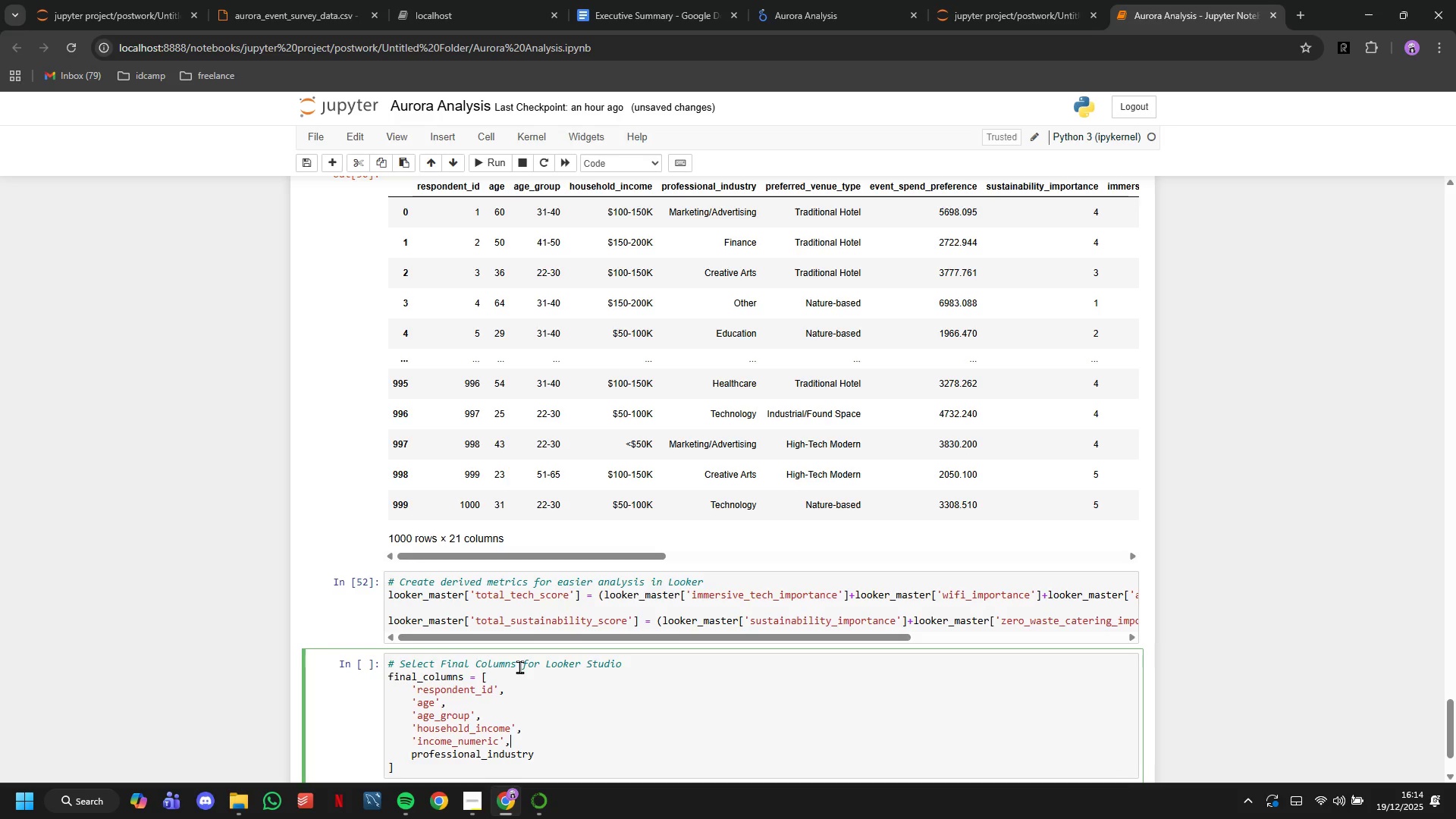 
key(ArrowUp)
 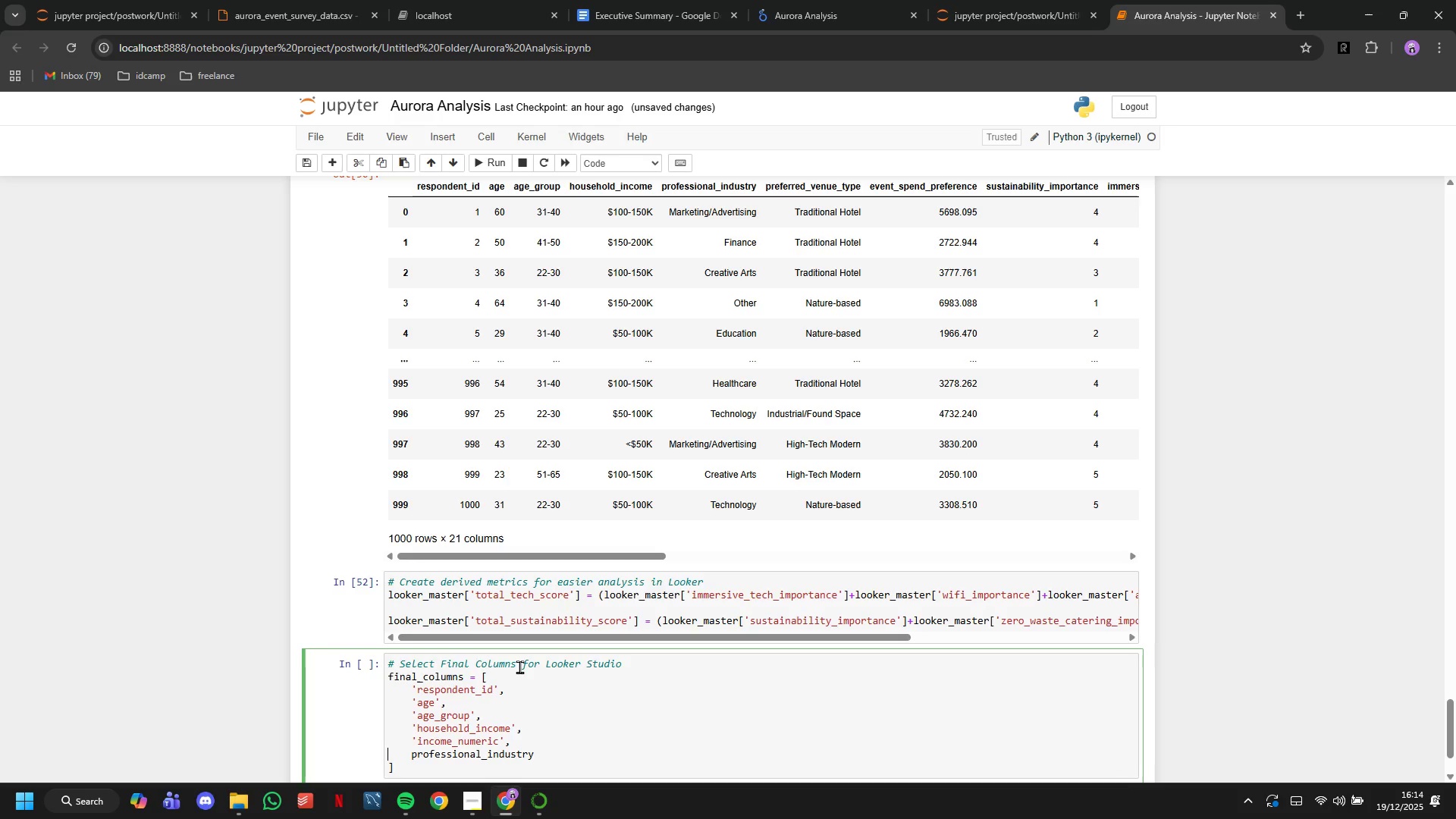 
key(ArrowRight)
 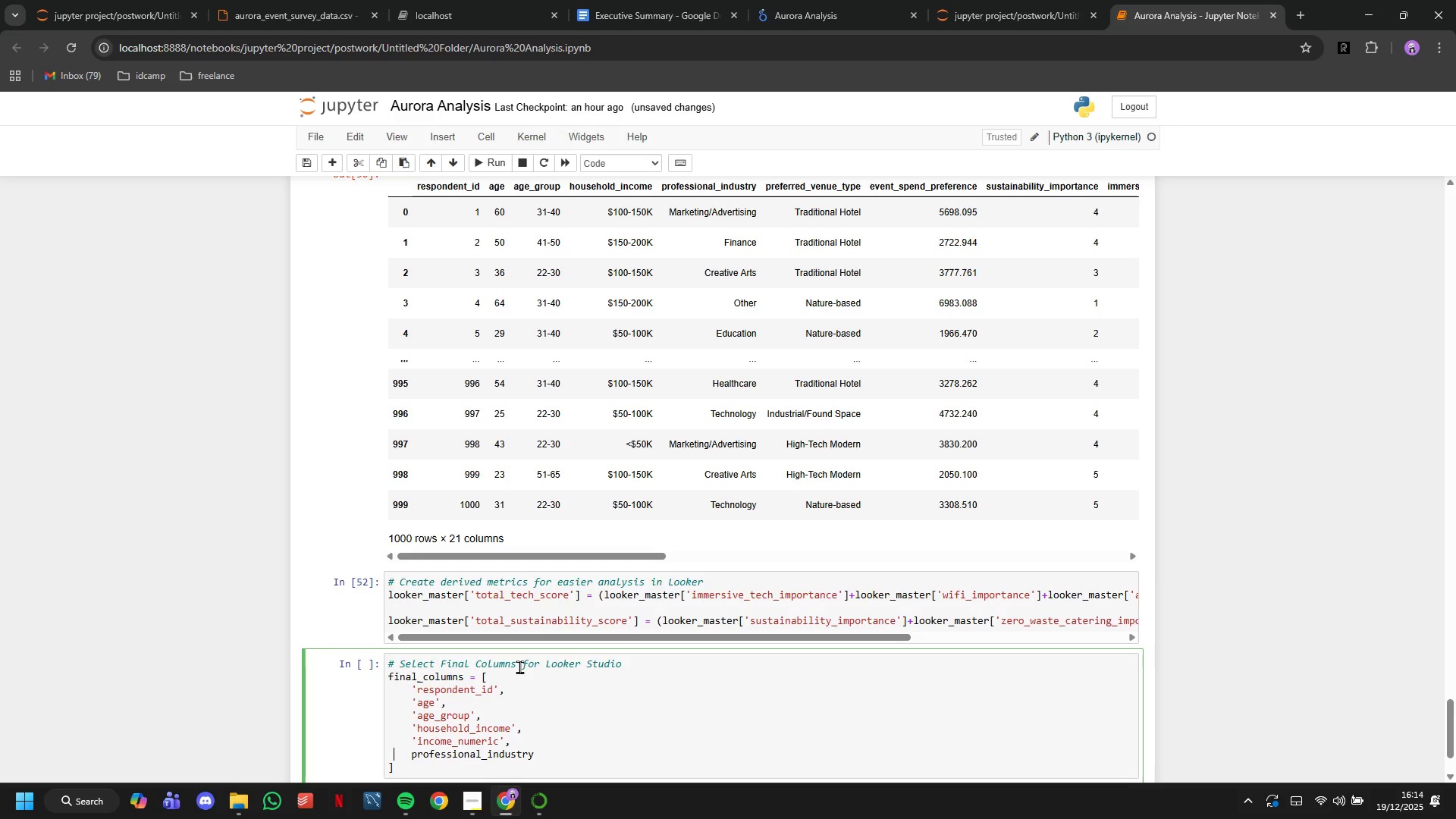 
key(ArrowRight)
 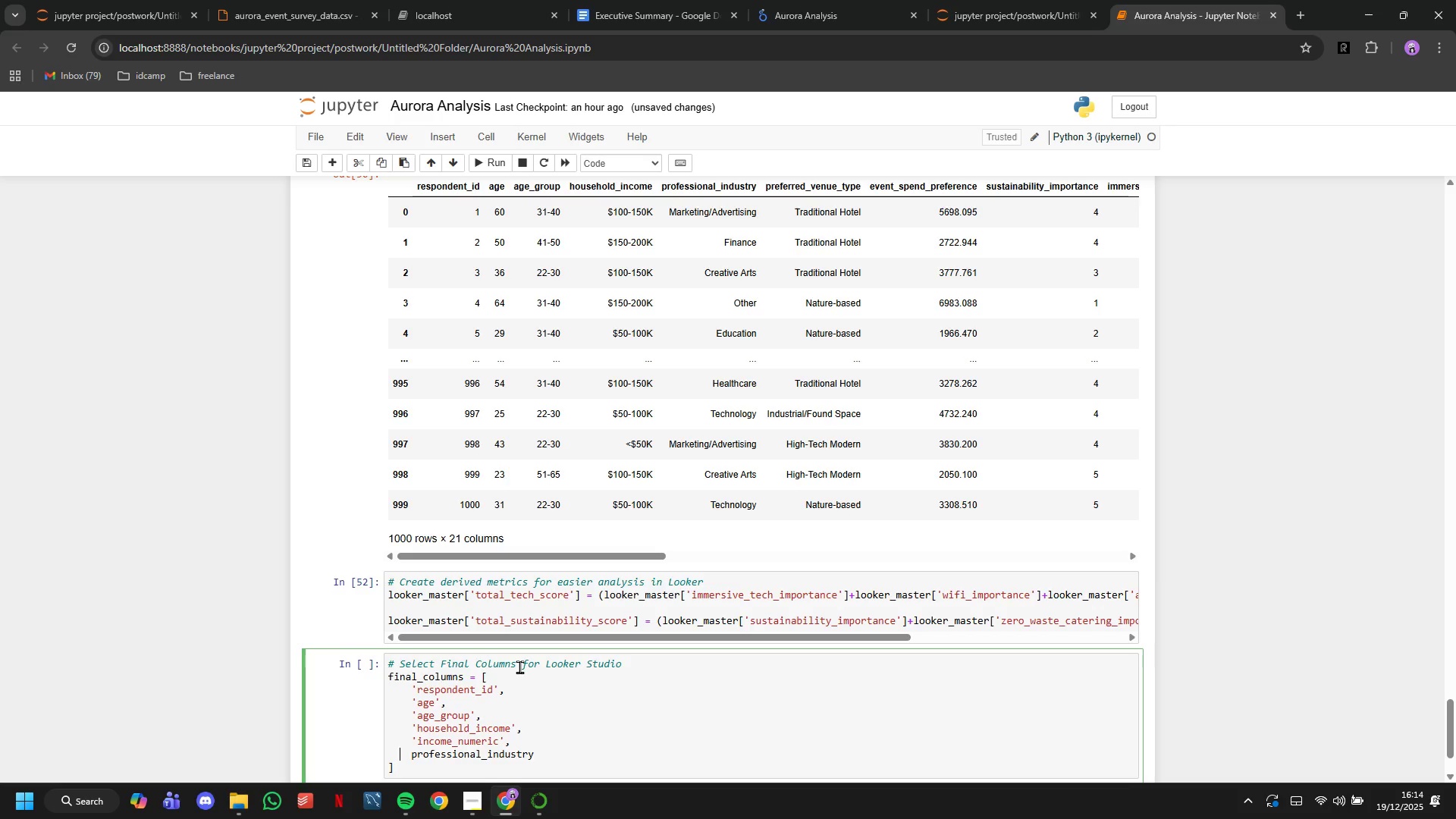 
key(ArrowRight)
 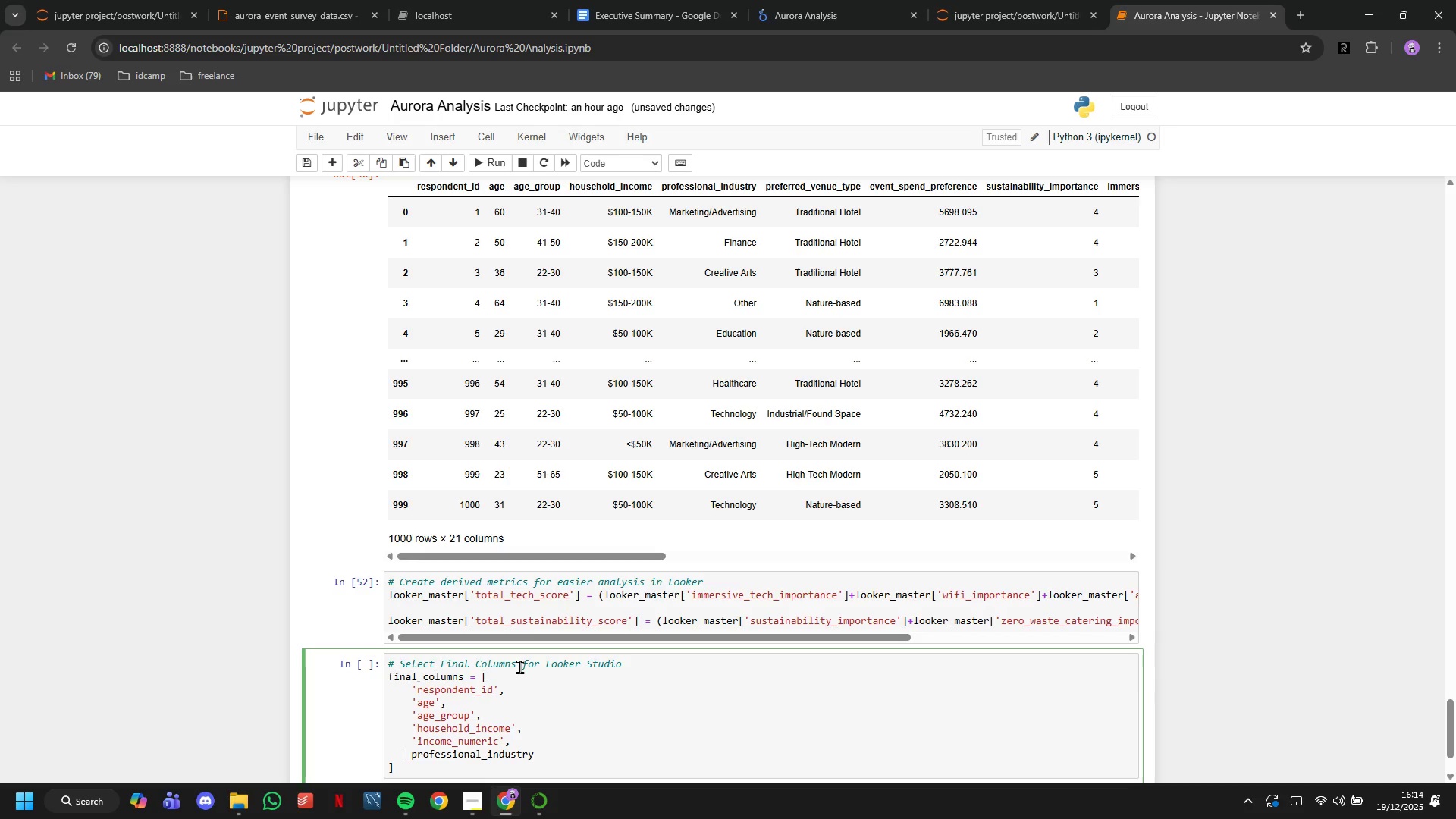 
key(ArrowRight)
 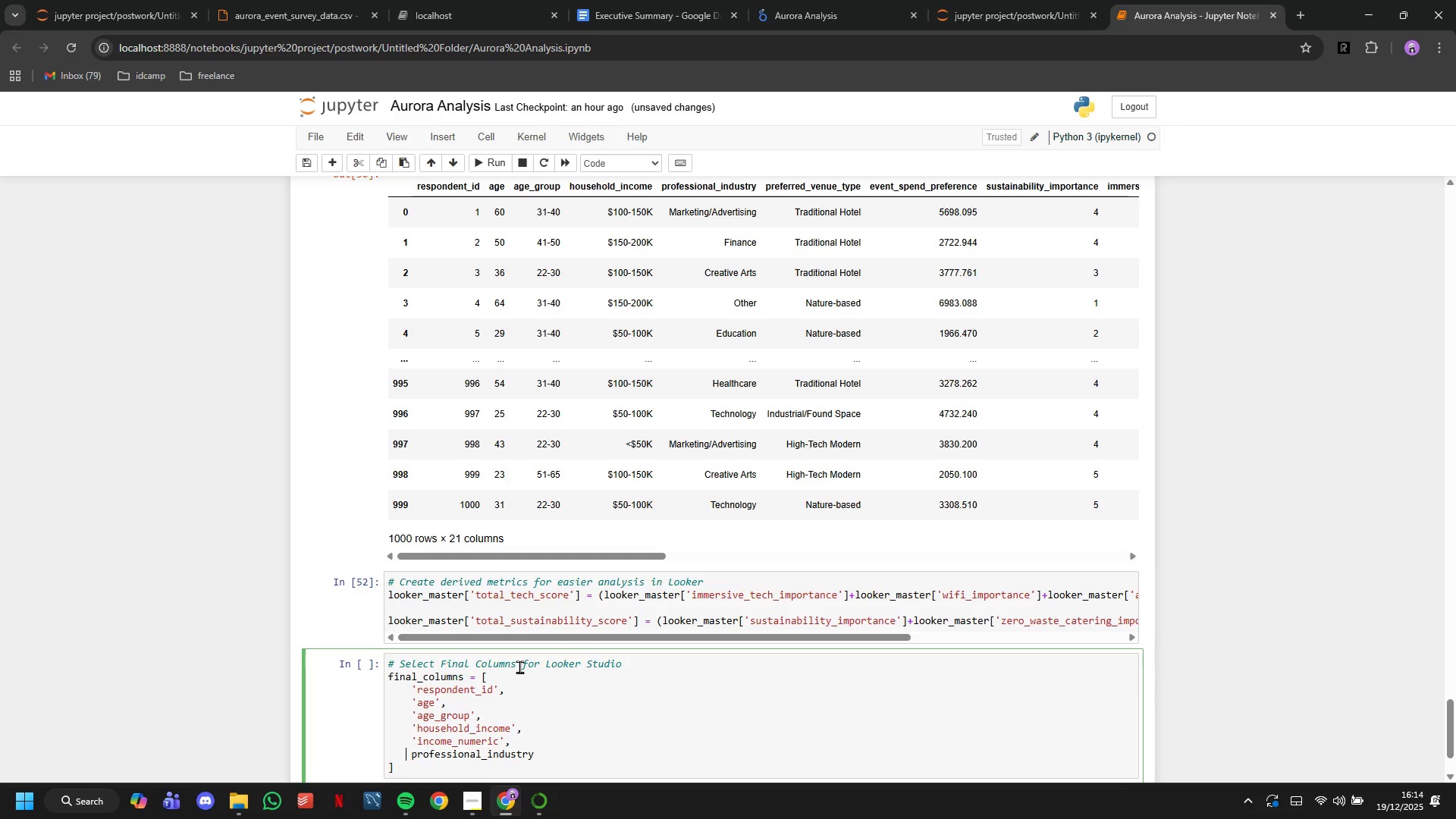 
key(ArrowRight)
 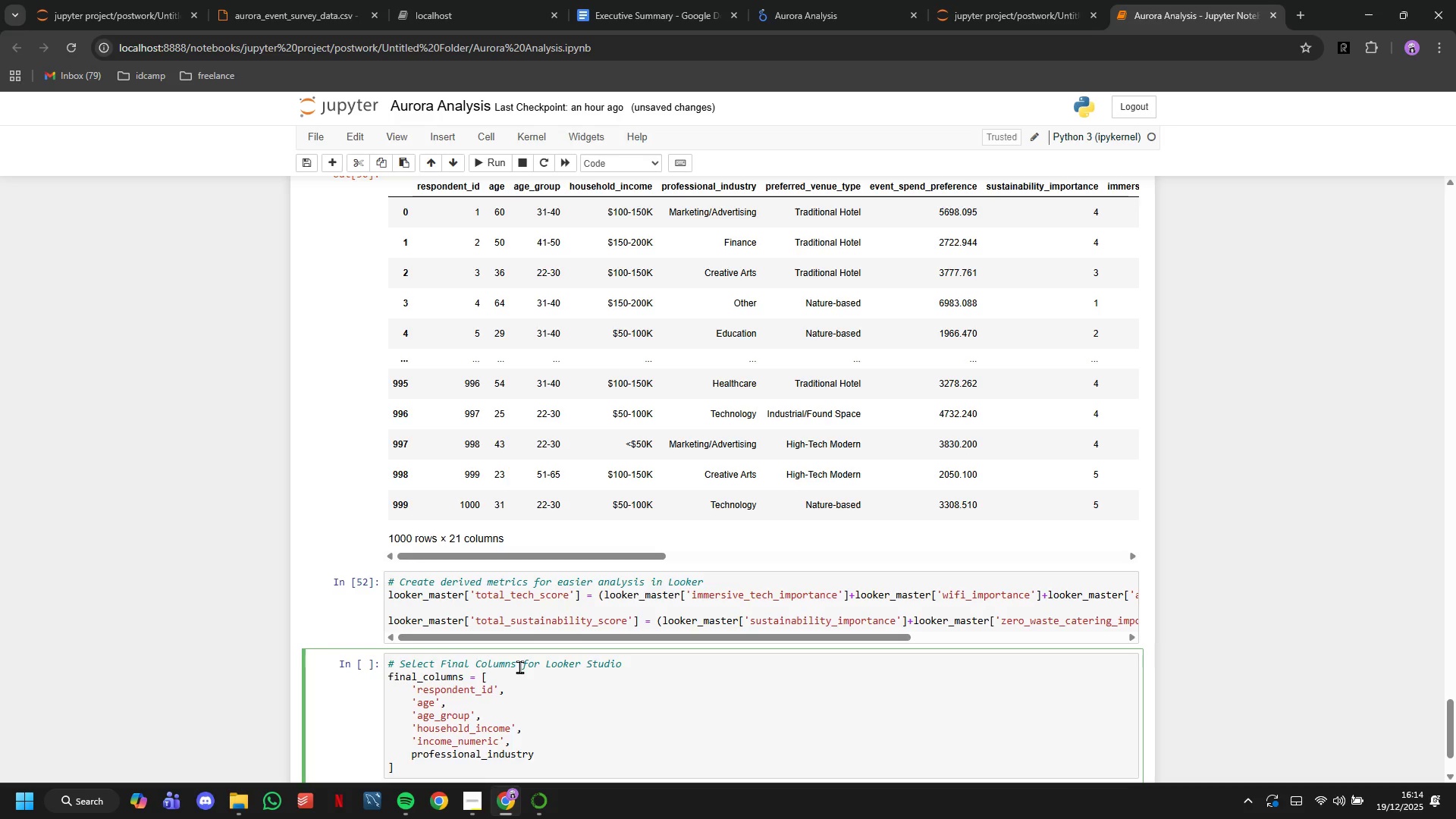 
key(Quote)
 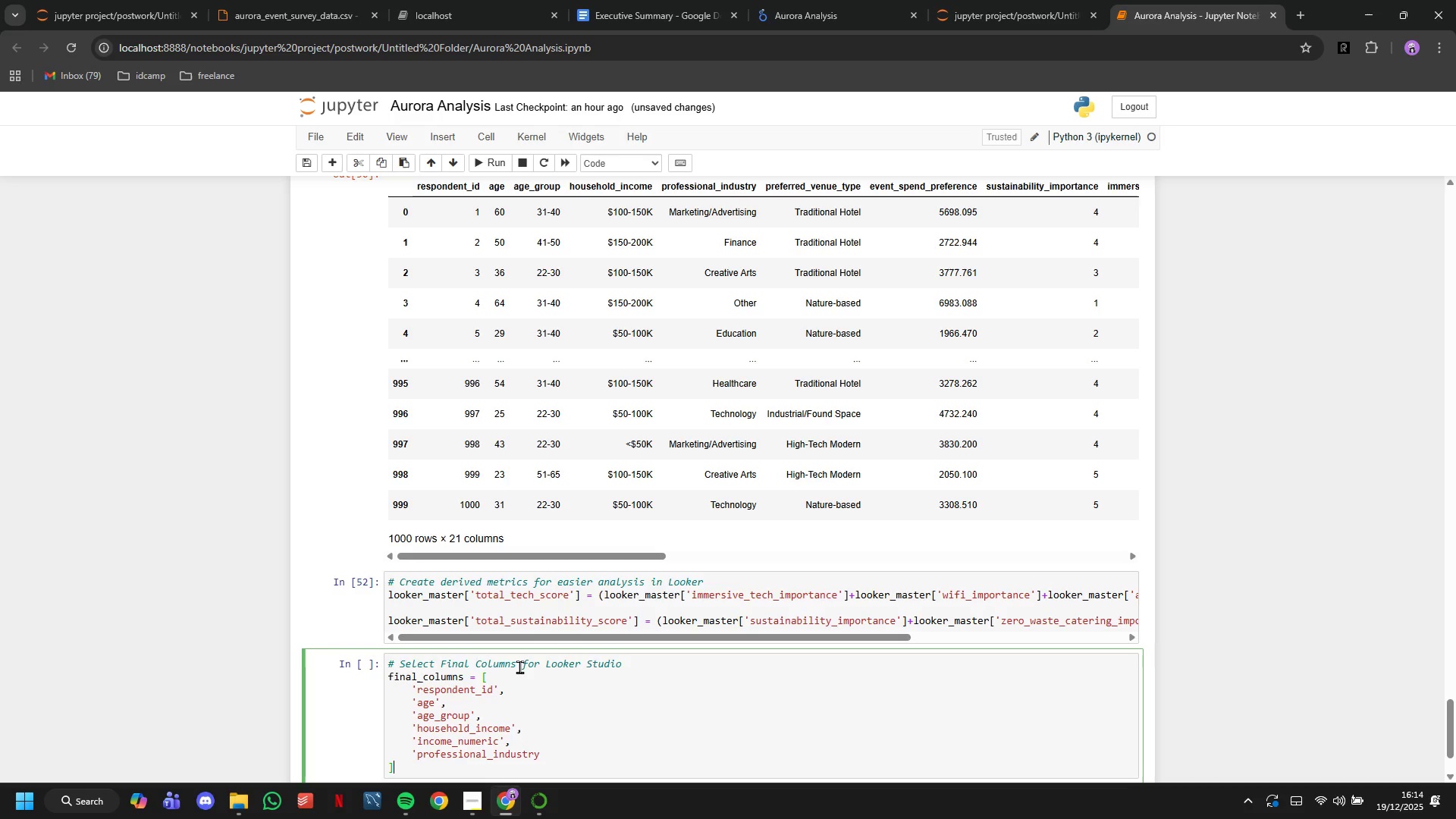 
key(ArrowDown)
 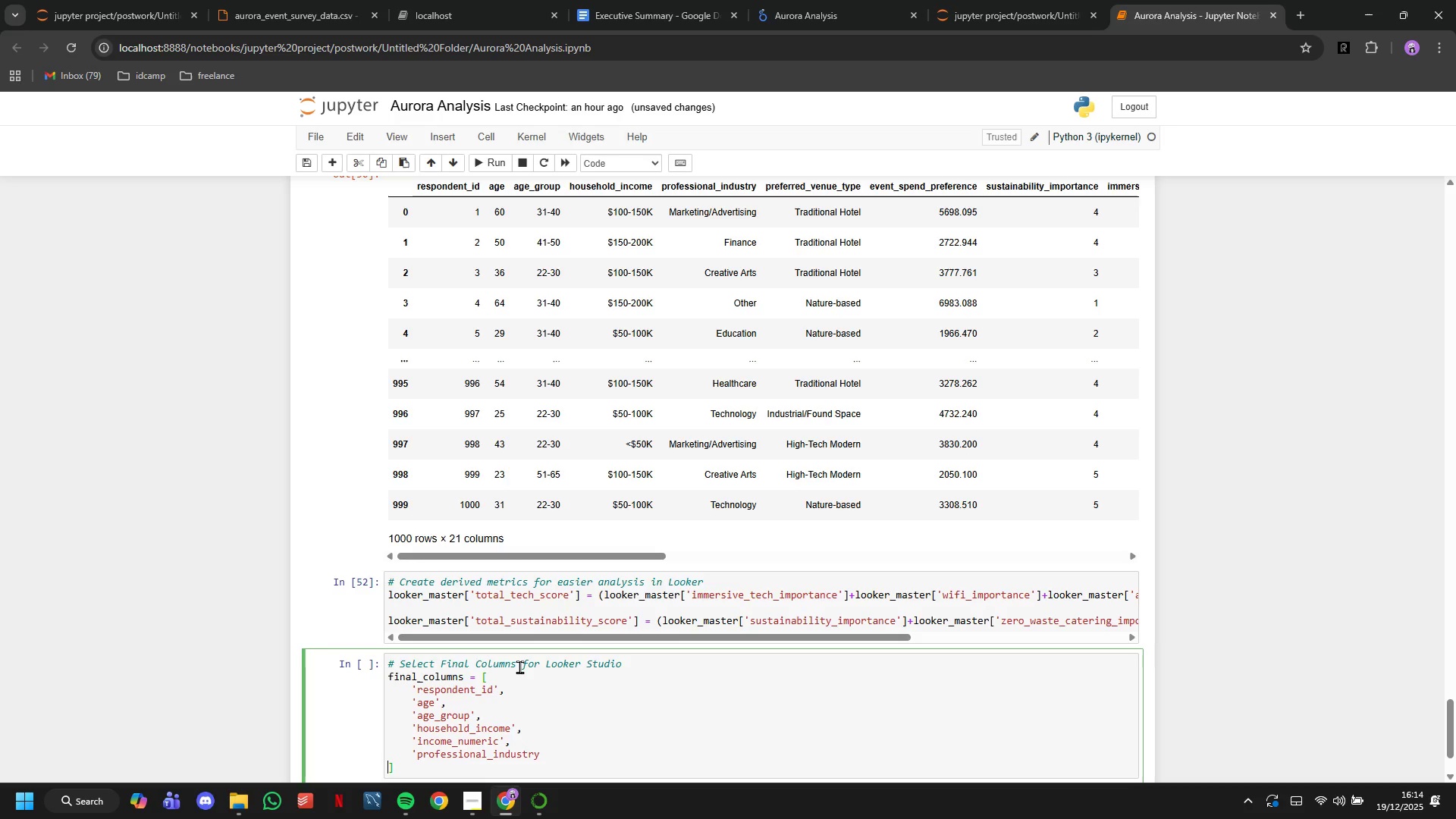 
key(ArrowLeft)
 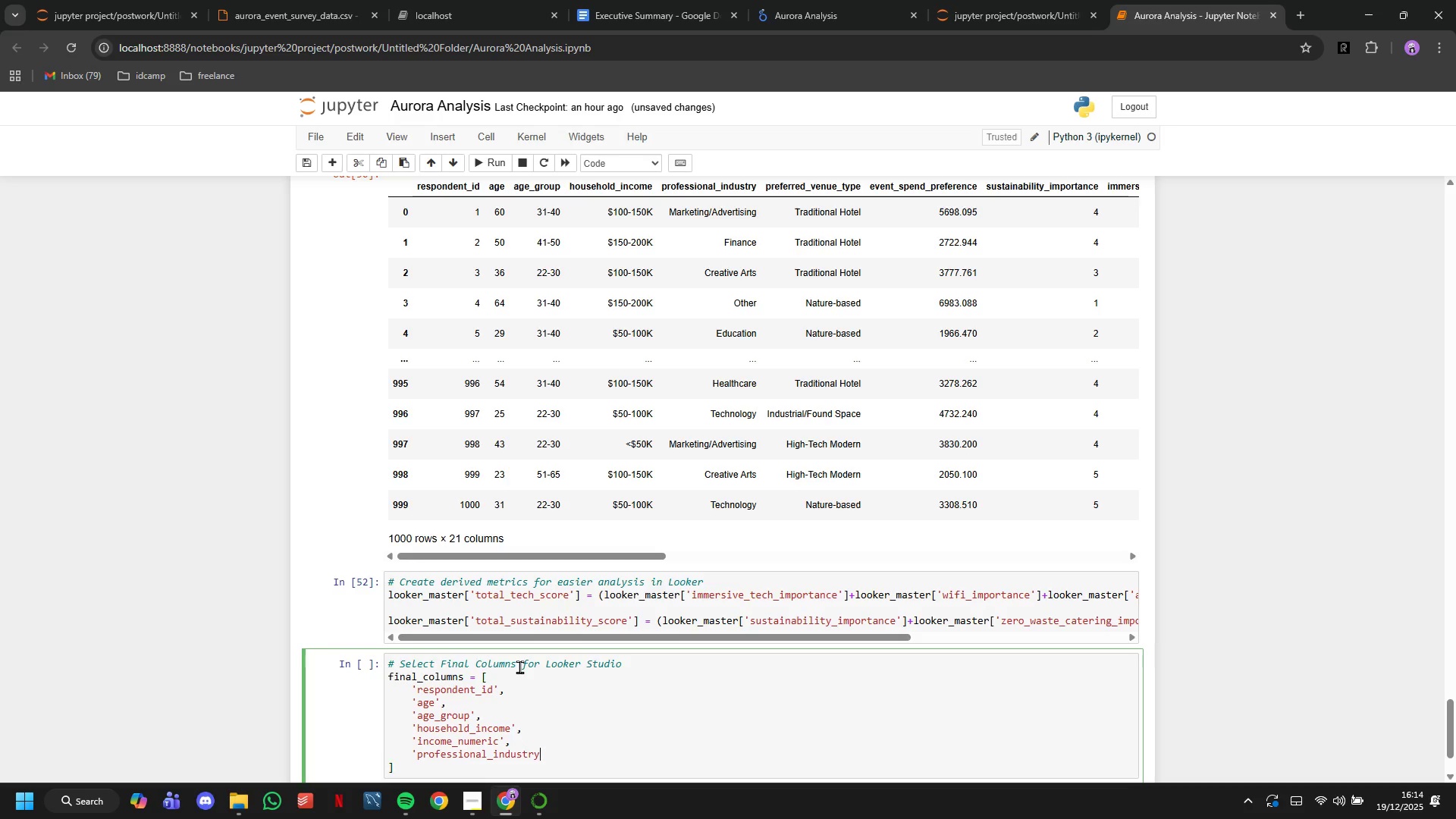 
key(ArrowLeft)
 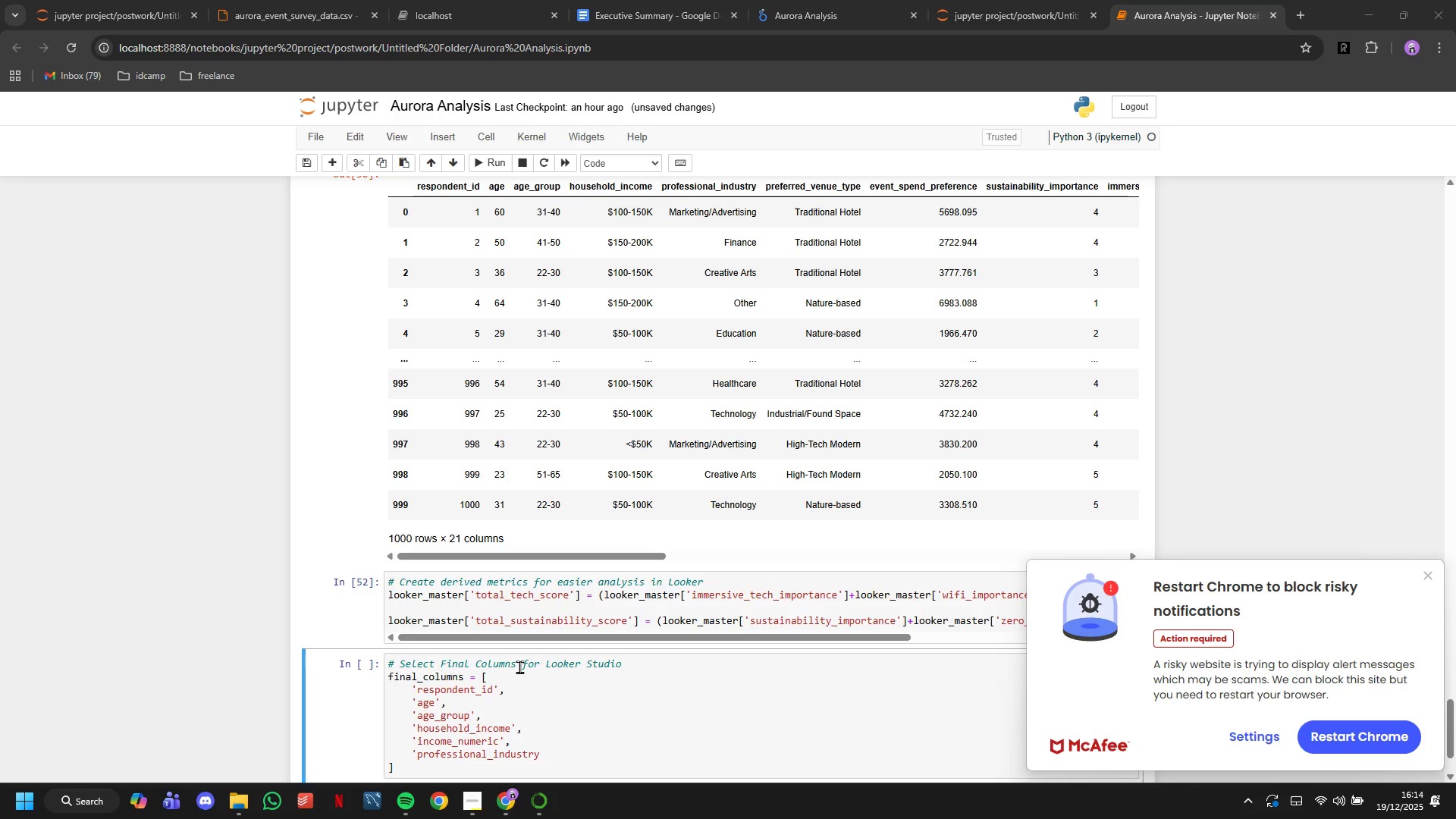 
key(Quote)
 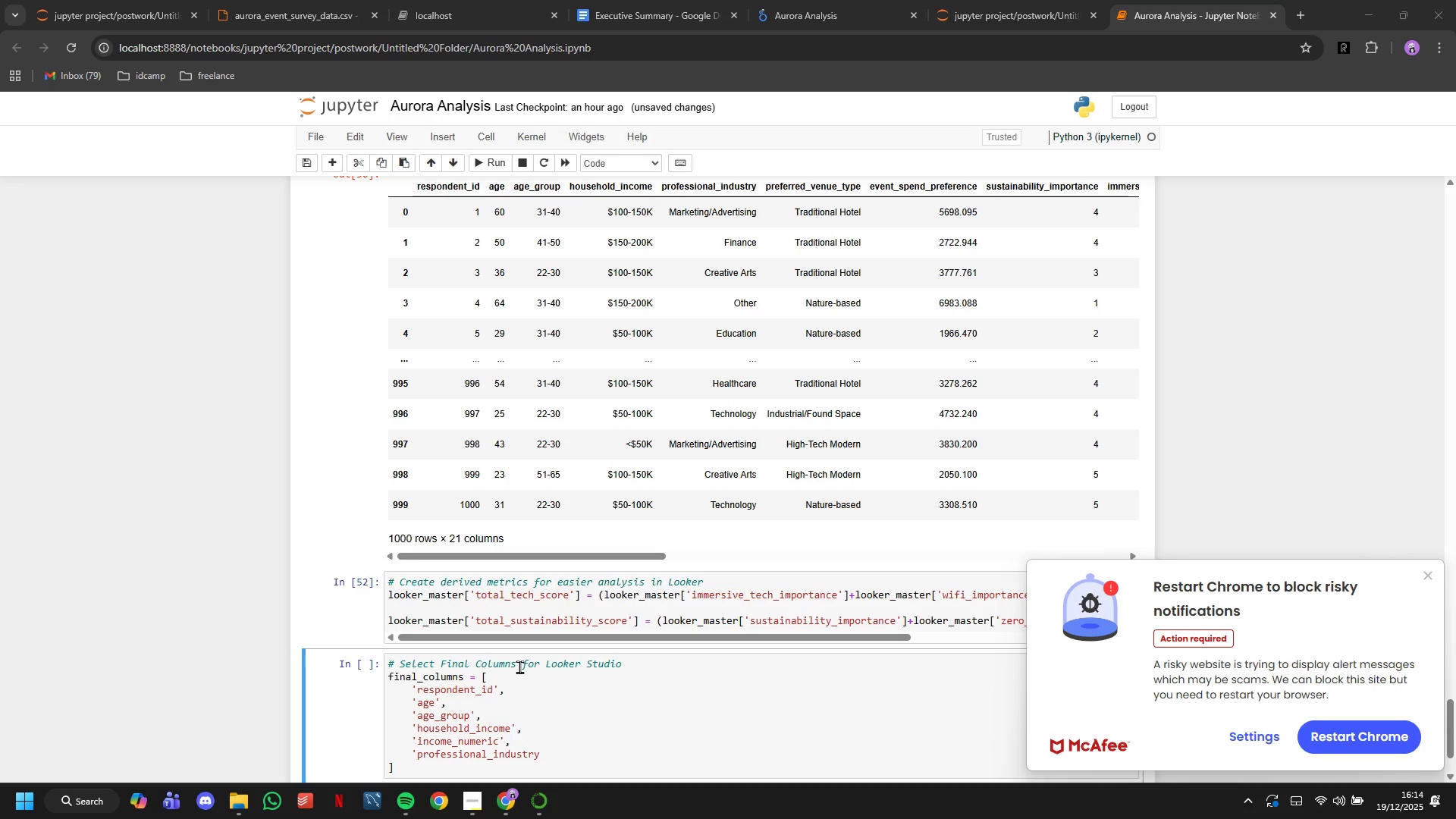 
key(ArrowLeft)
 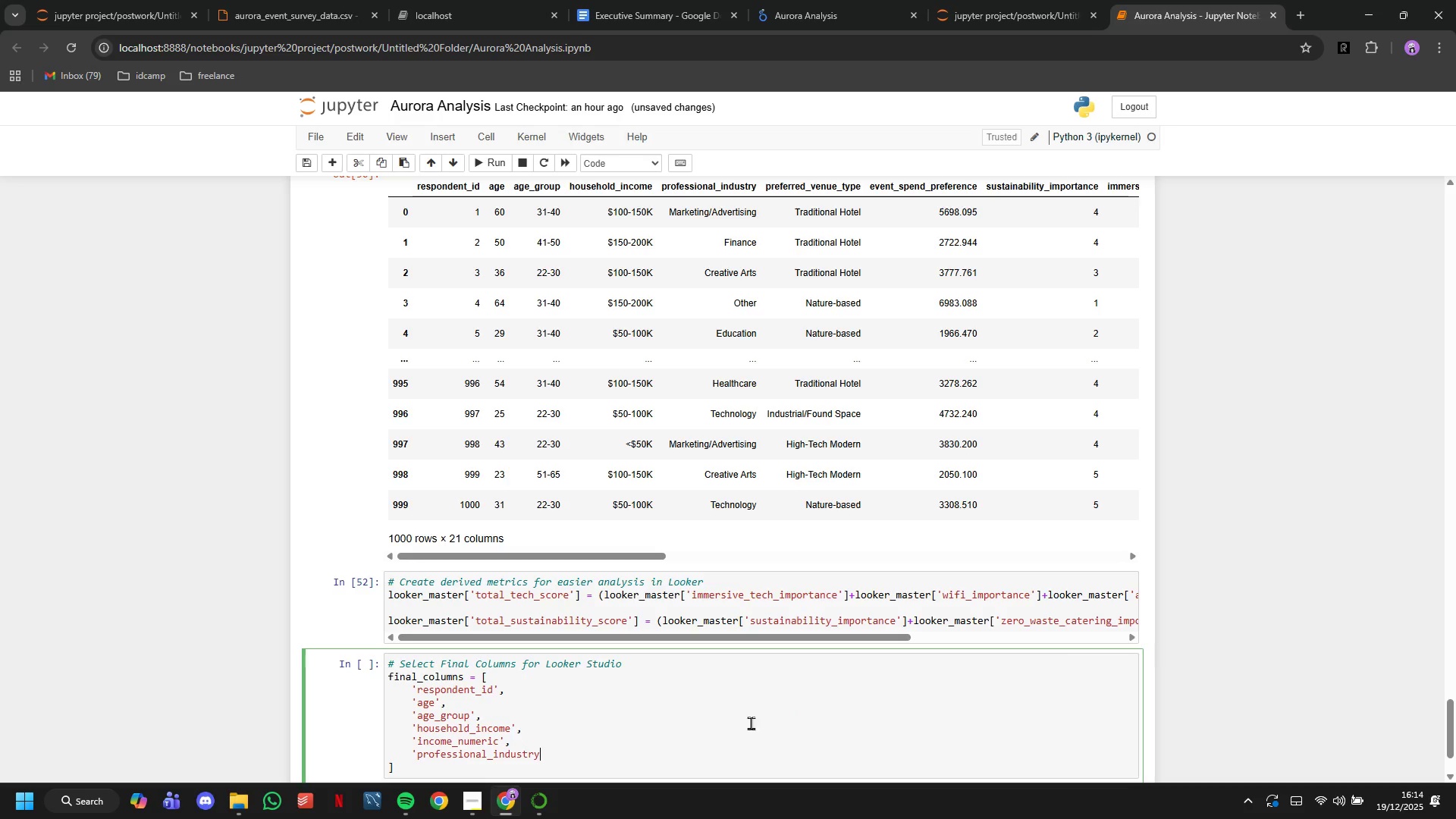 
key(Quote)
 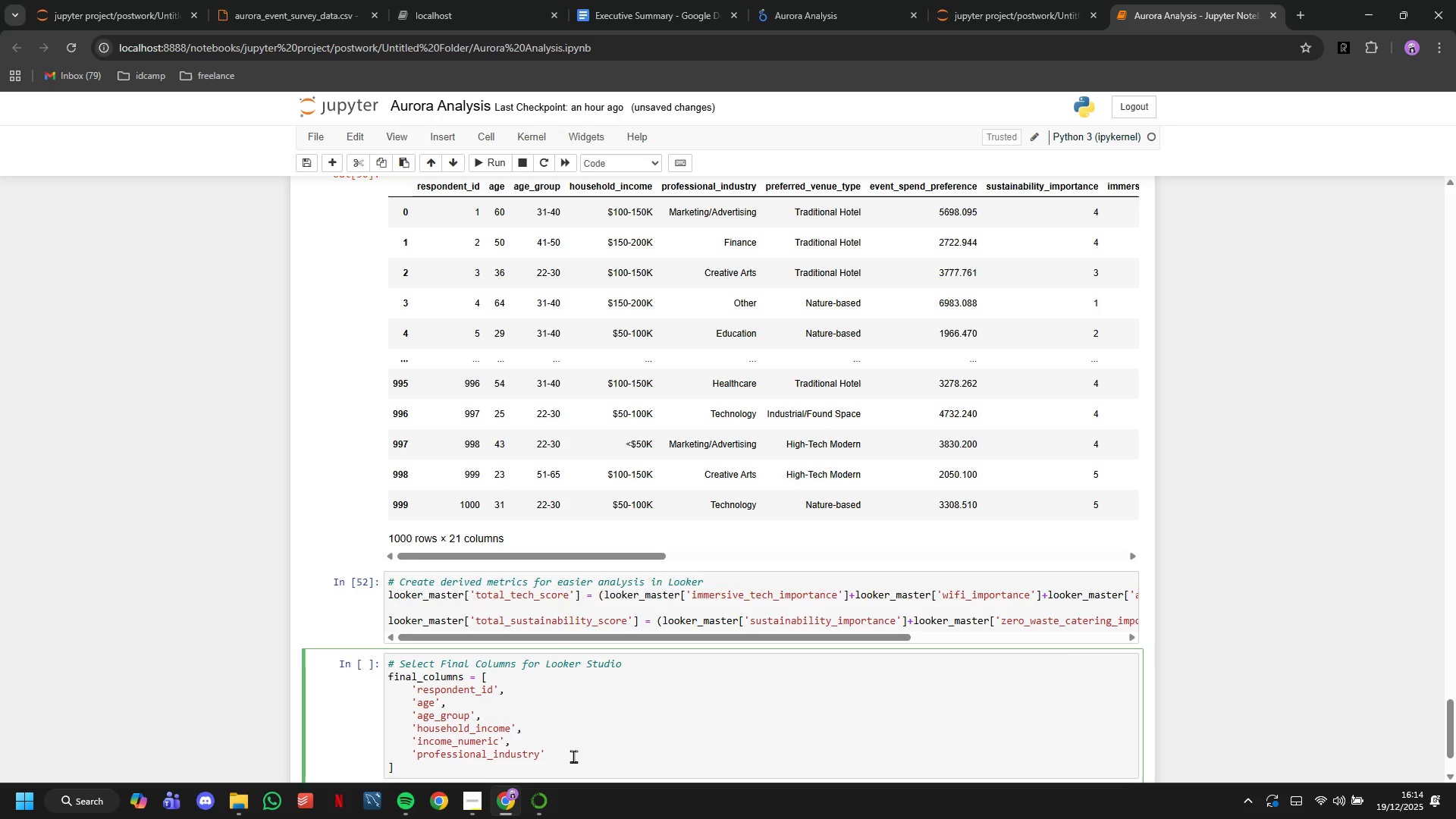 
key(Comma)
 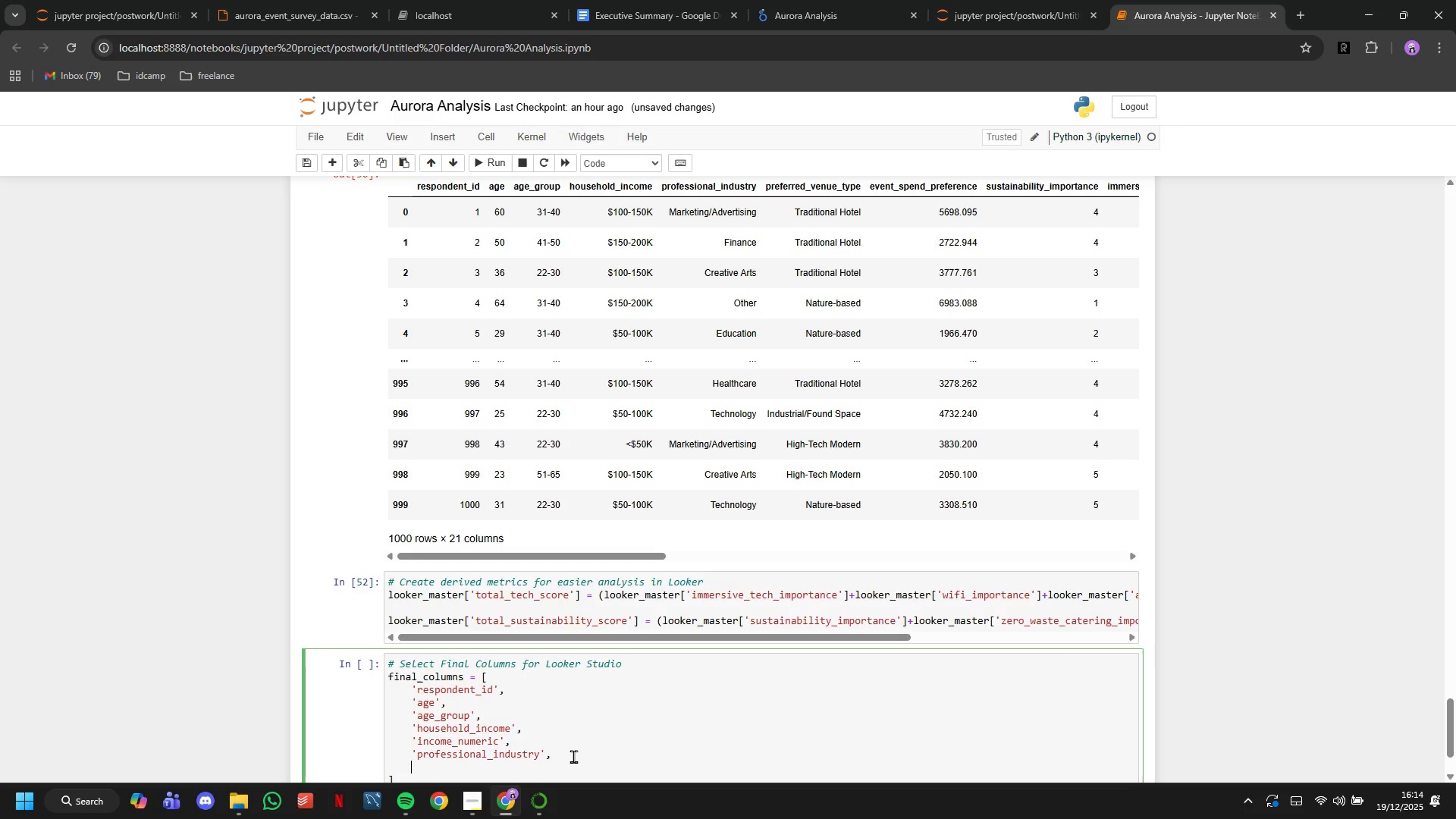 
key(Enter)
 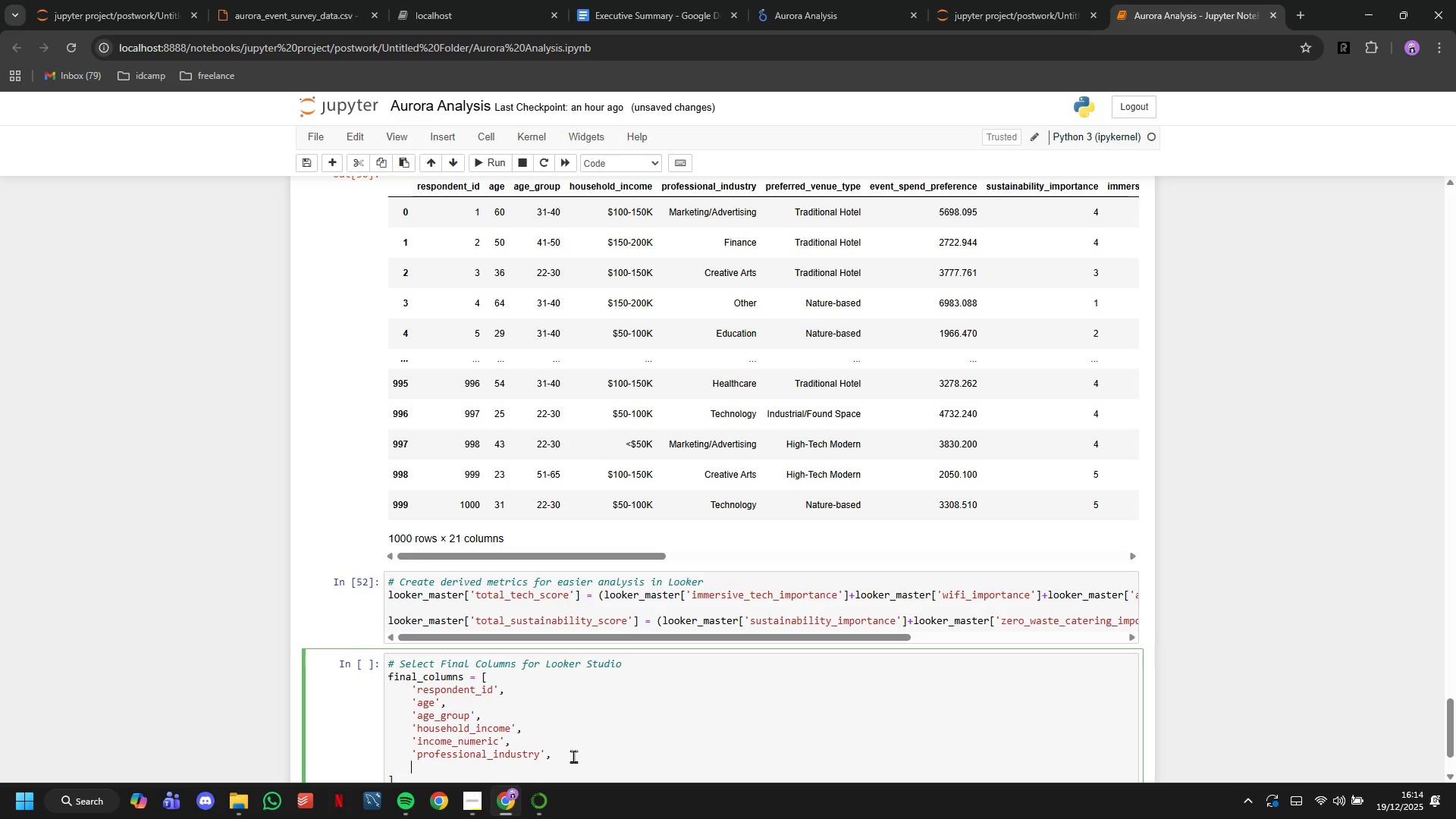 
type(in)
key(Backspace)
key(Backspace)
type('industry_group)
 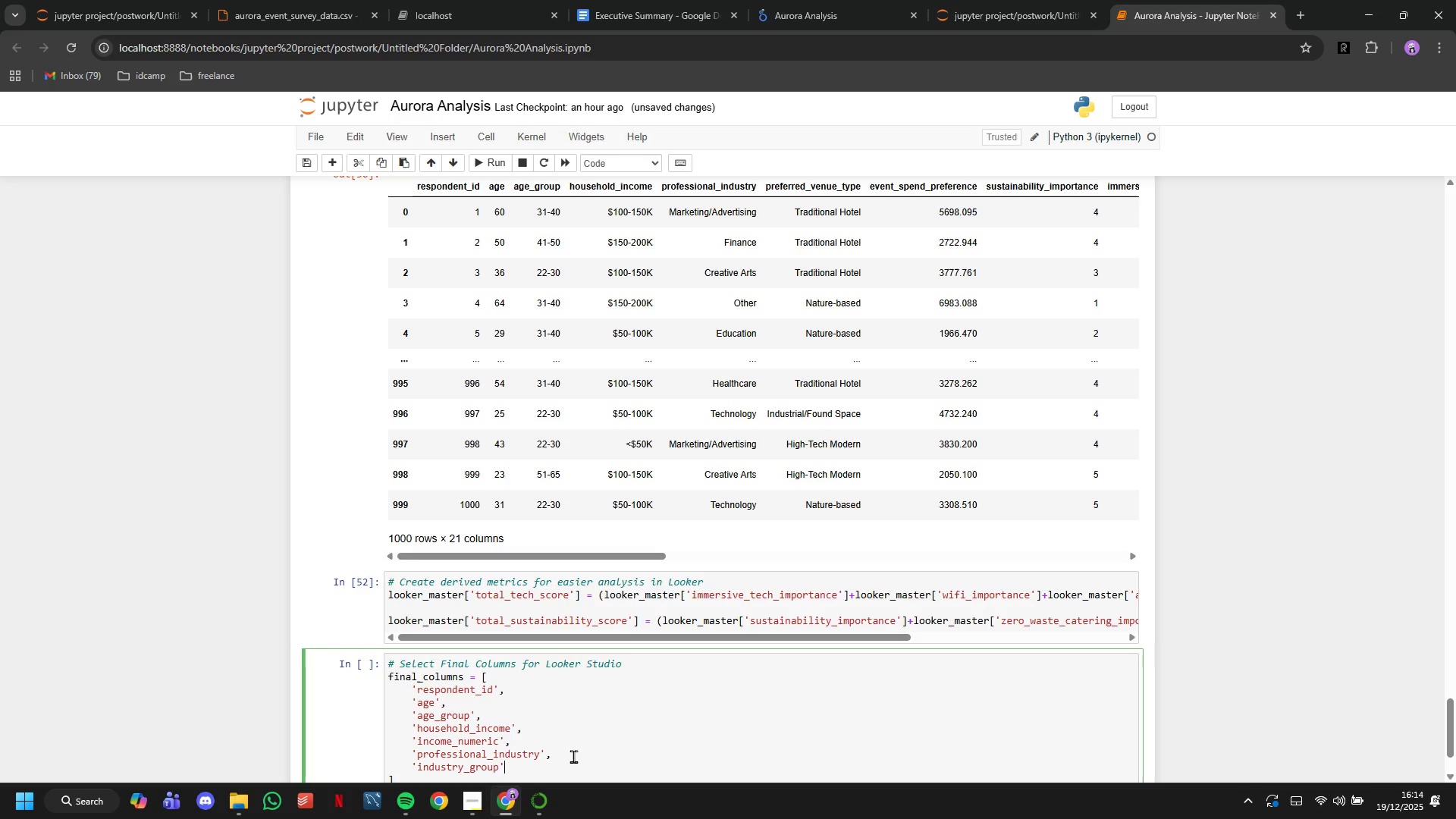 
key(ArrowRight)
 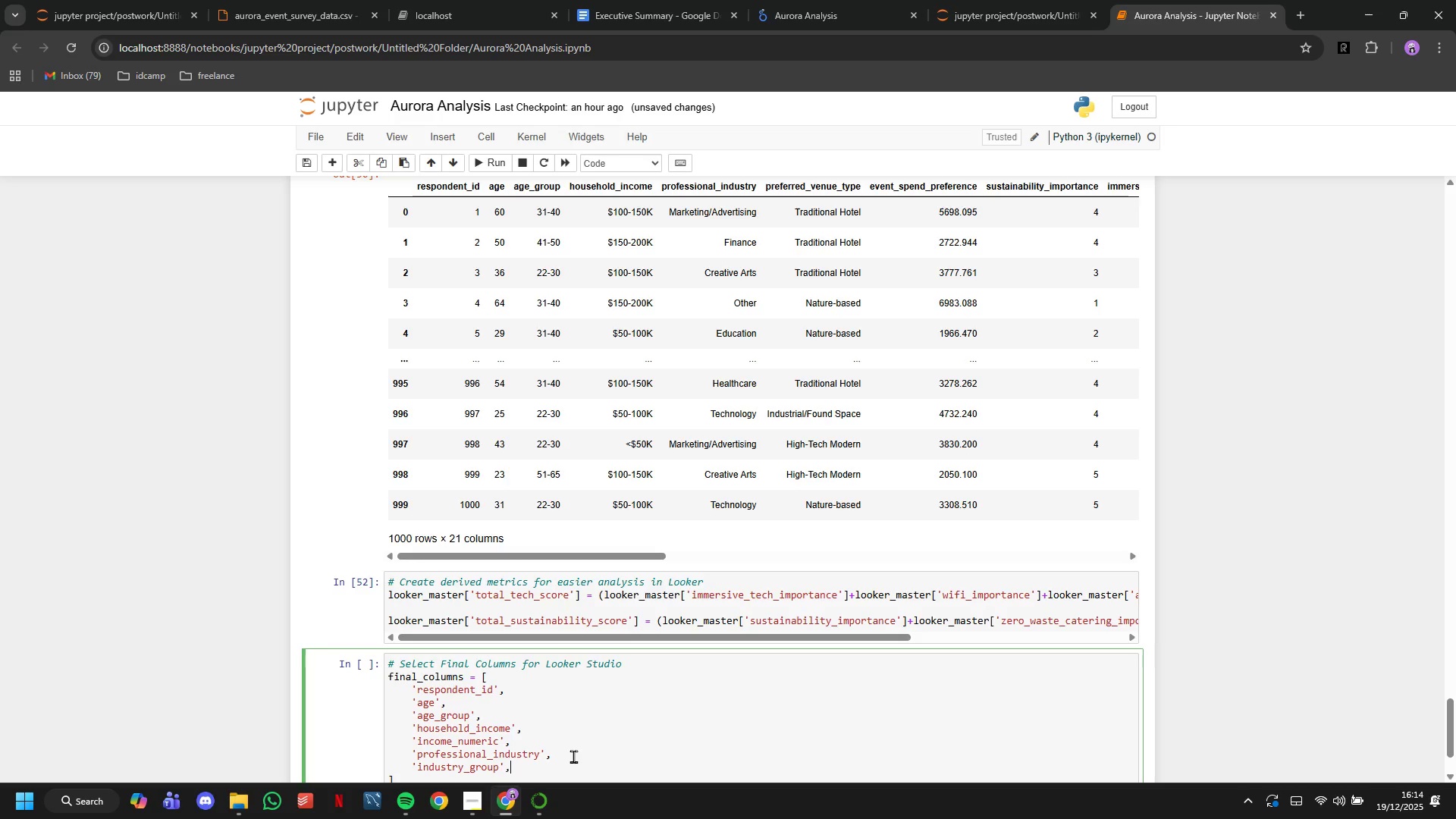 
key(Comma)
 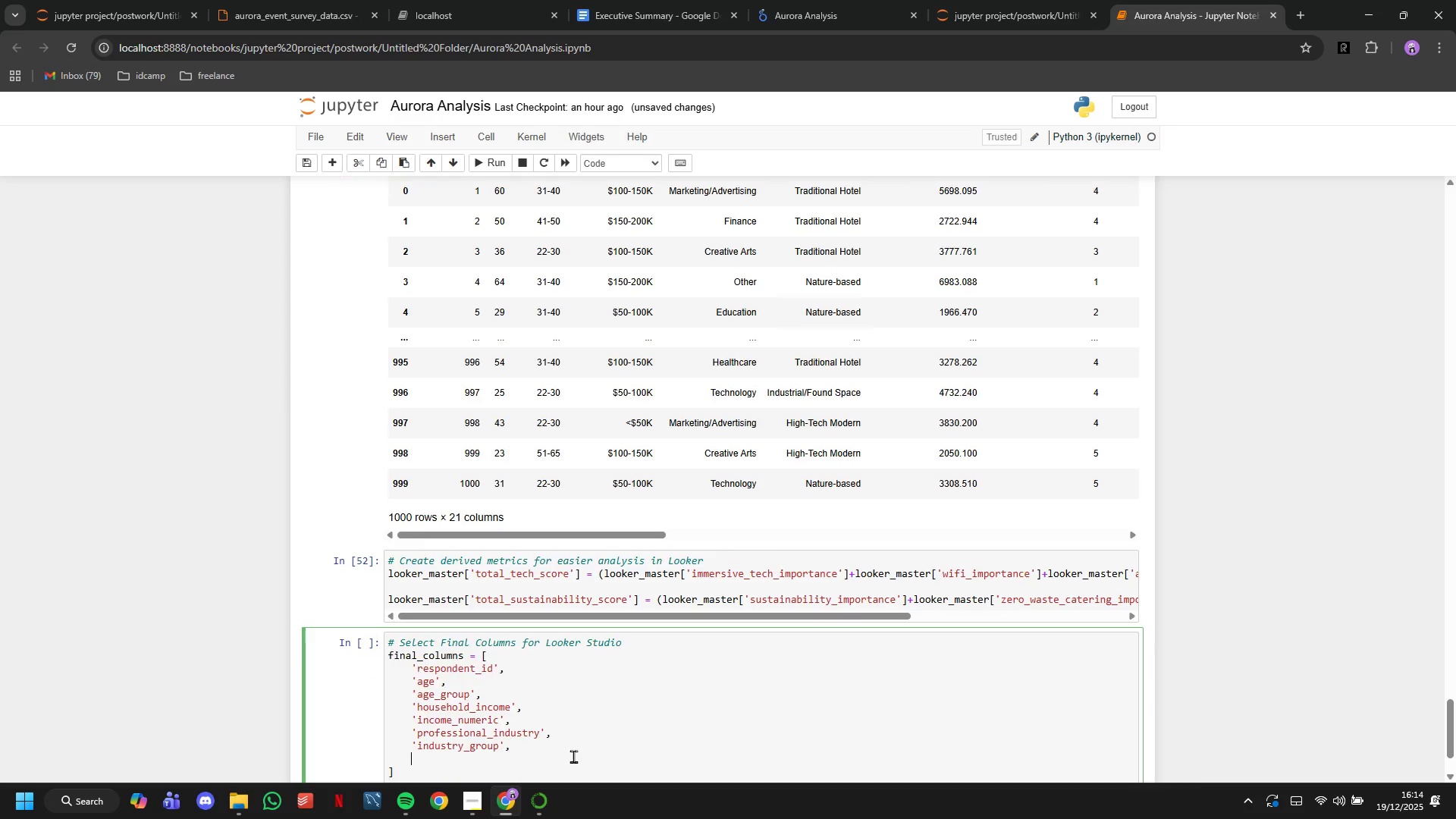 
key(Enter)
 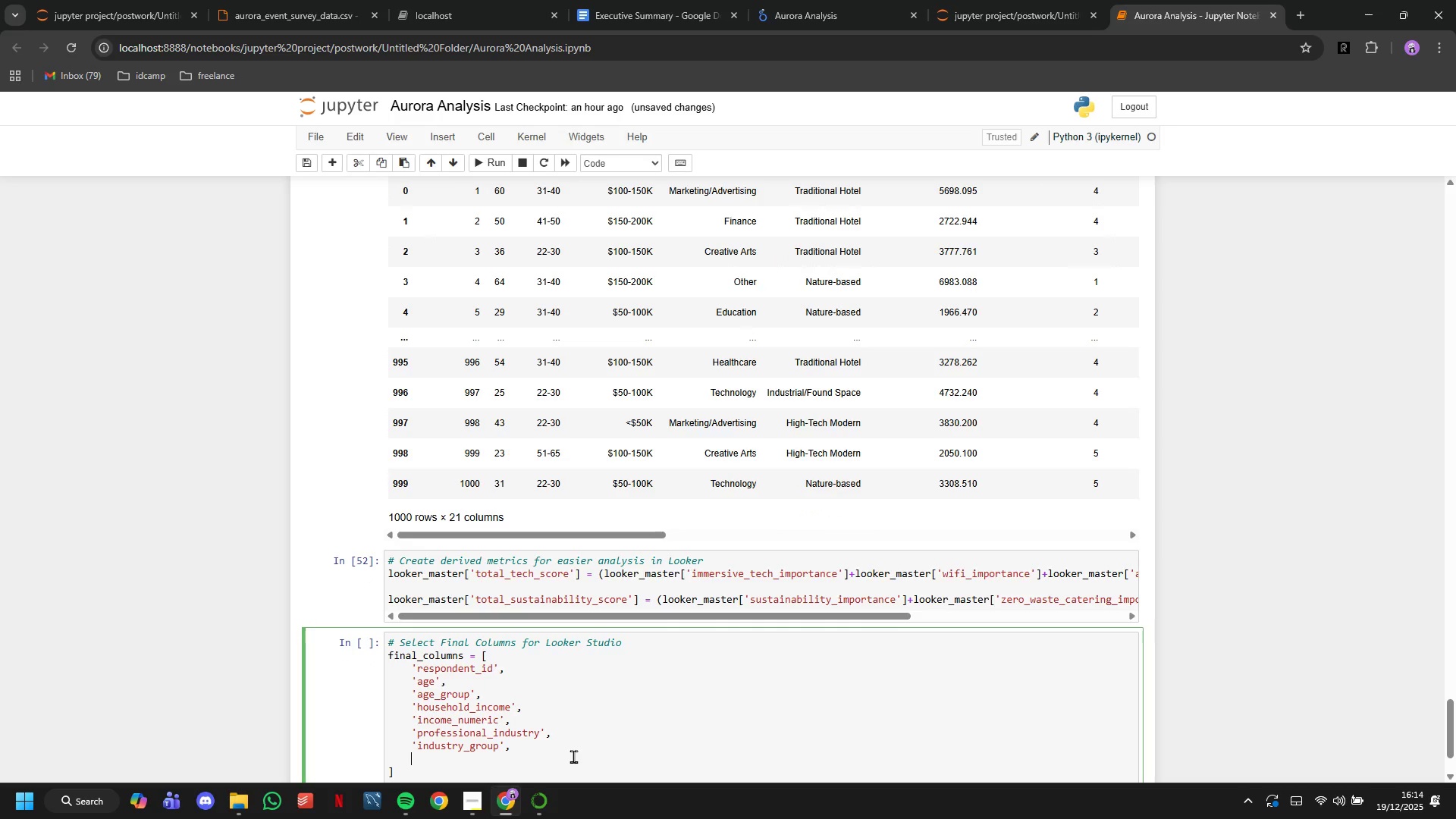 
type('preferred_venue_type)
 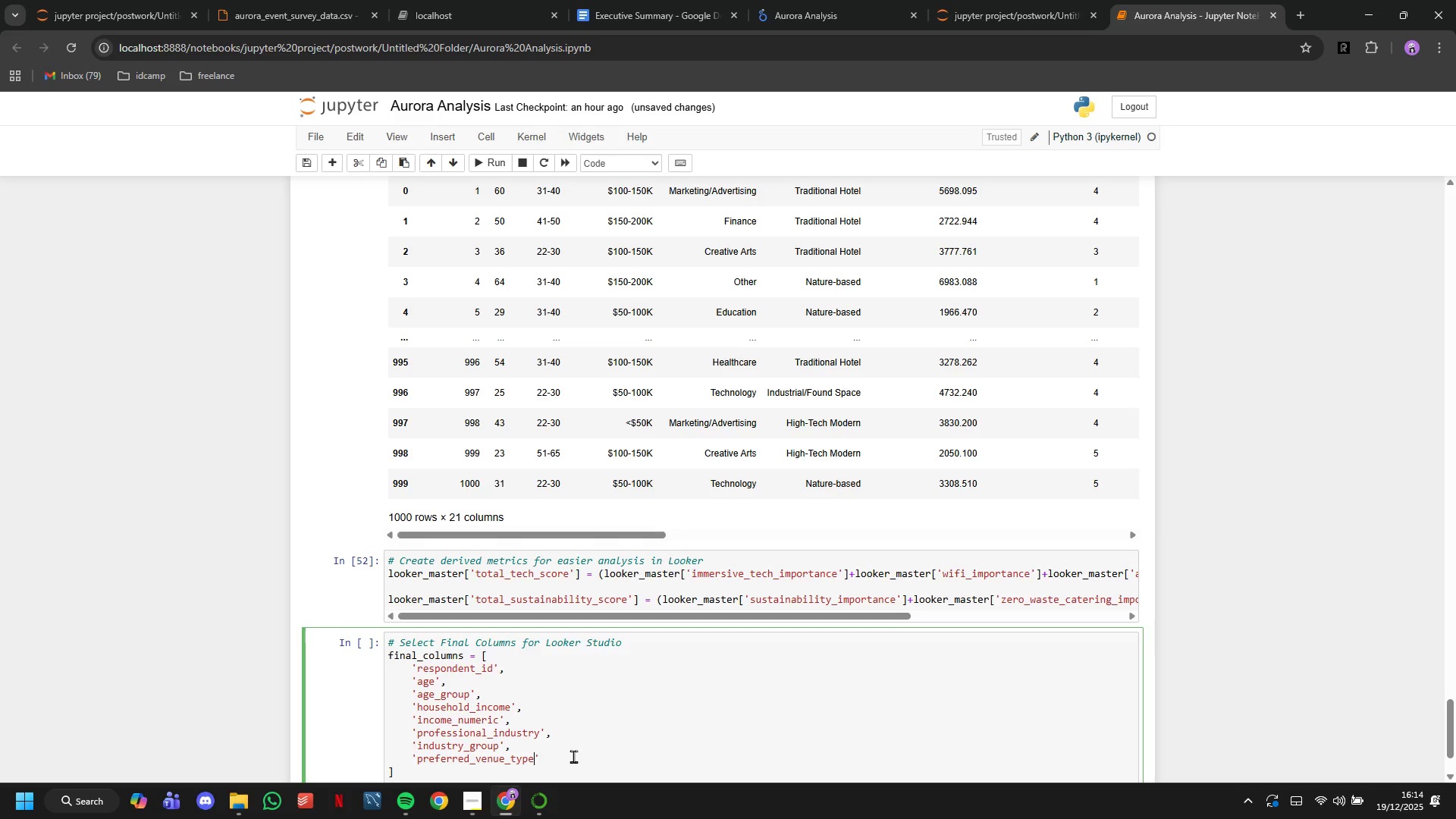 
key(ArrowRight)
 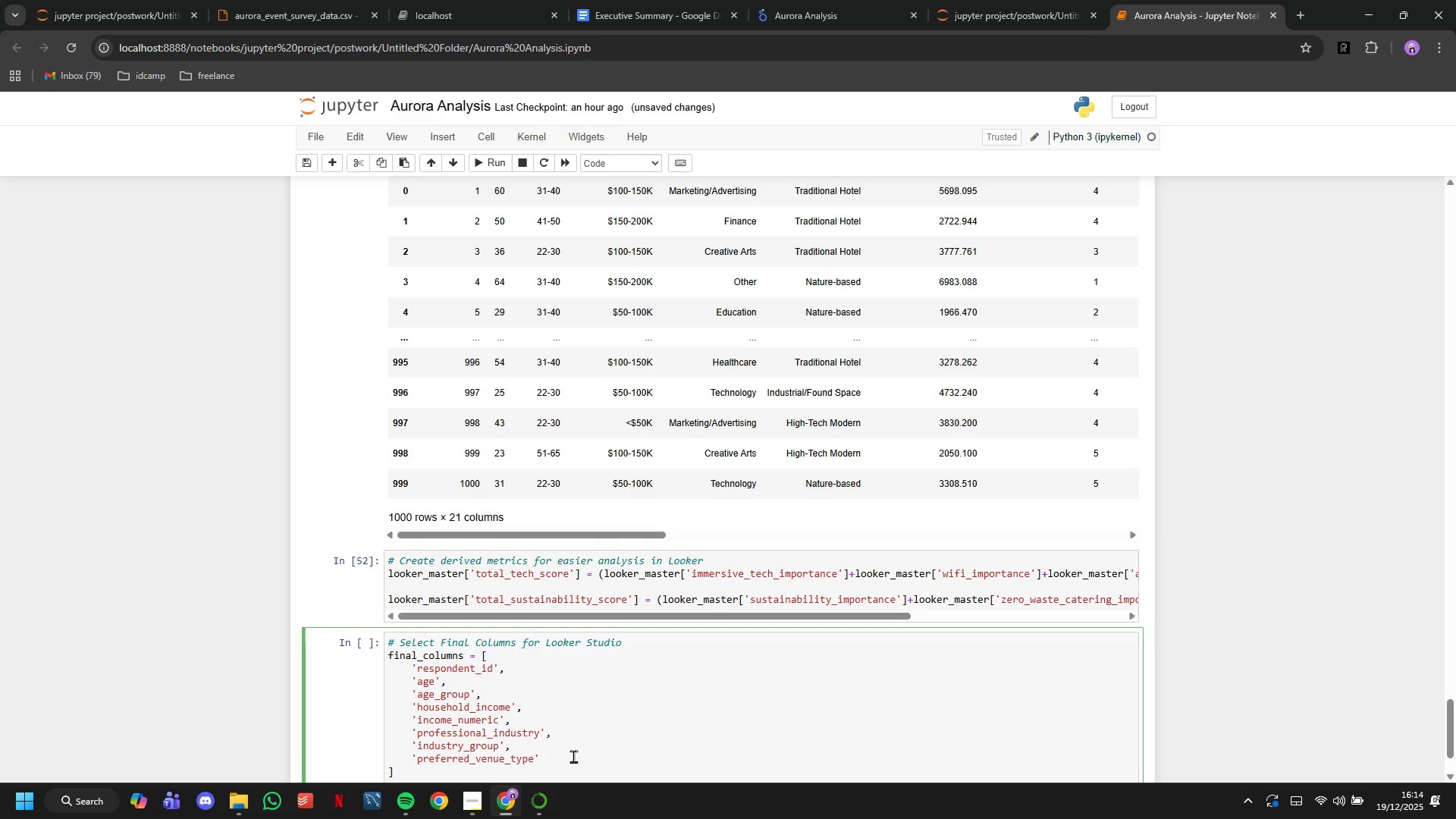 
key(Enter)
 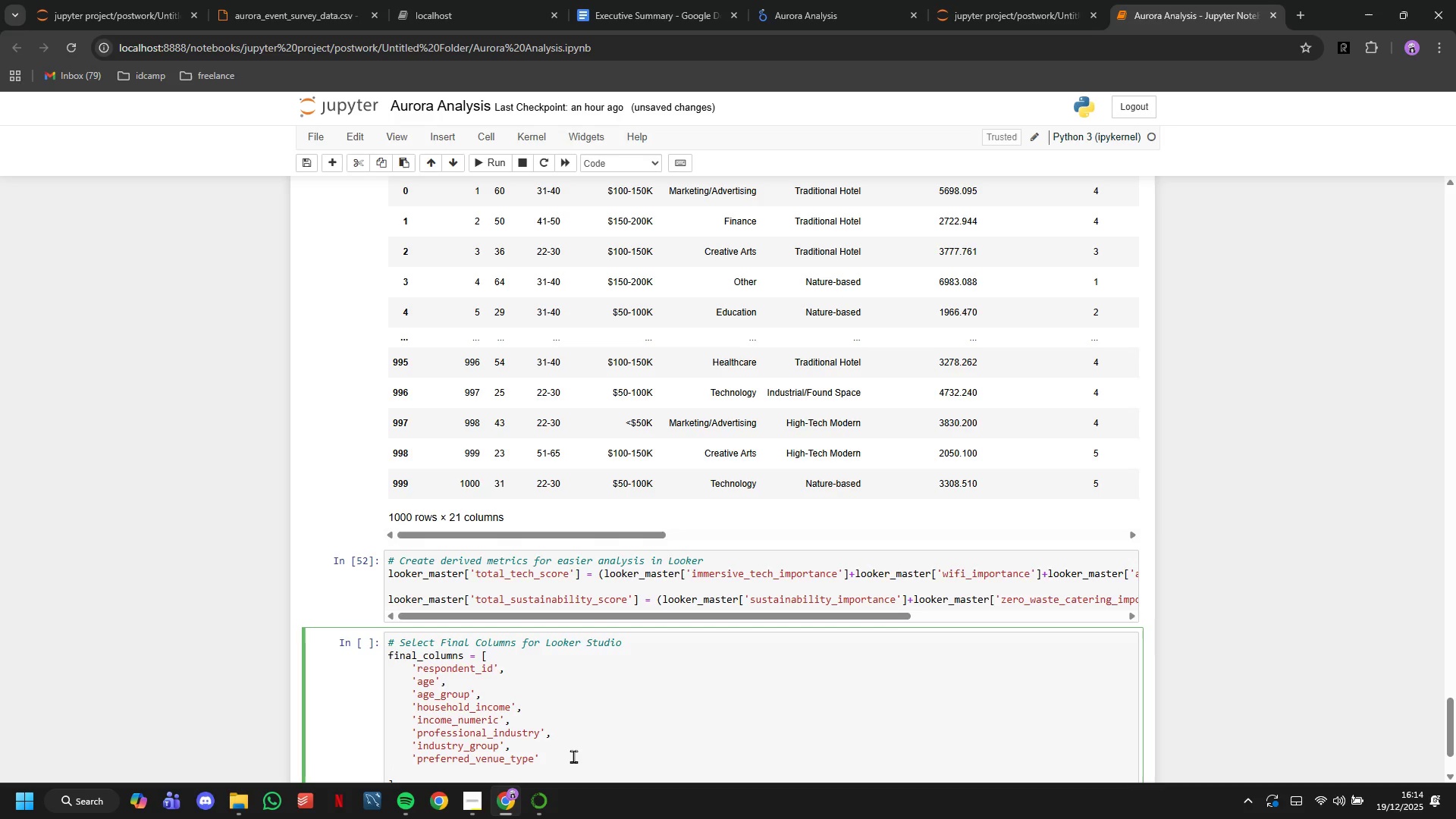 
key(Backspace)
 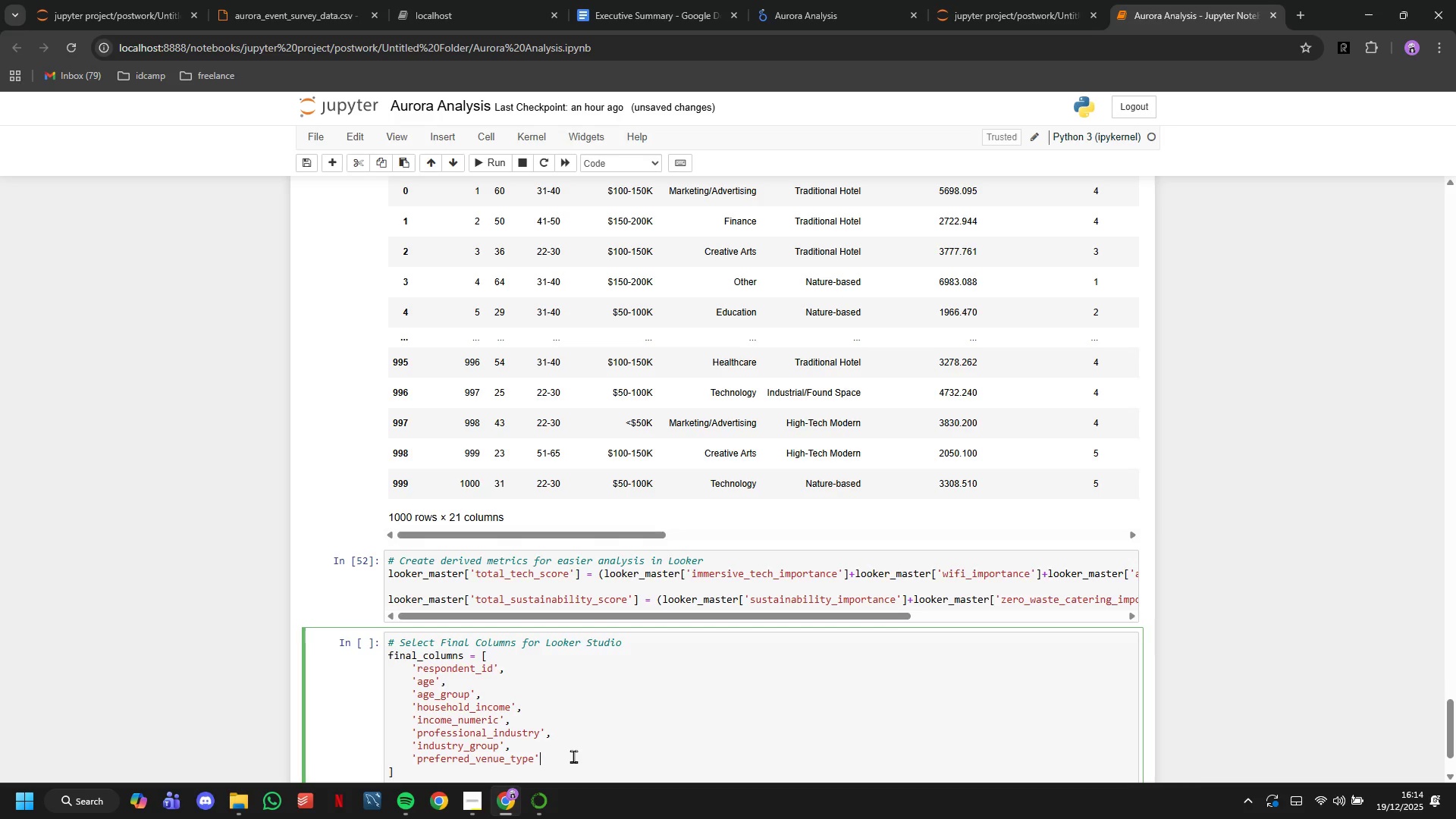 
key(Backspace)
 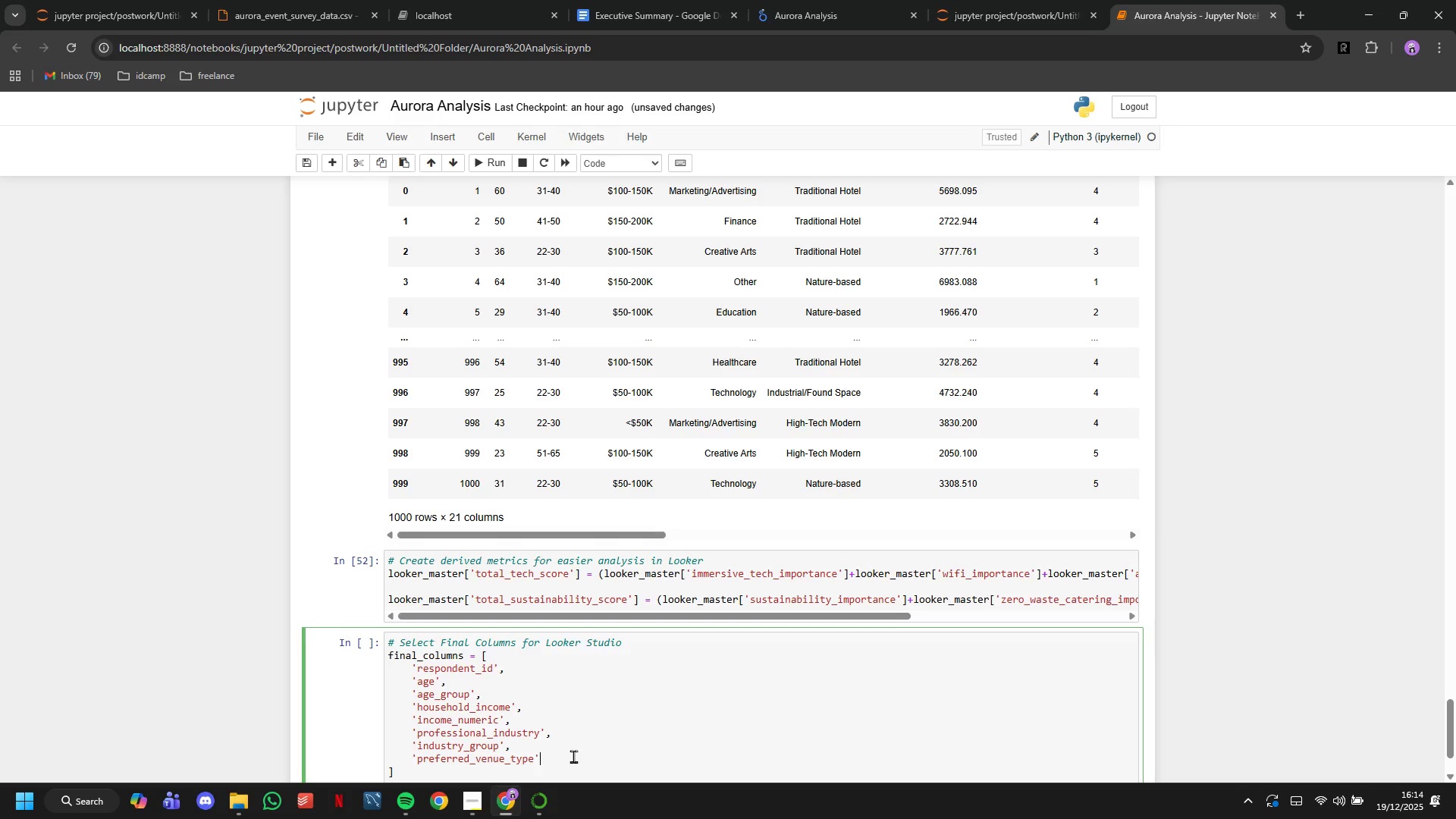 
key(Backspace)
 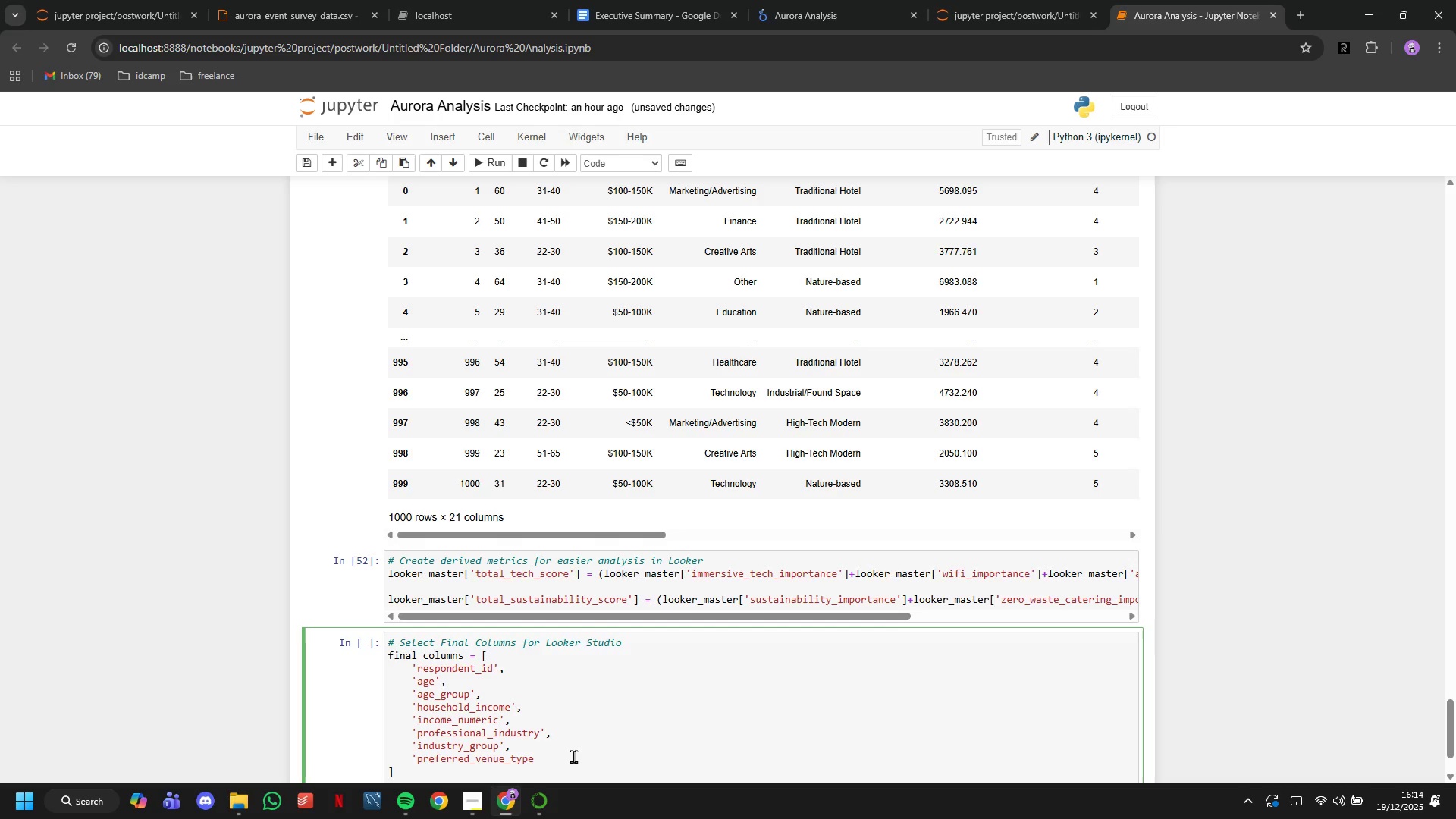 
key(Quote)
 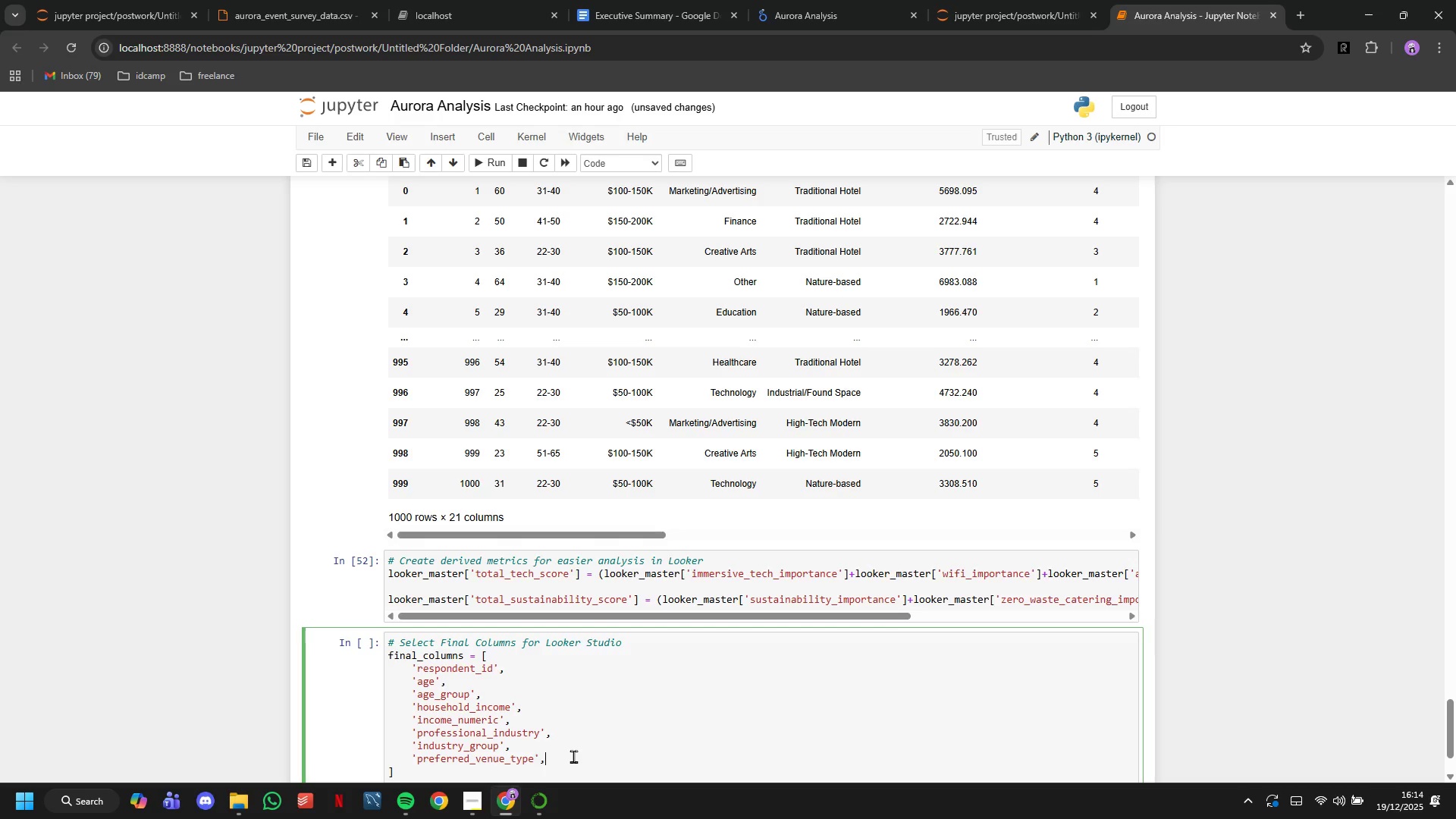 
key(Comma)
 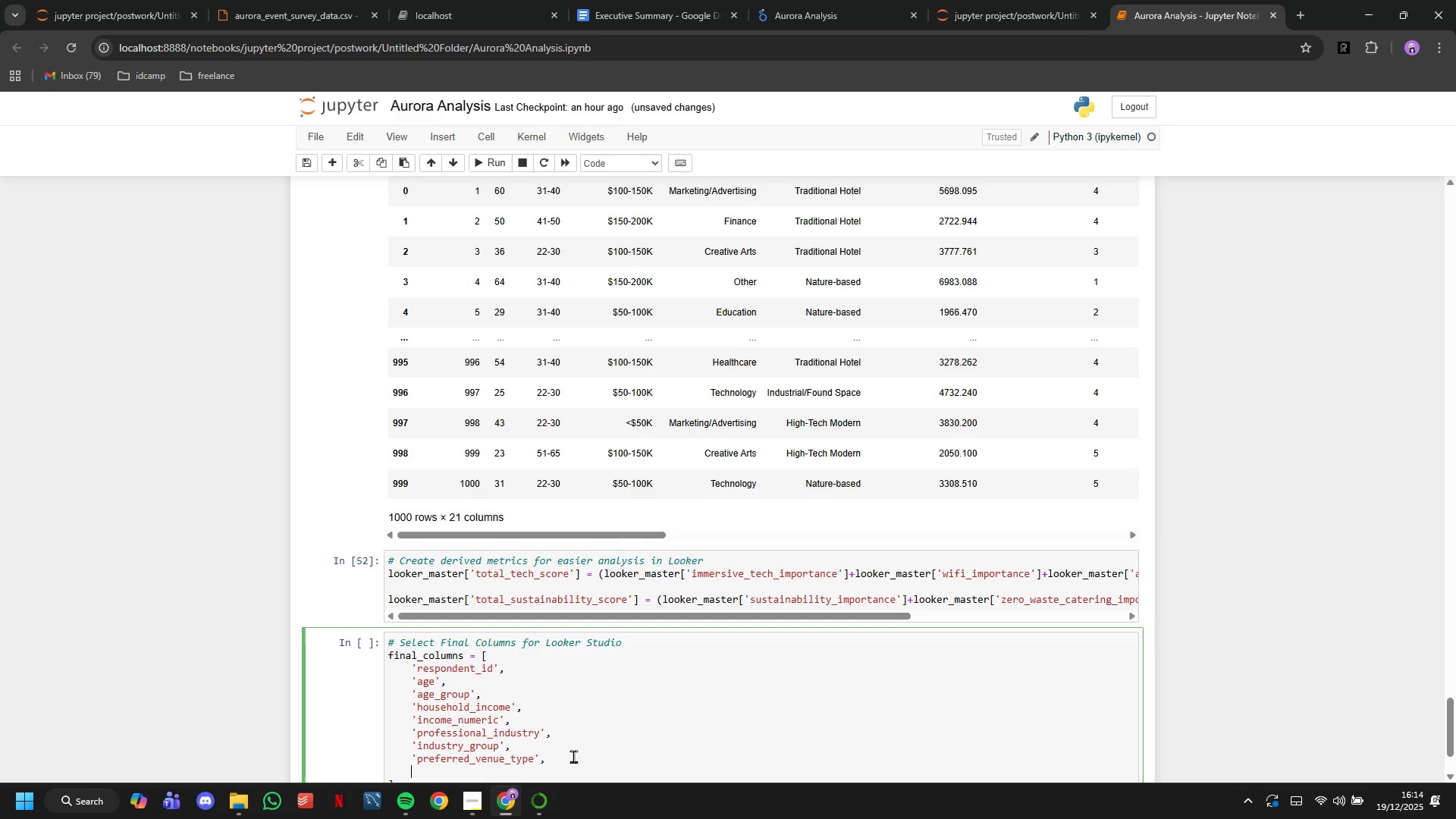 
key(Enter)
 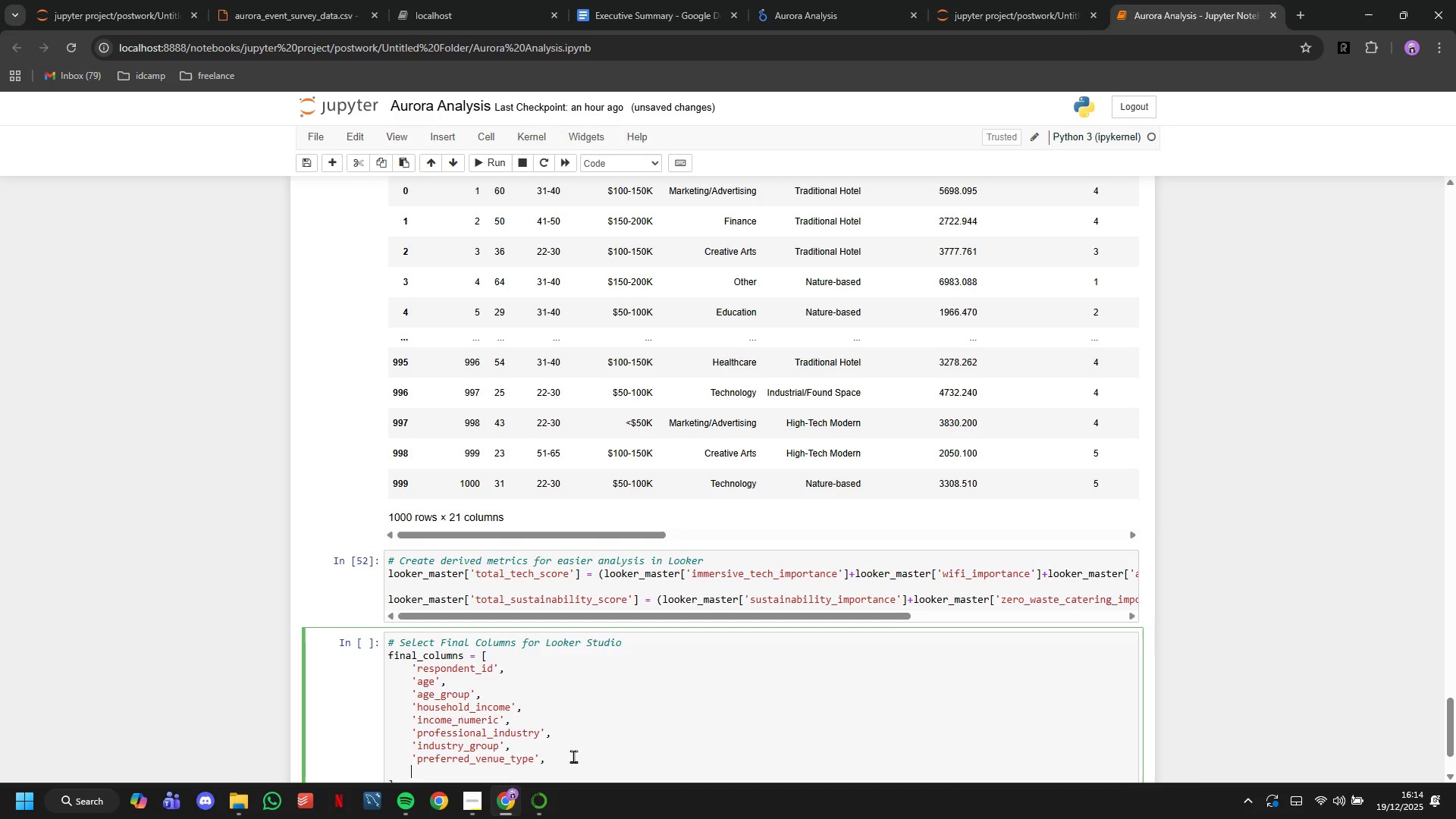 
type('venue_category)
 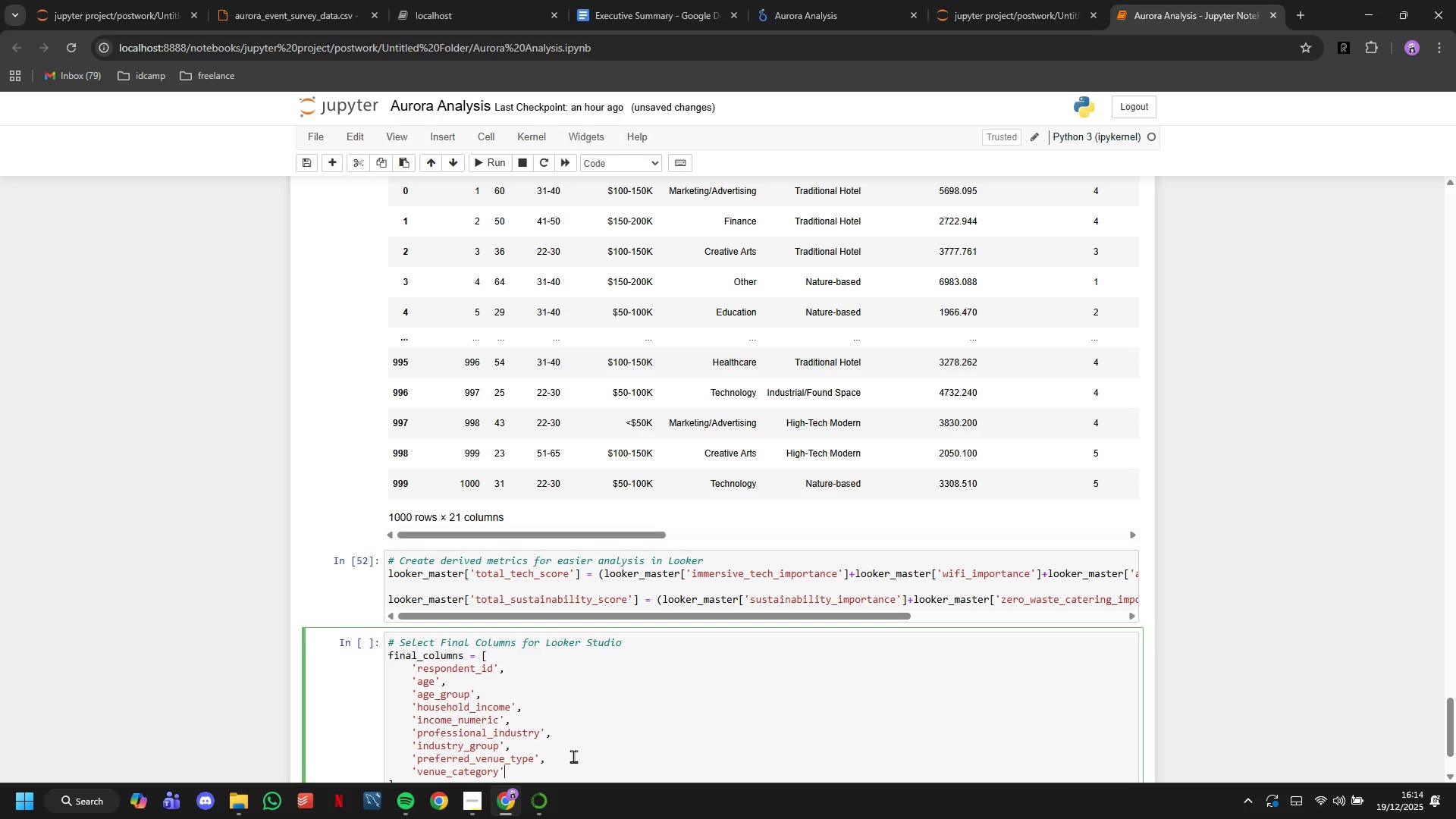 
key(ArrowRight)
 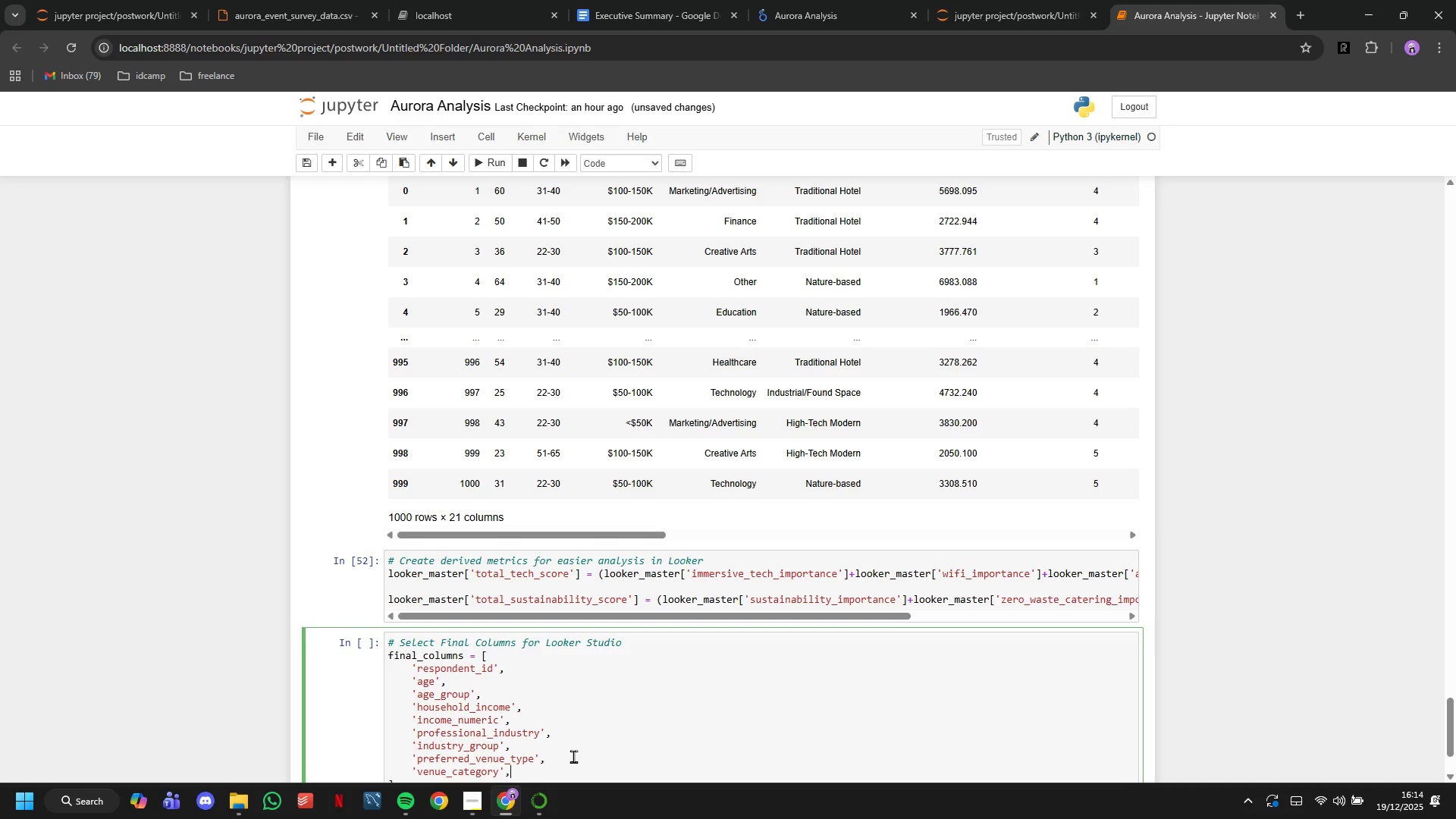 
key(Comma)
 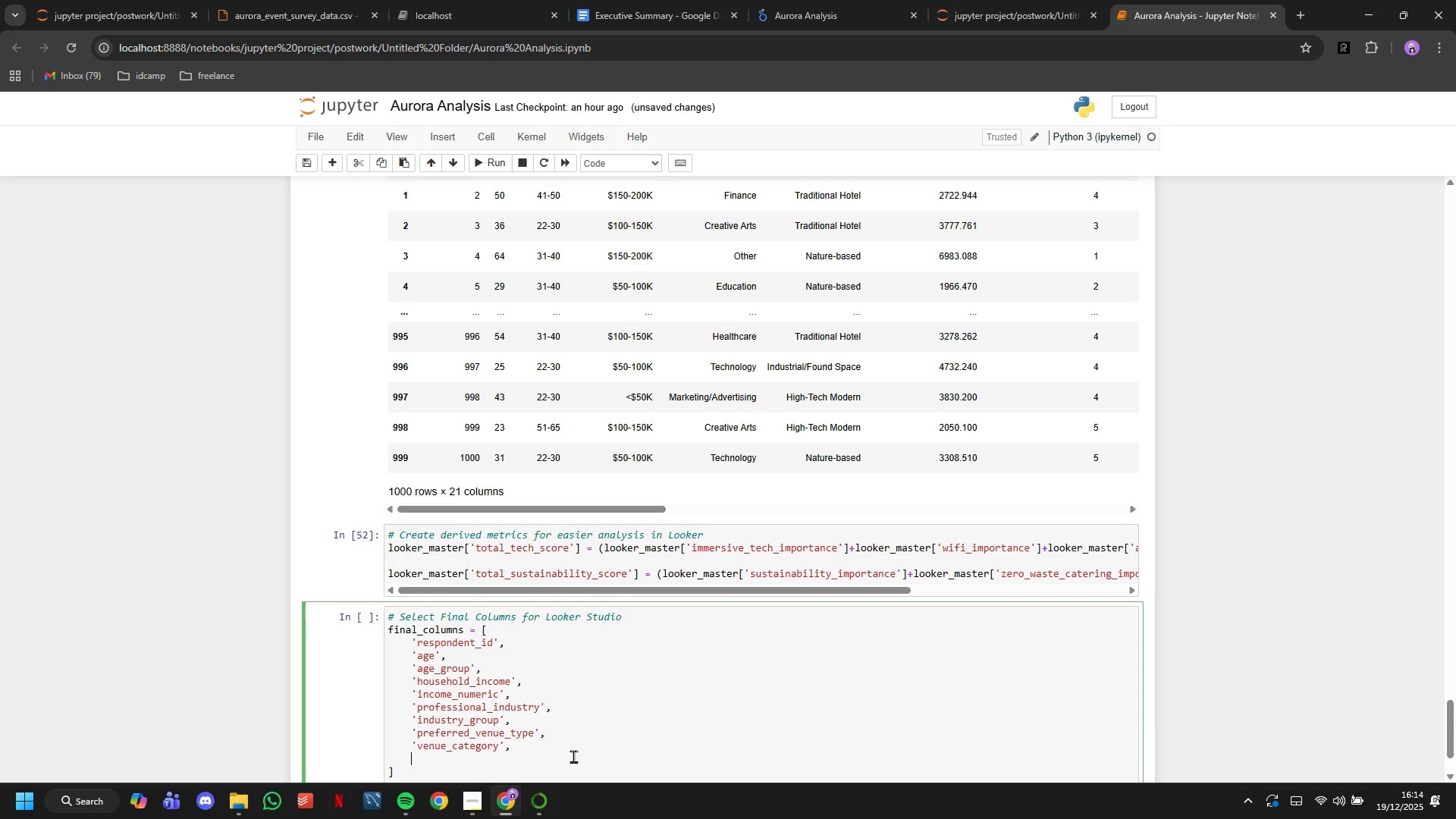 
key(Enter)
 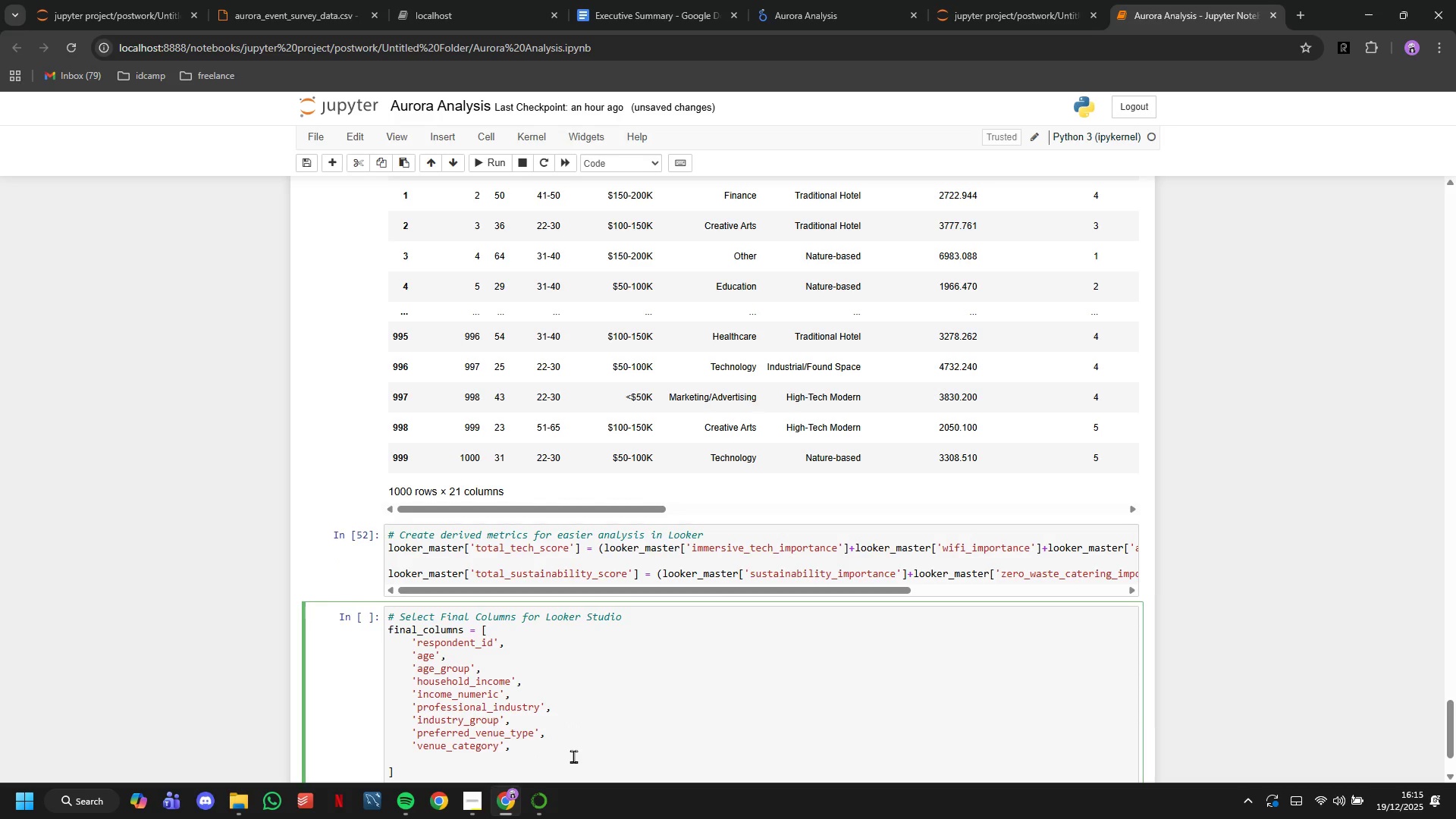 
type(event)
key(Backspace)
key(Backspace)
key(Backspace)
key(Backspace)
key(Backspace)
type('event_spend_preference)
 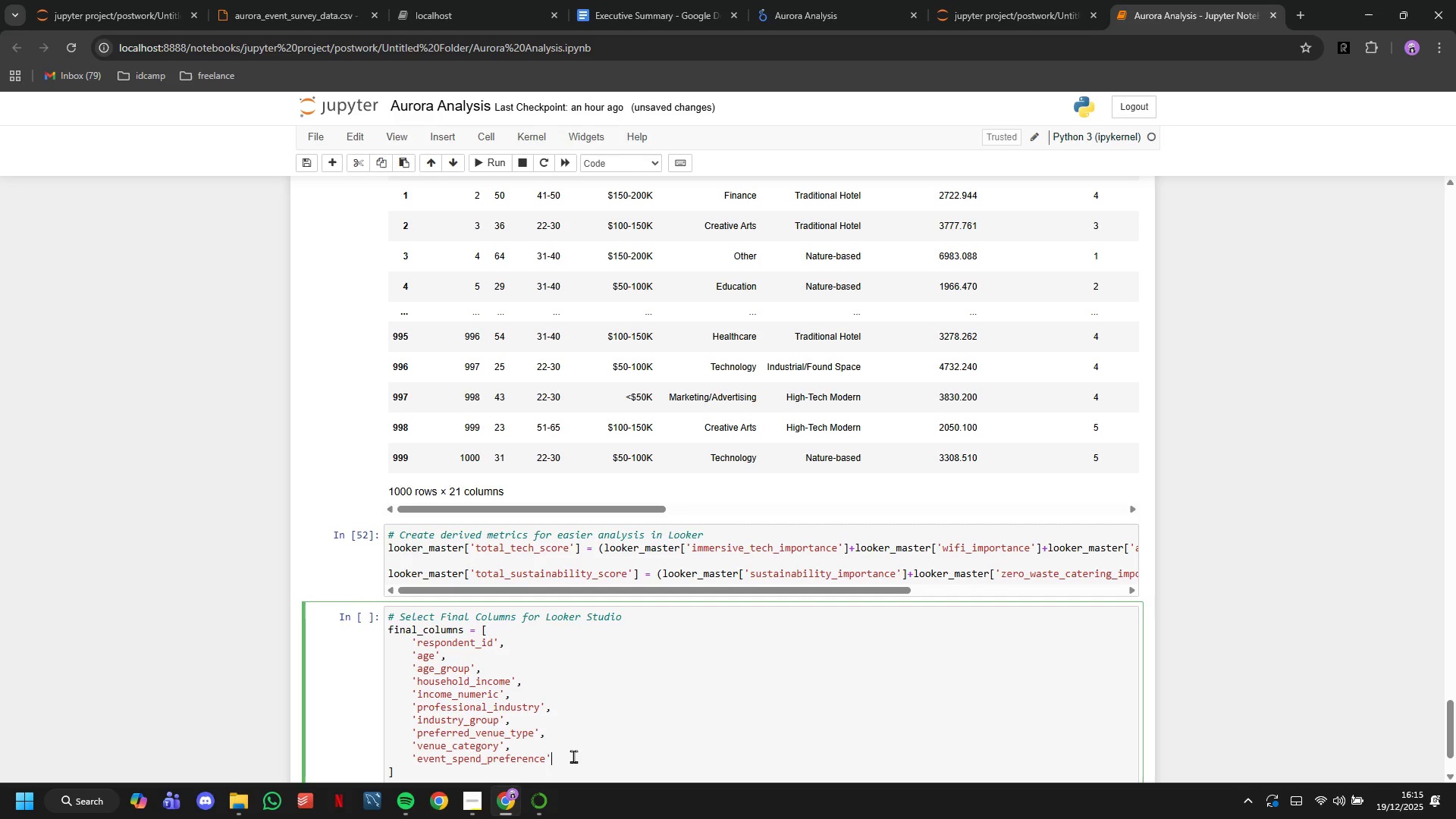 
 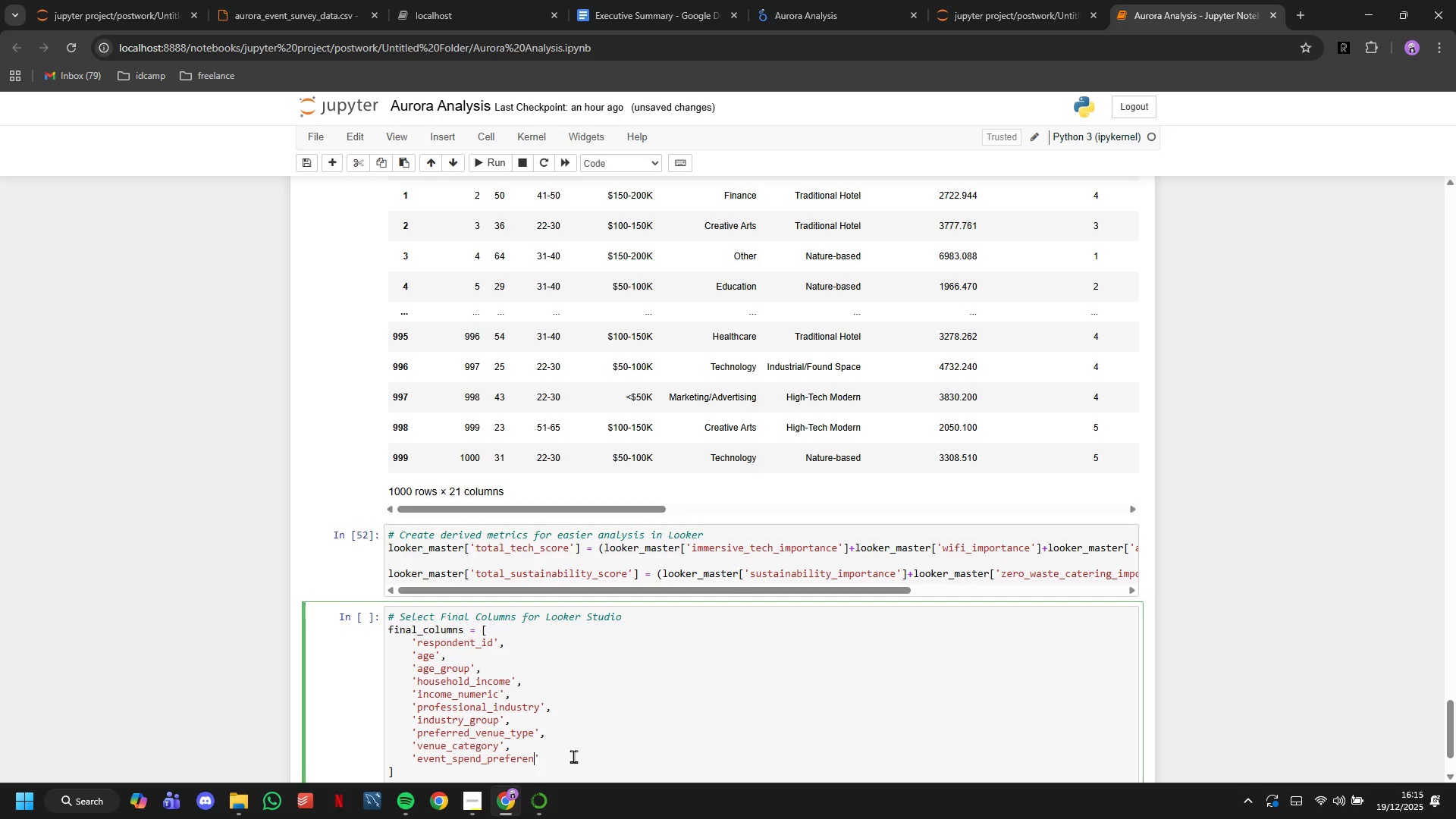 
key(ArrowRight)
 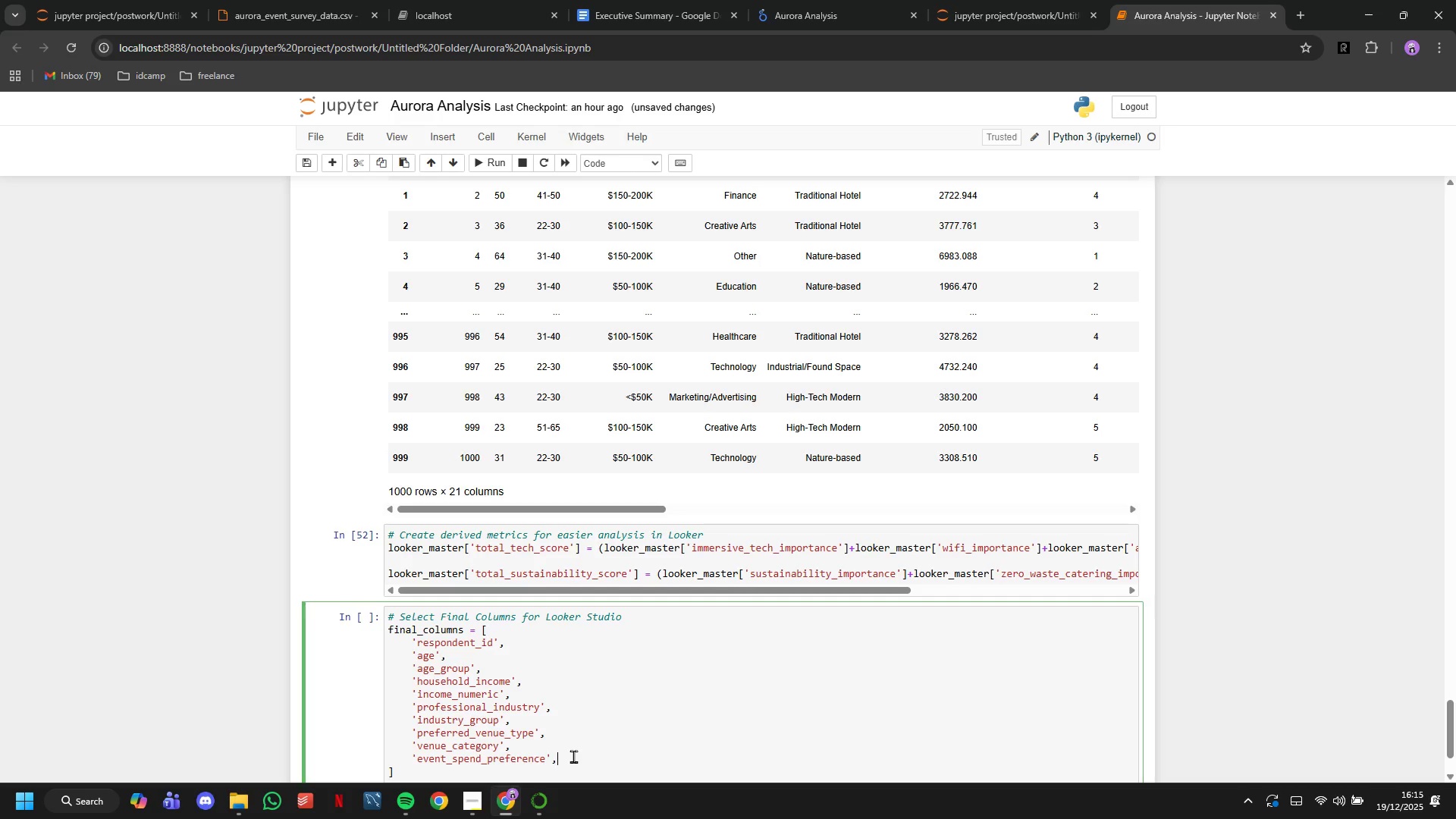 
key(Comma)
 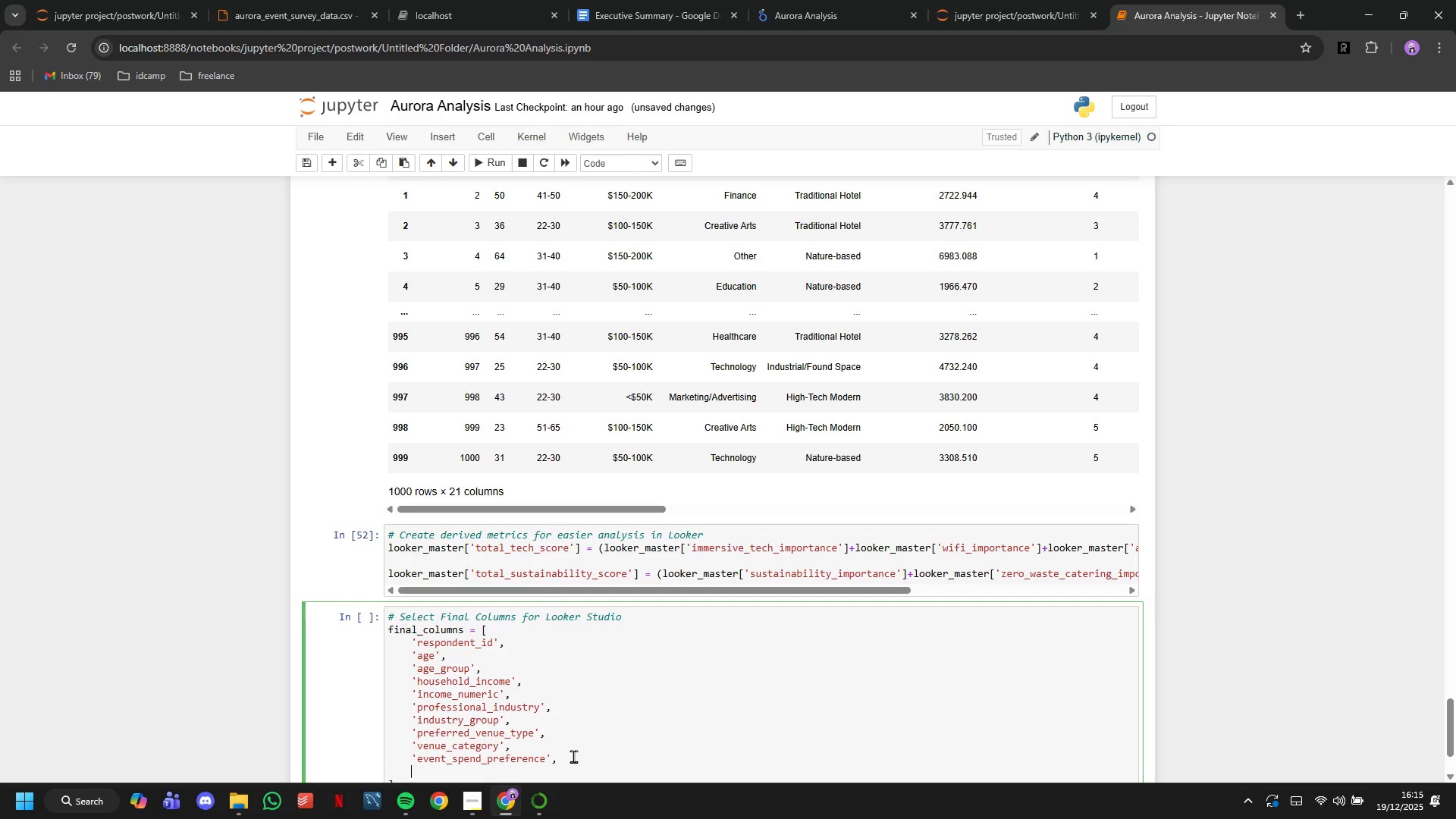 
key(Enter)
 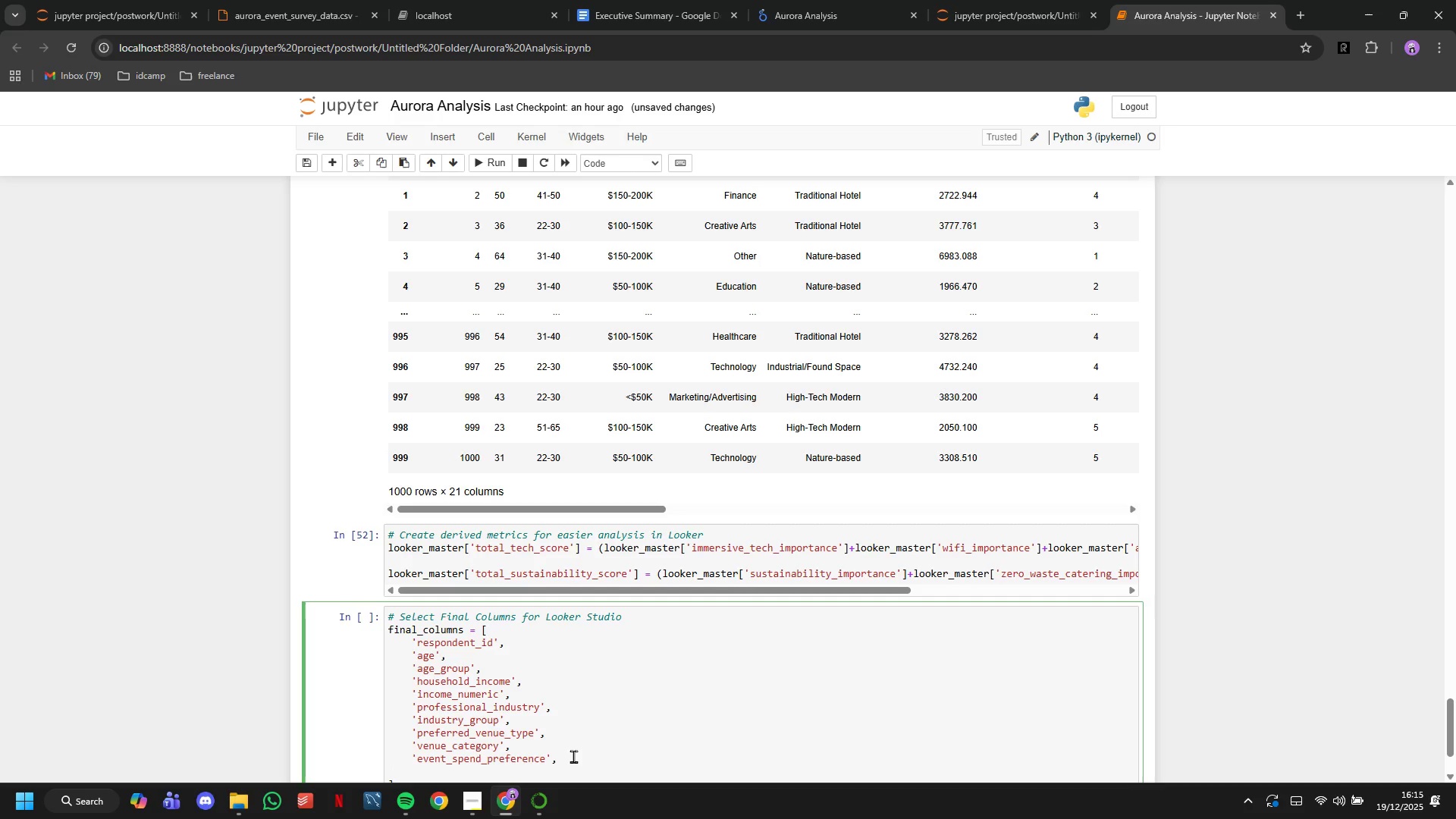 
key(Quote)
 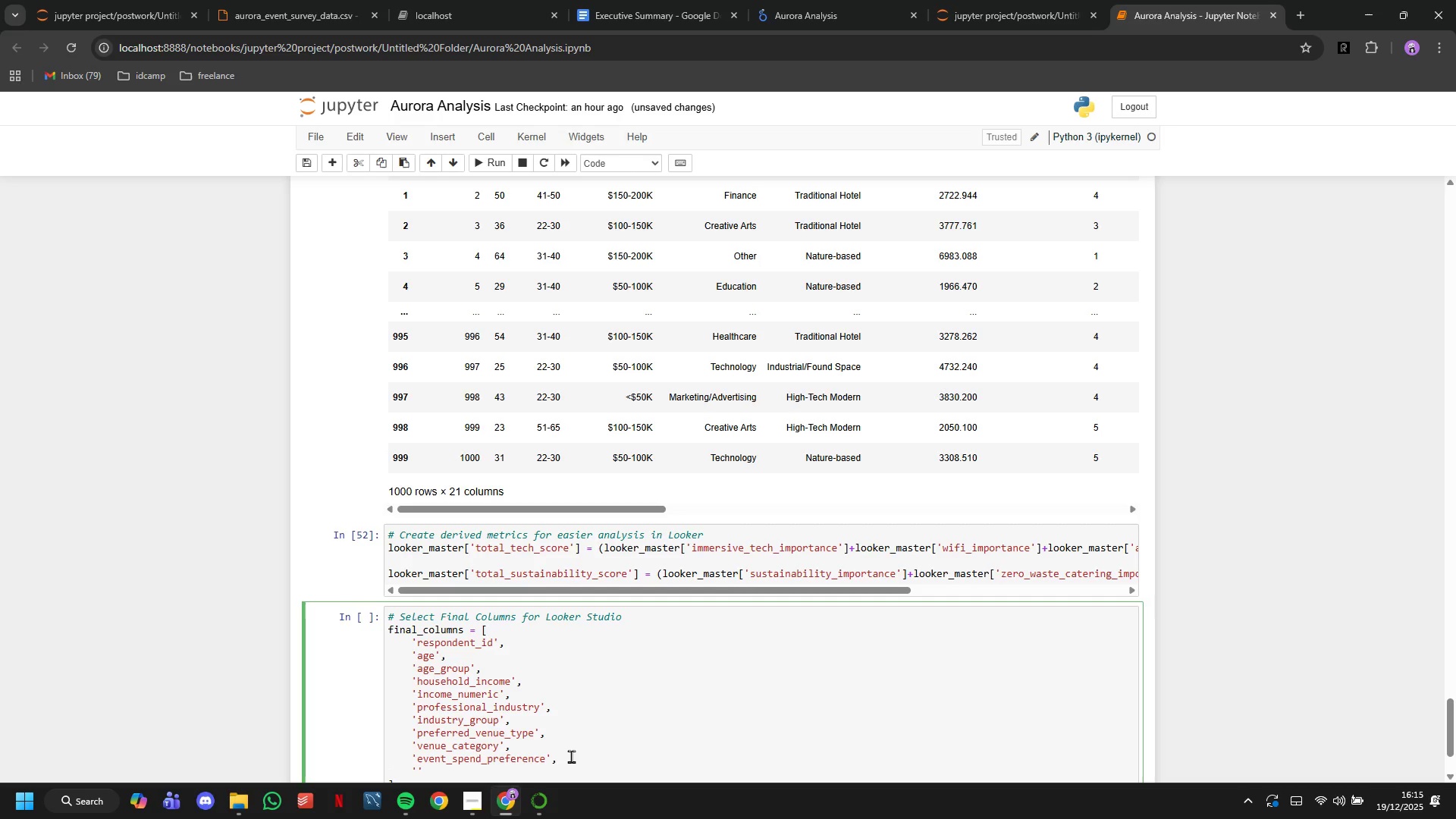 
type(spend_category)
 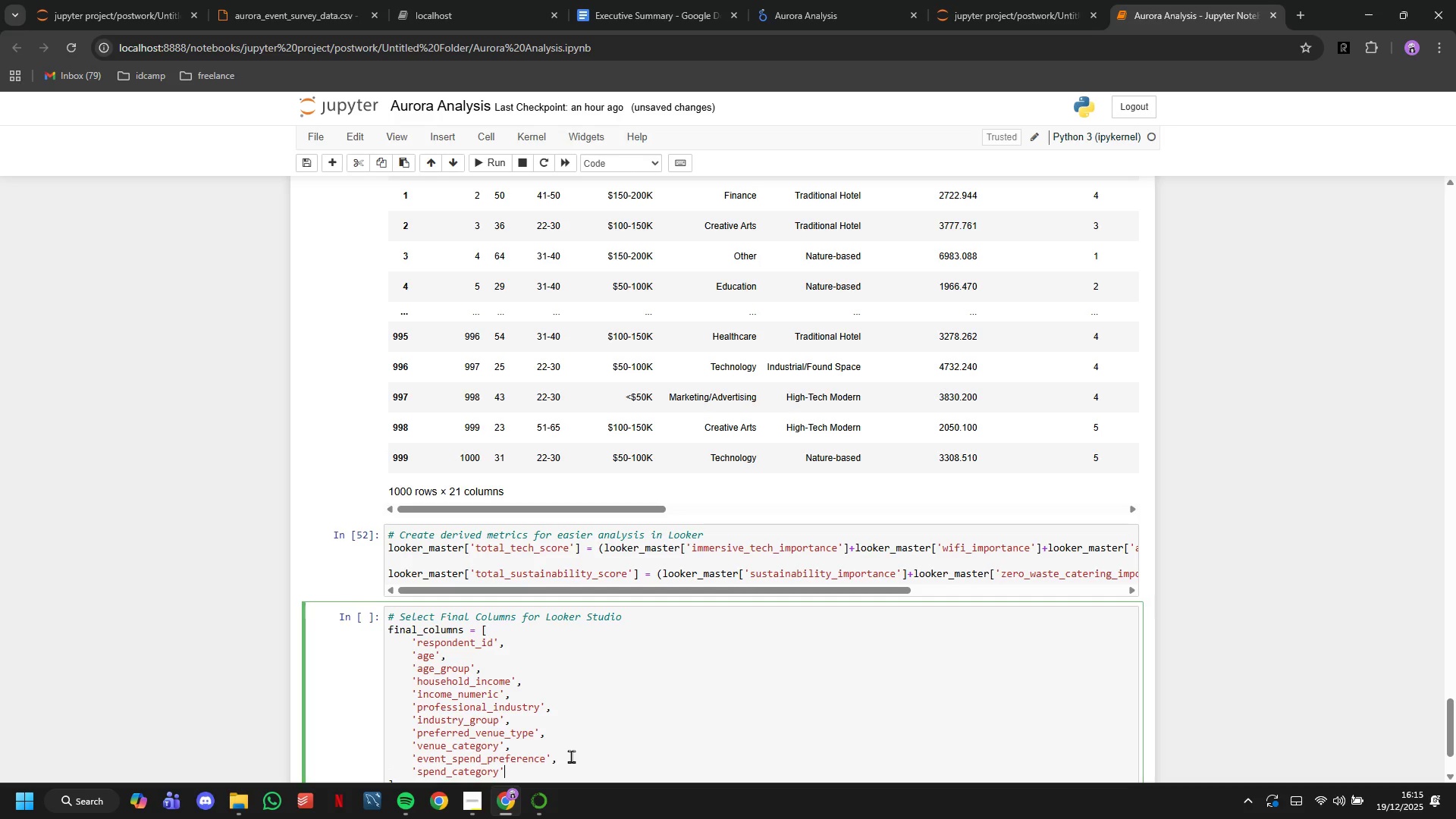 
 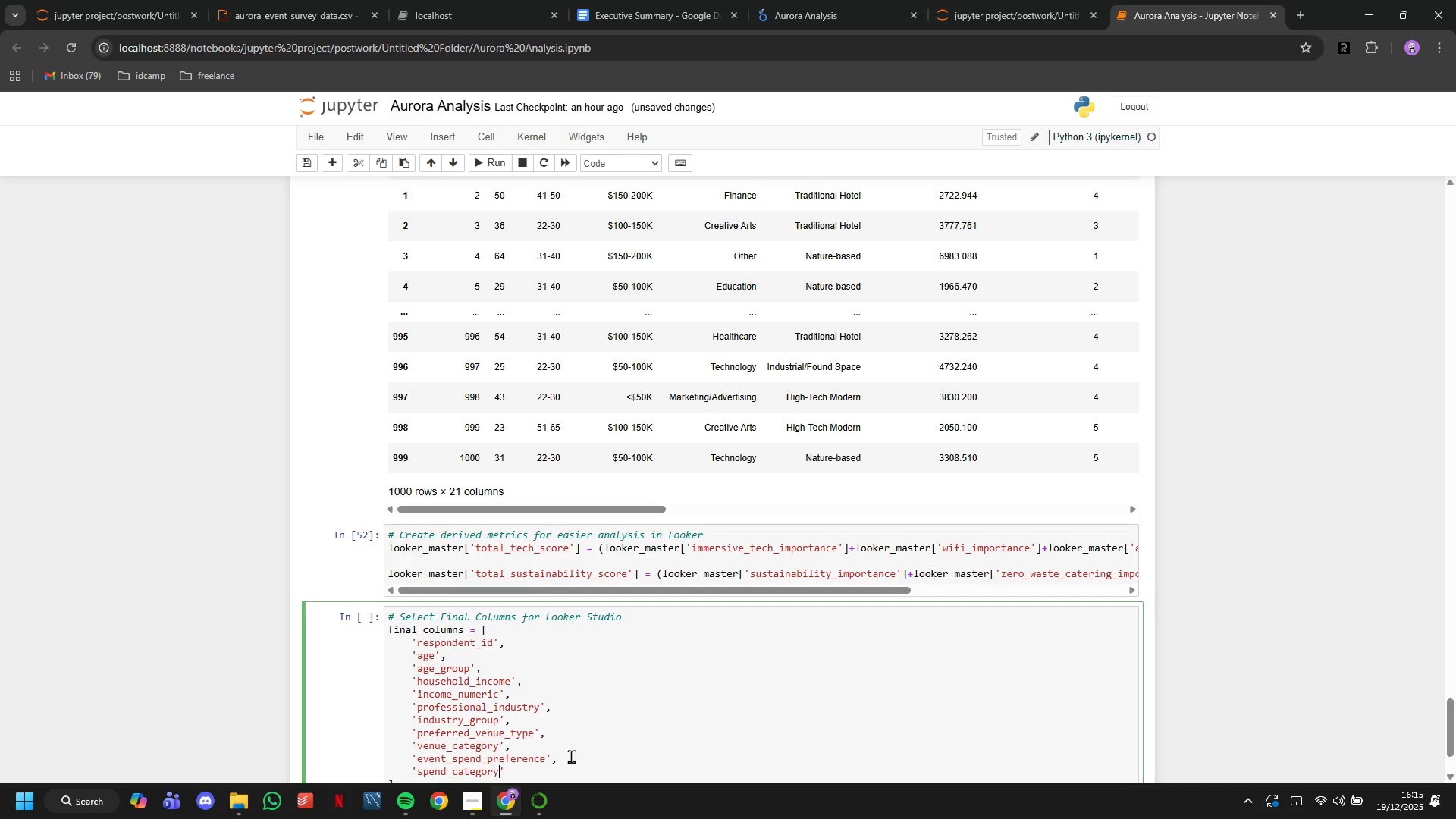 
key(ArrowRight)
 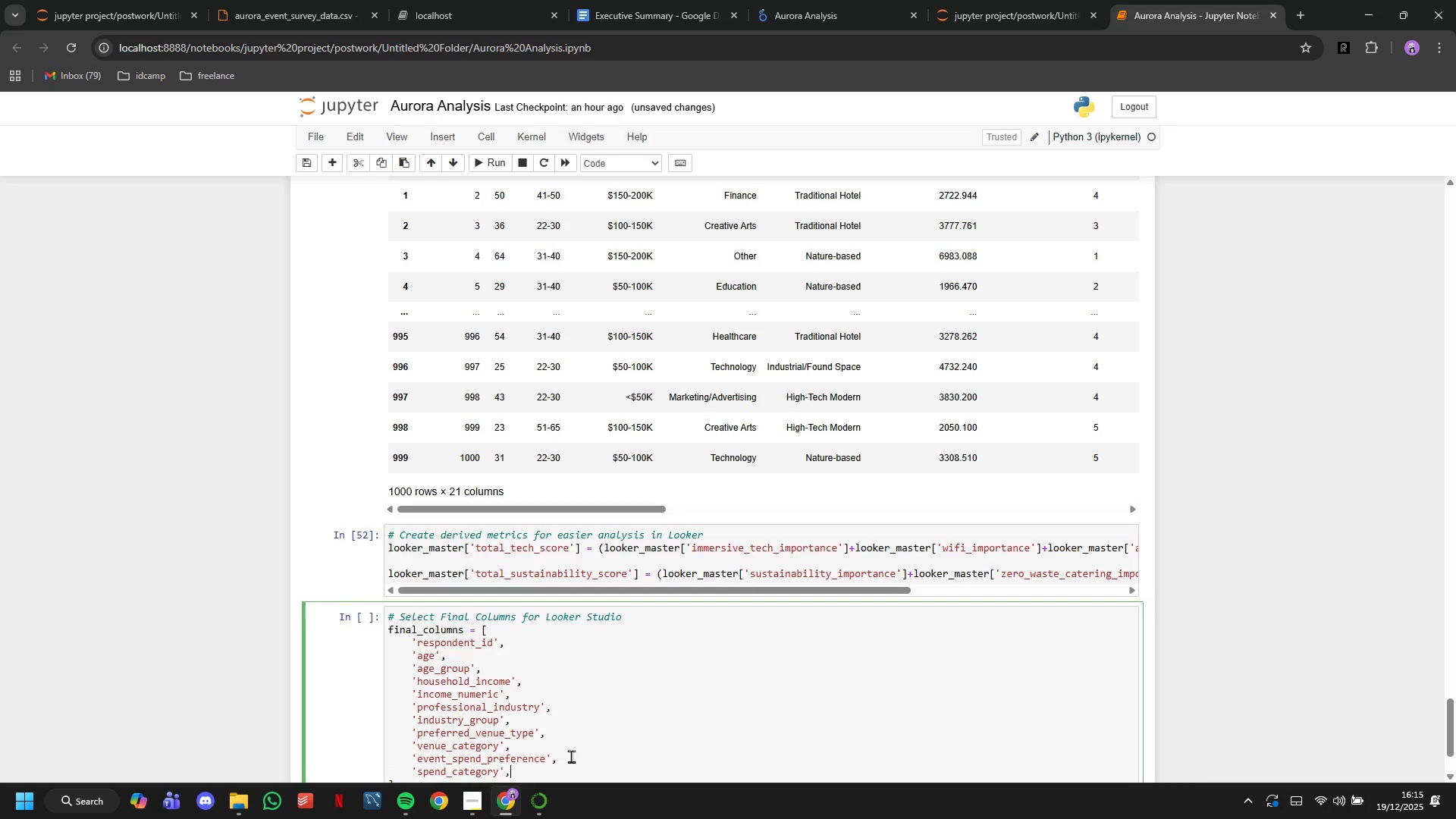 
key(Comma)
 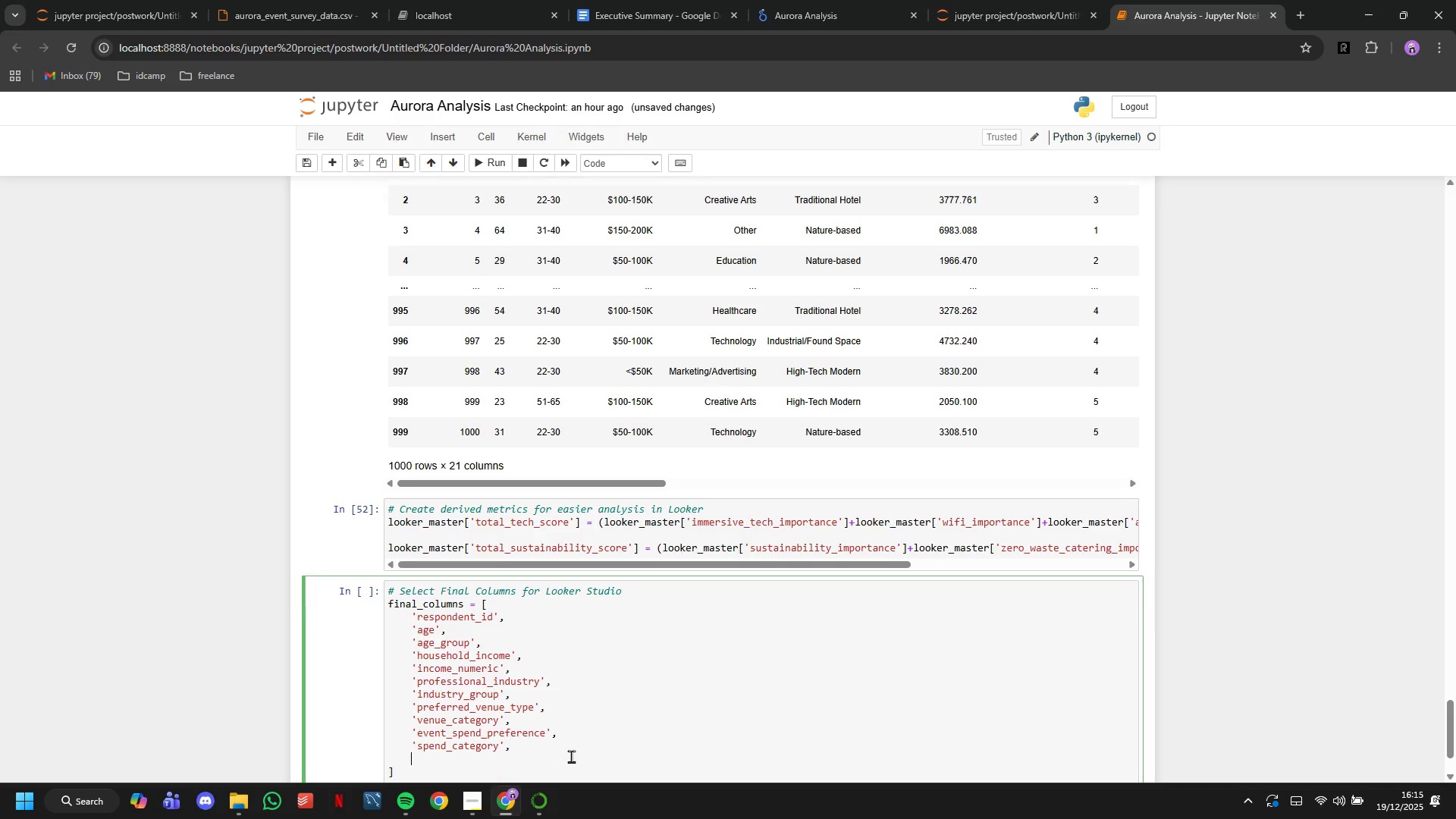 
key(Enter)
 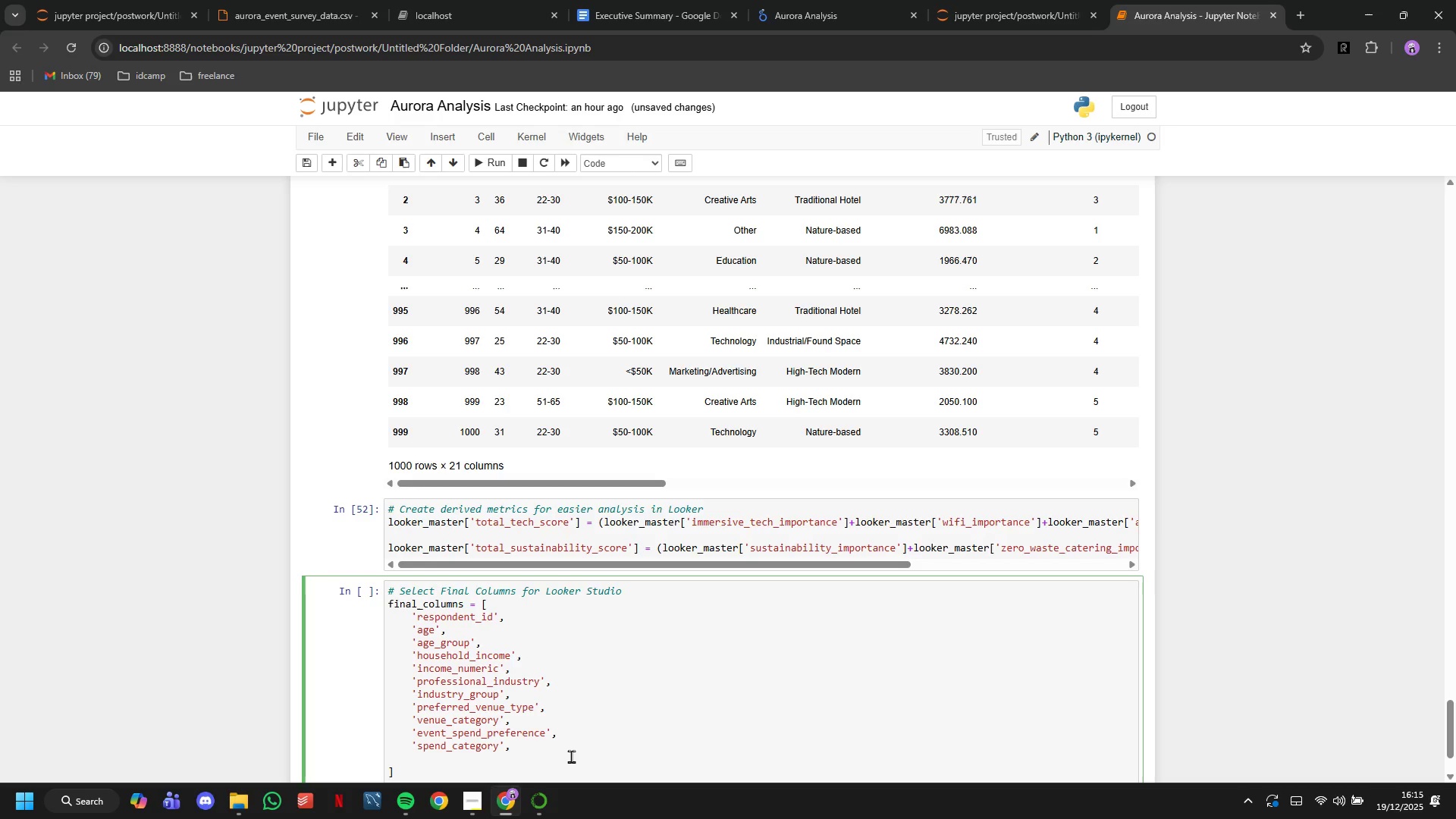 
type('suistan)
 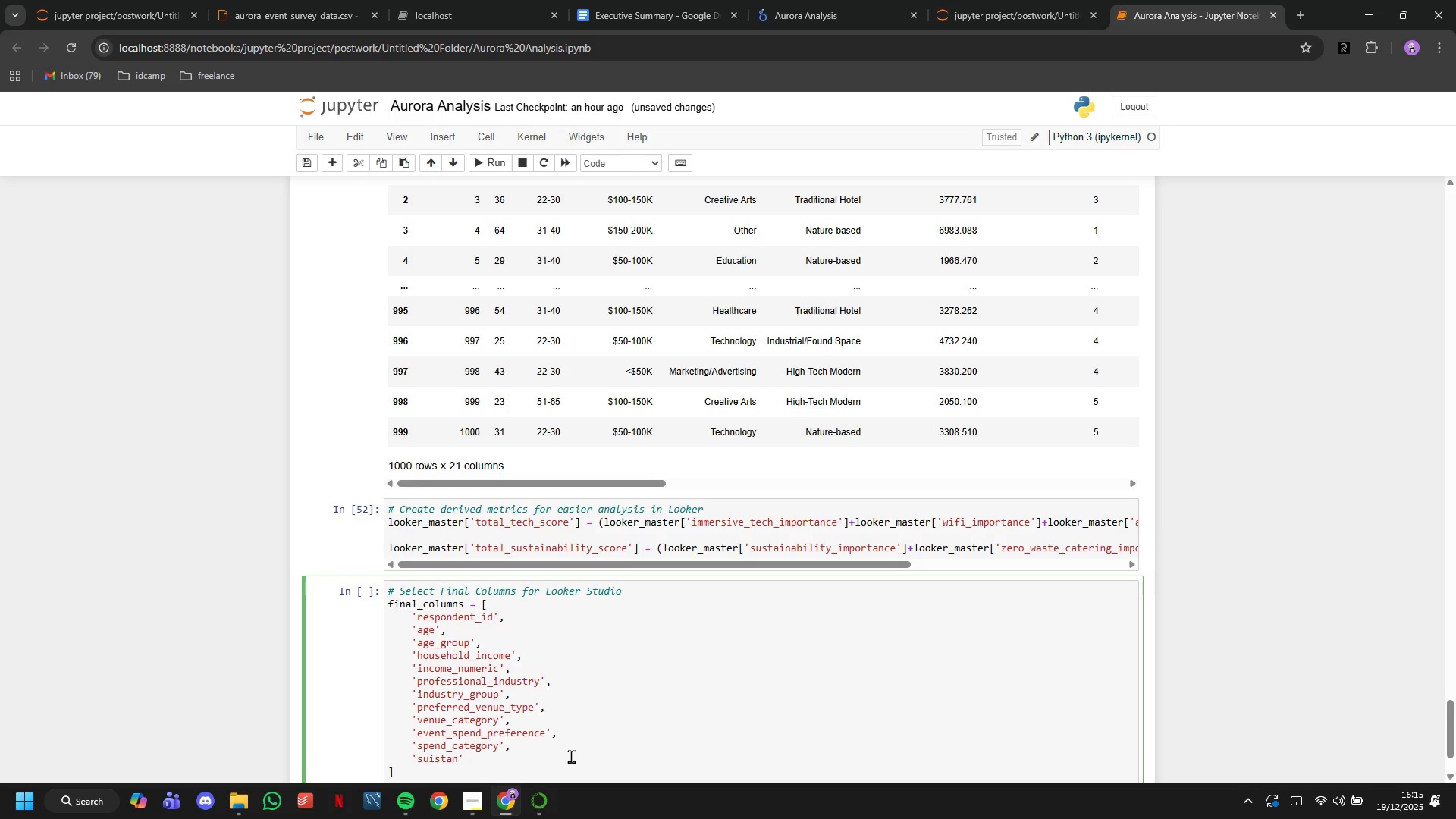 
key(Backspace)
type(inability_importance)
 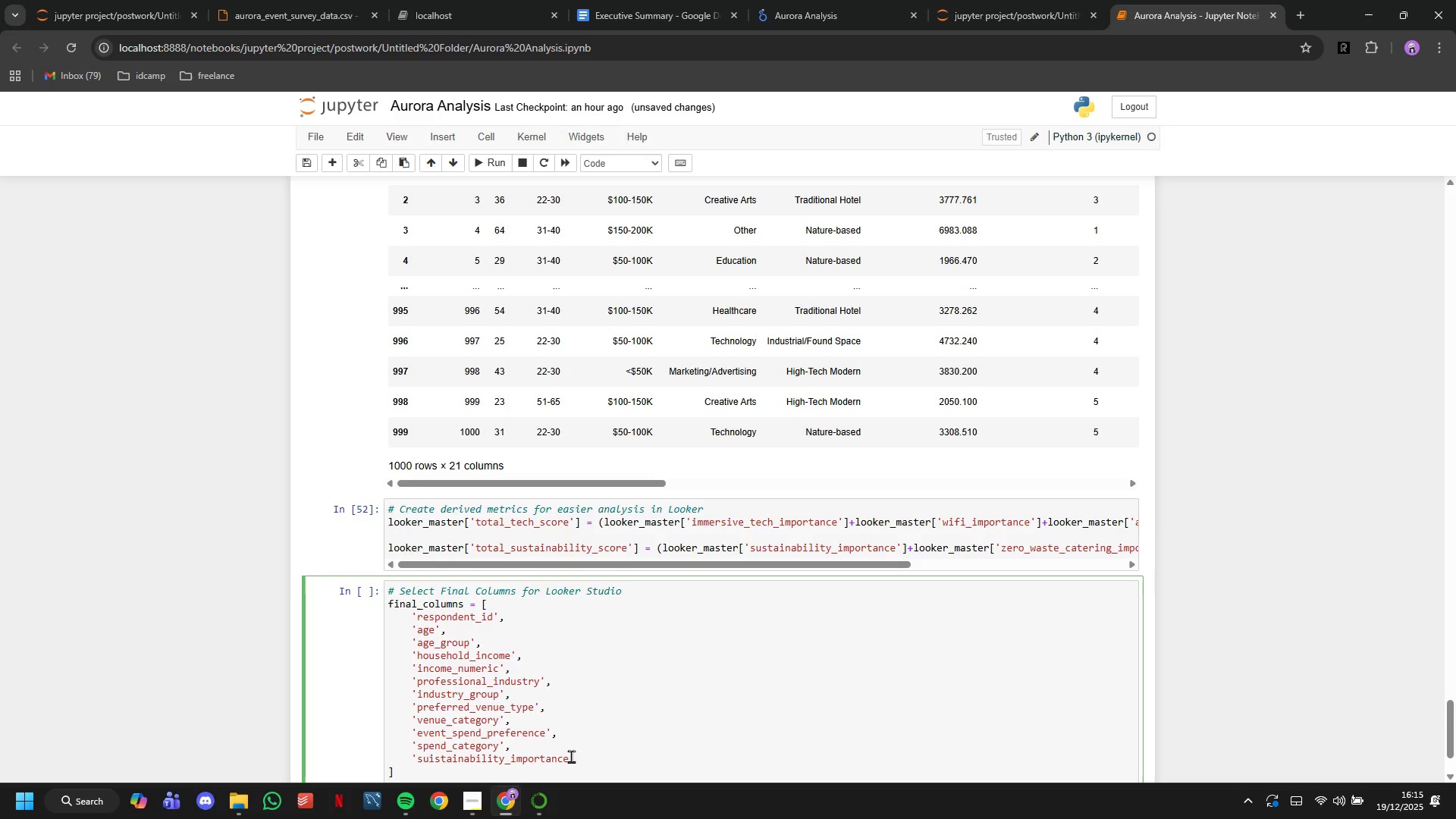 
key(ArrowRight)
 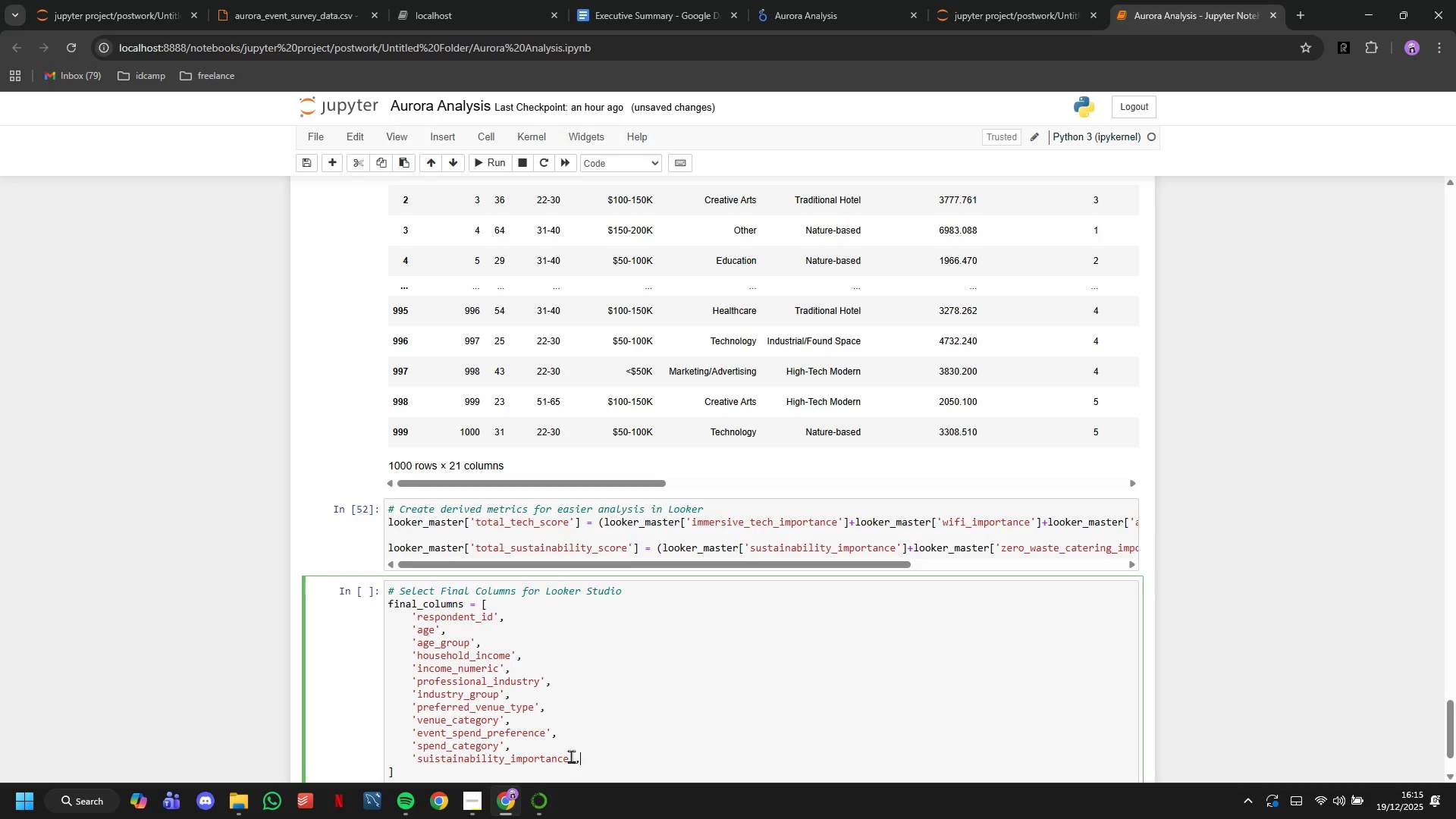 
key(Comma)
 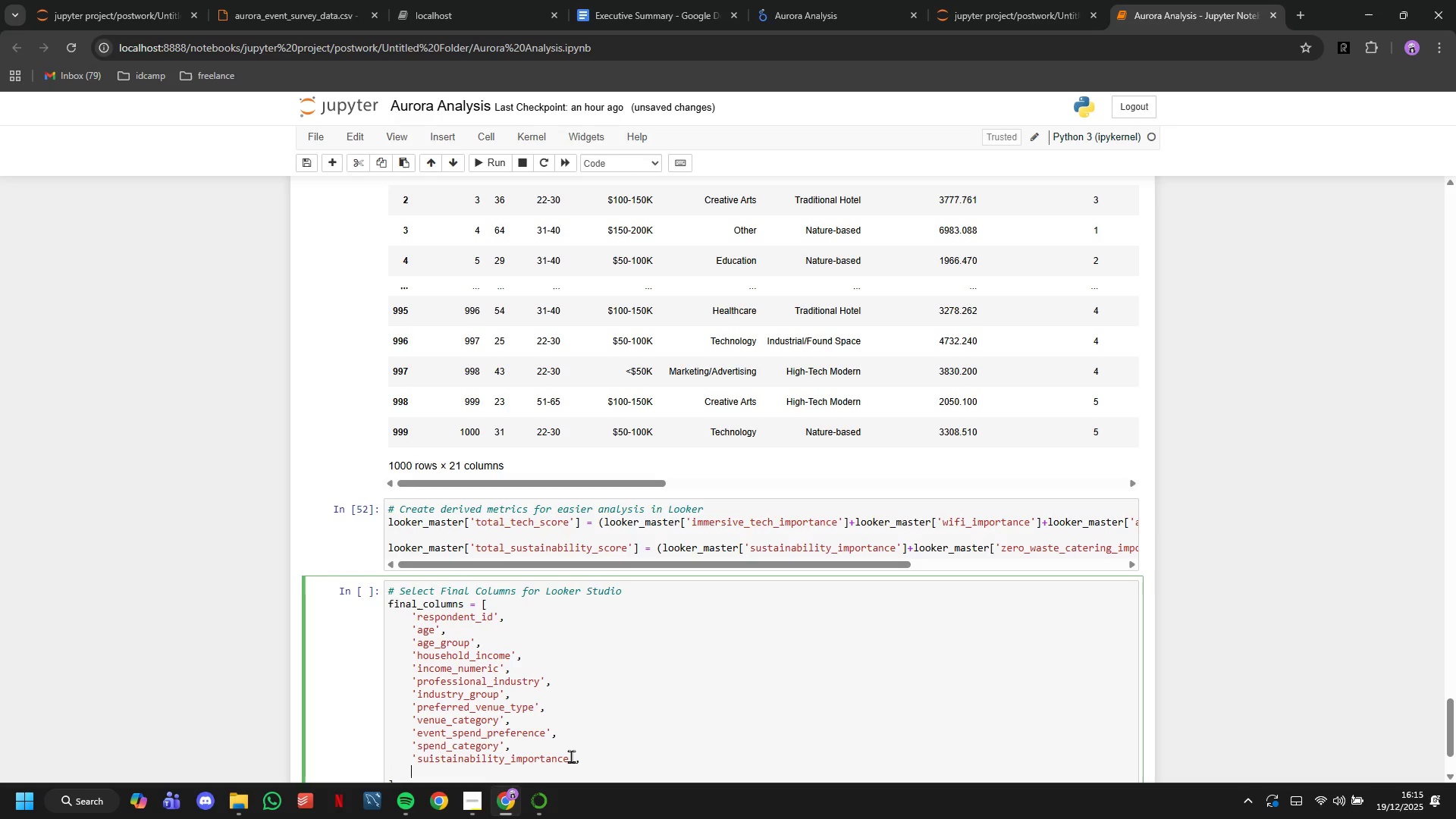 
key(Enter)
 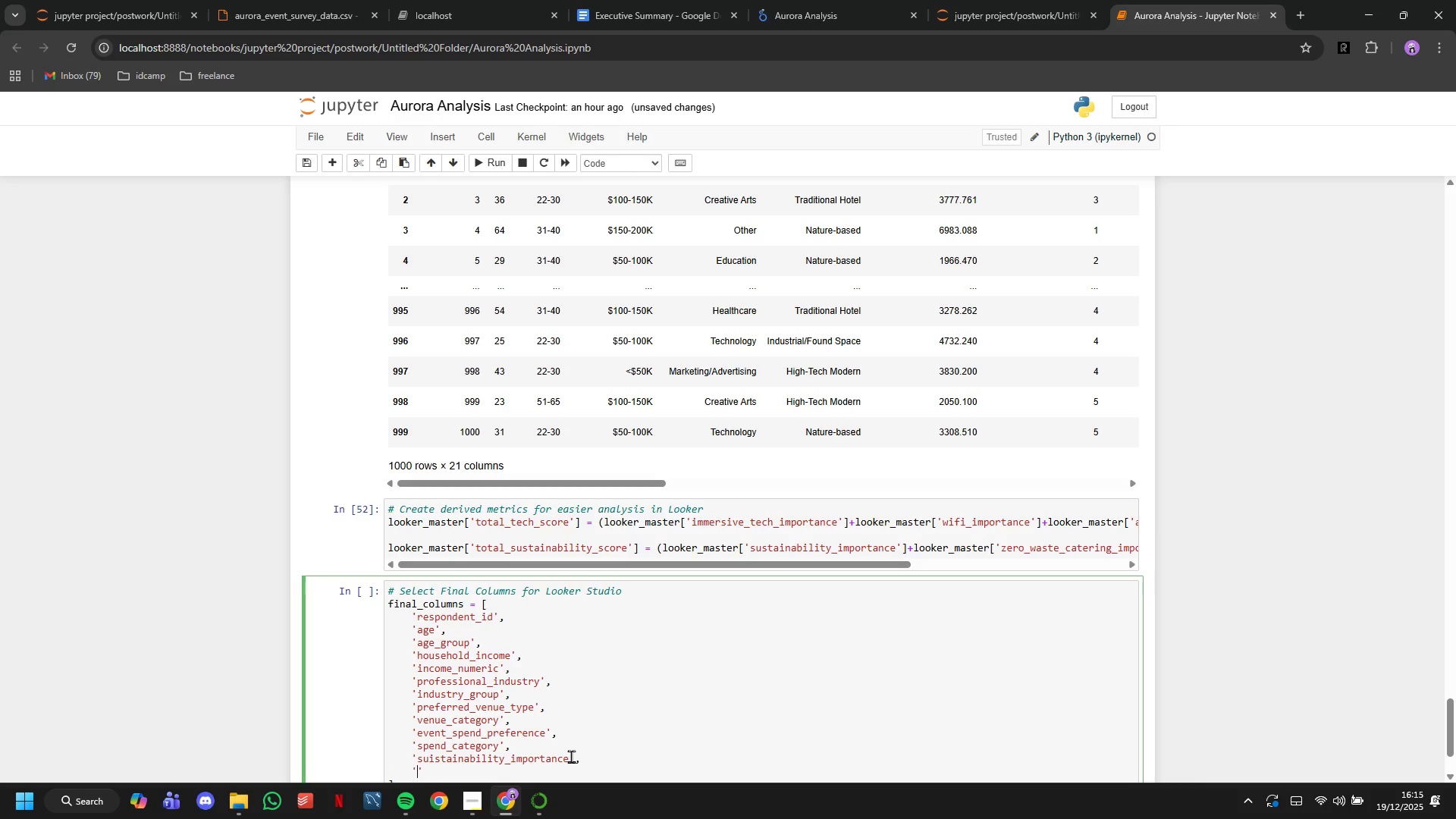 
key(Quote)
 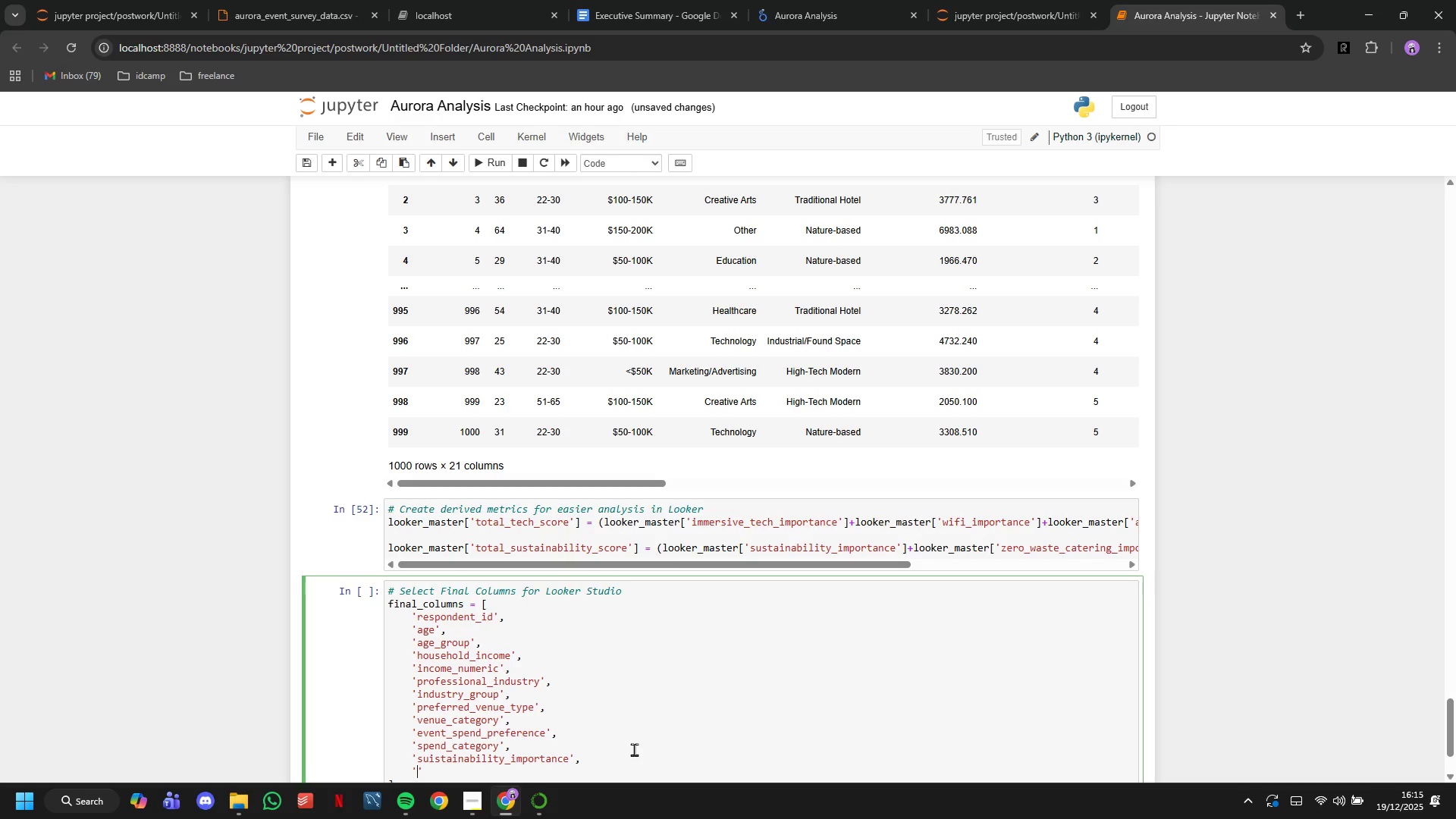 
wait(5.53)
 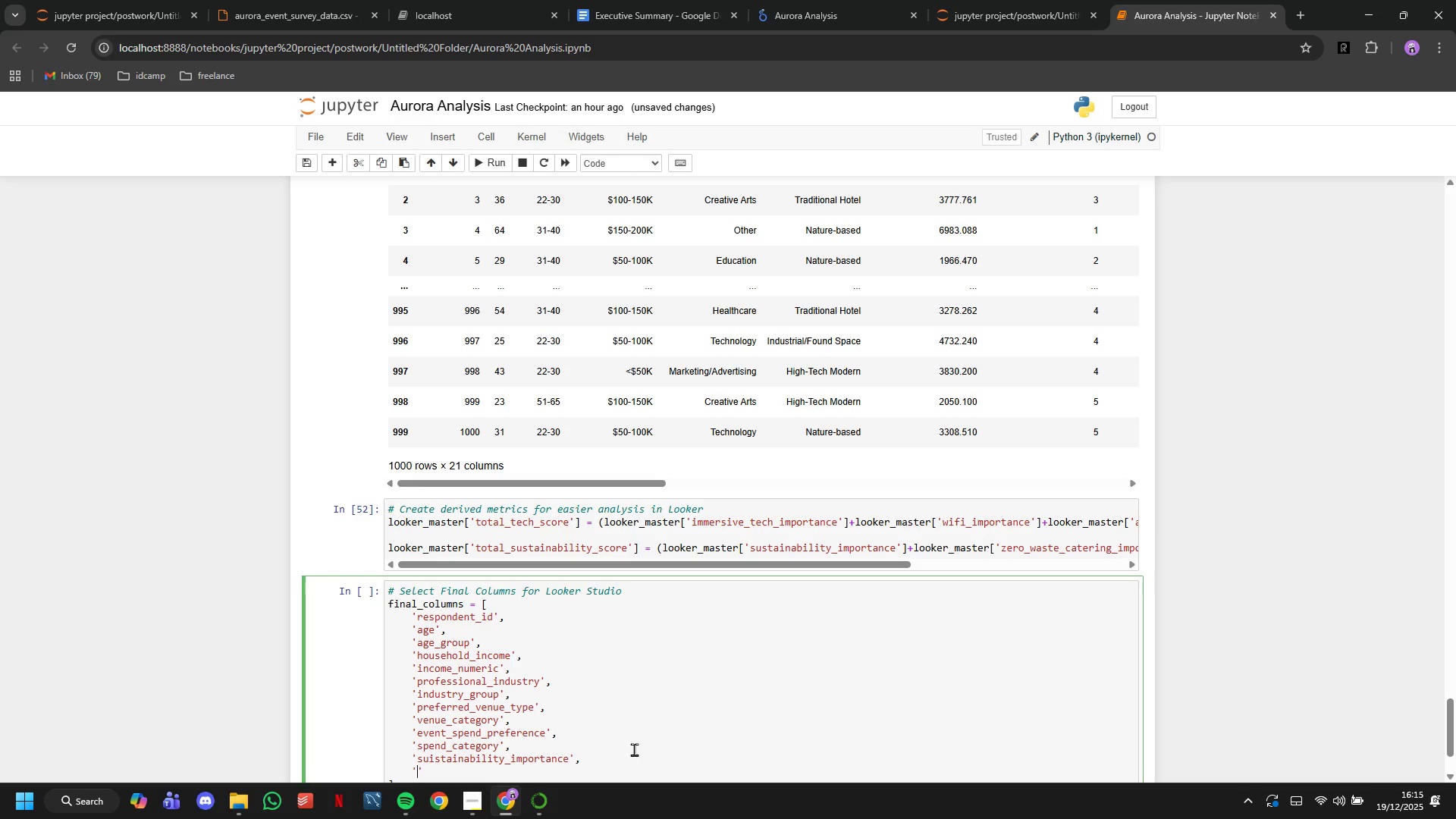 
type(immersive_tech_)
 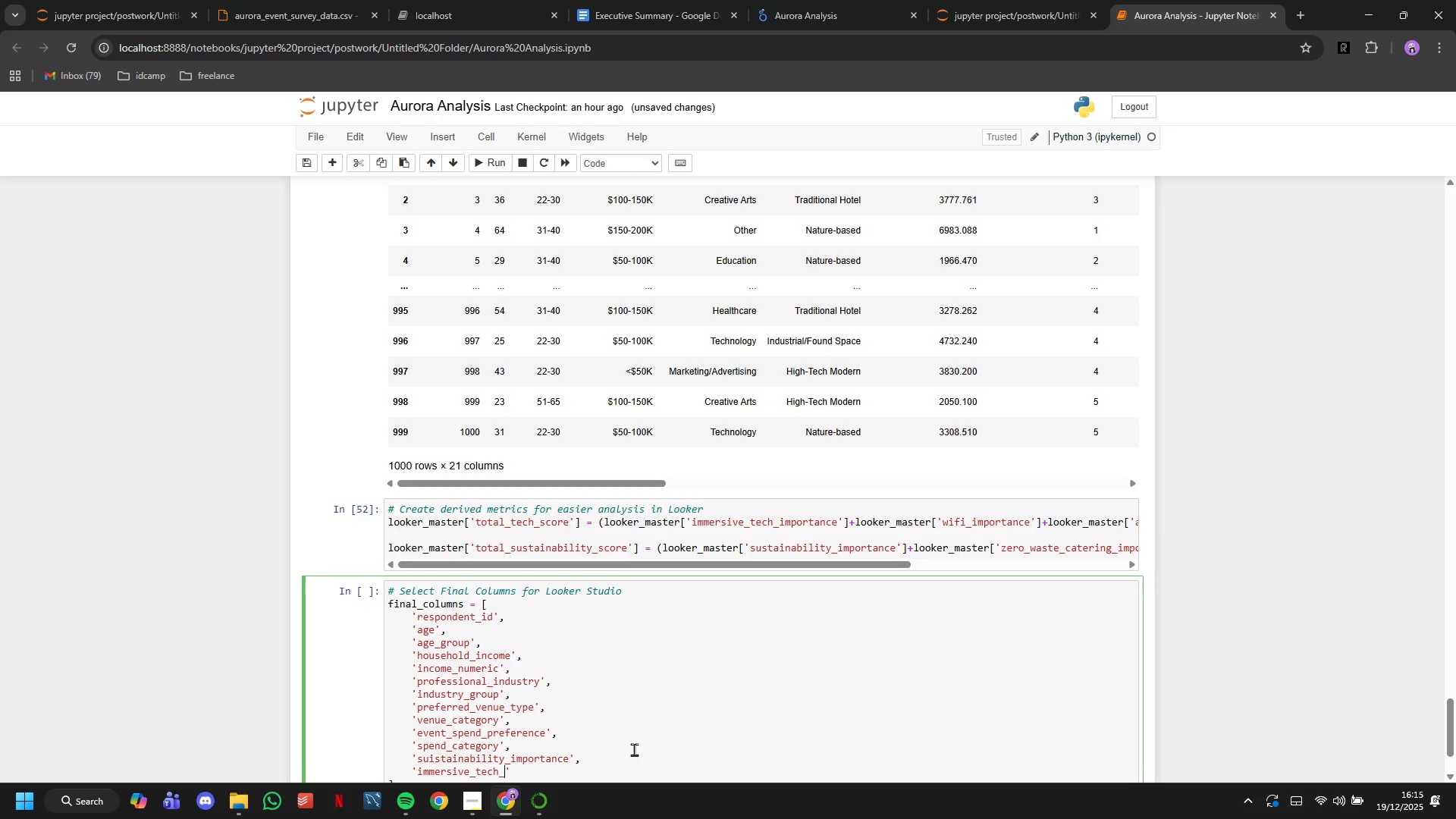 
type(importance)
 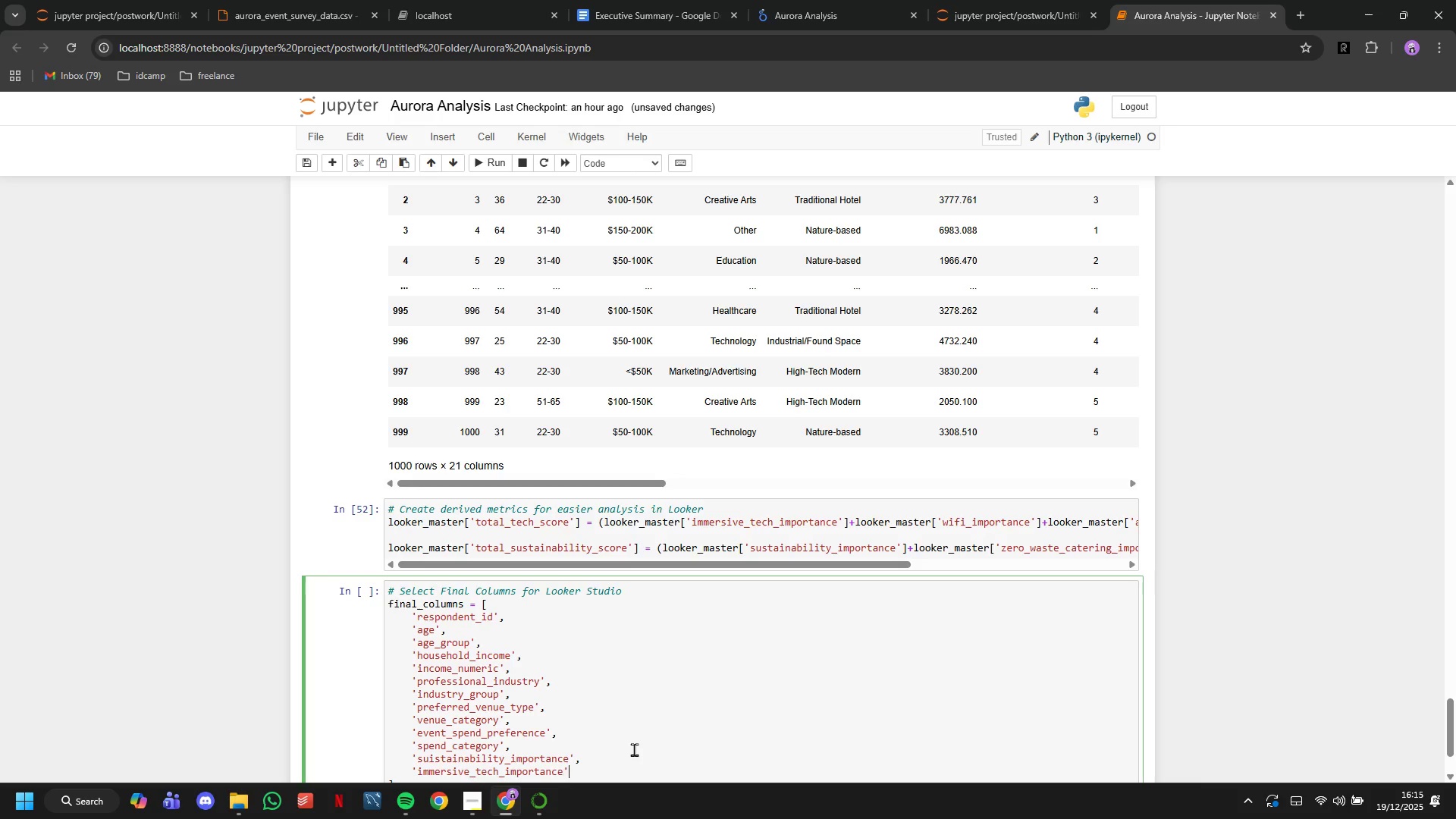 
key(ArrowRight)
 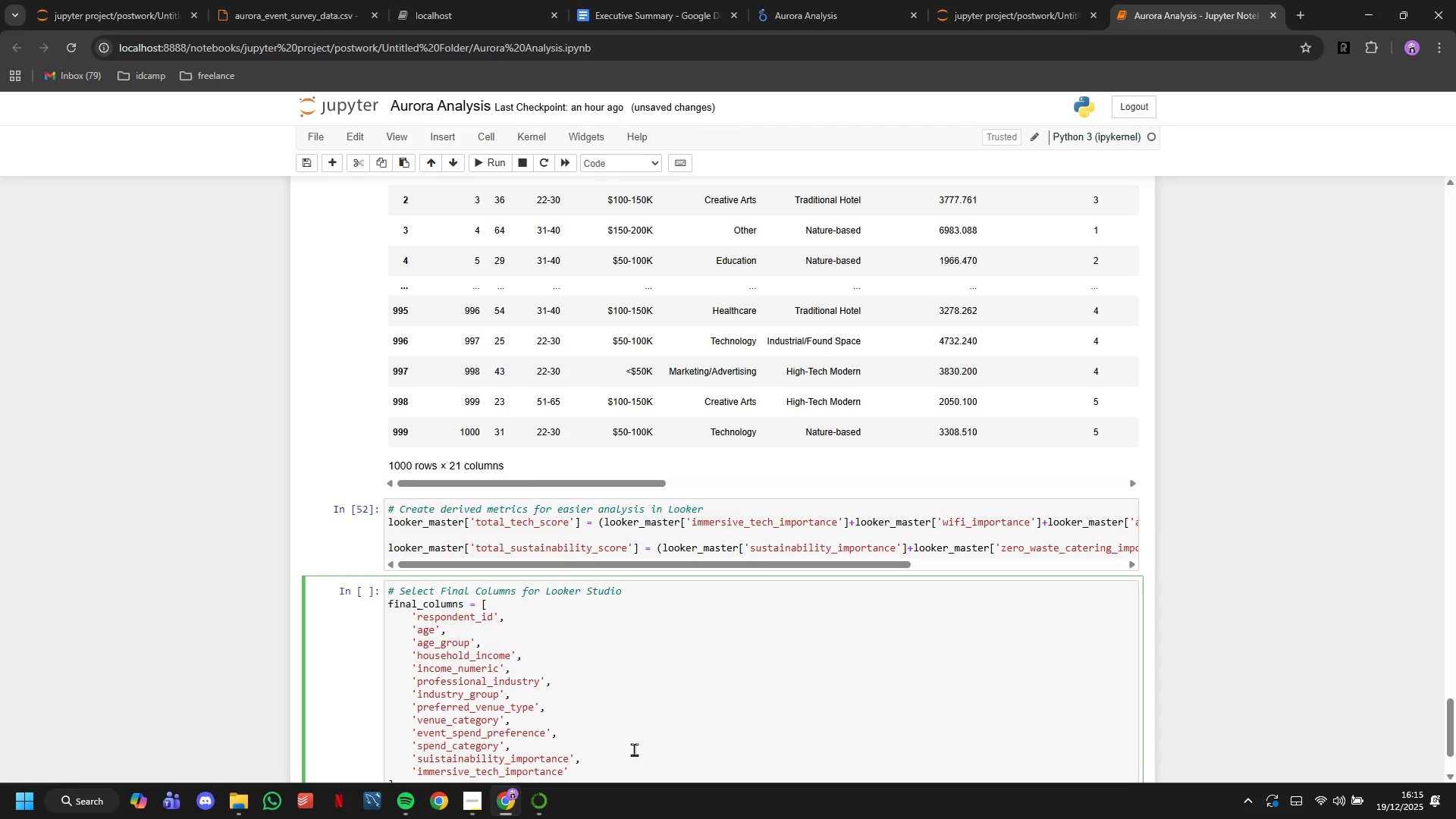 
key(Comma)
 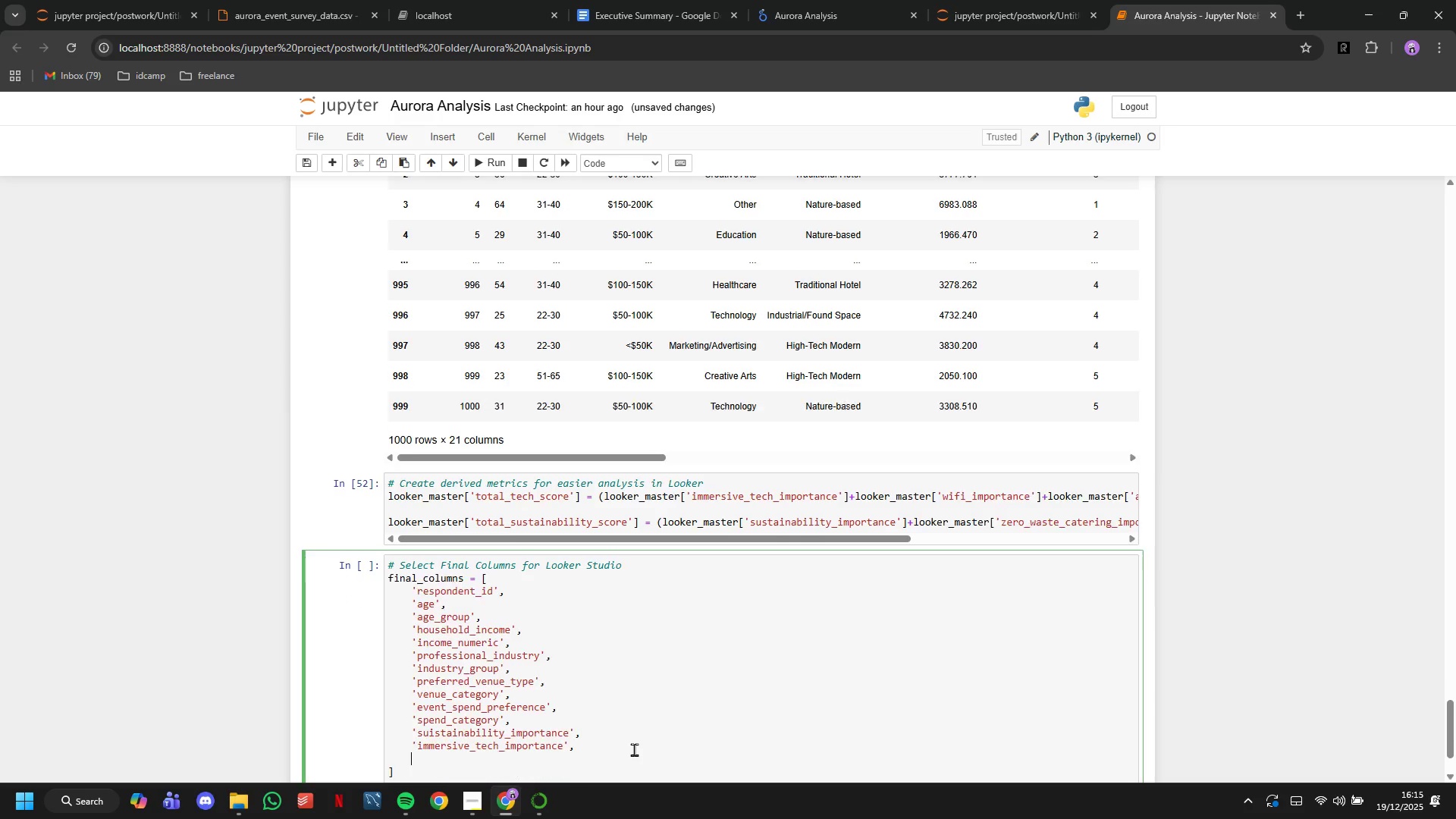 
key(Enter)
 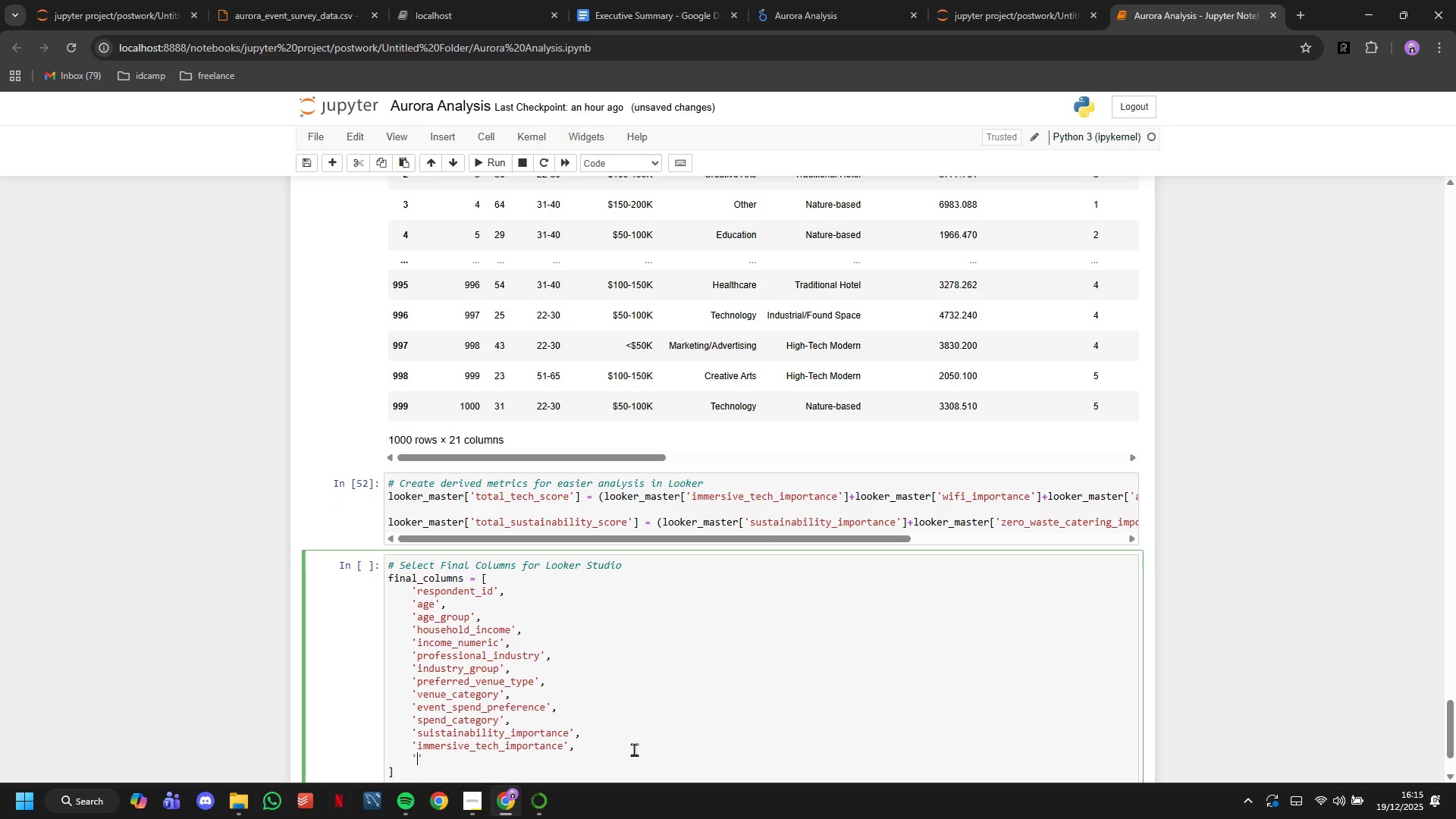 
type('immersive_tech_importanc)
 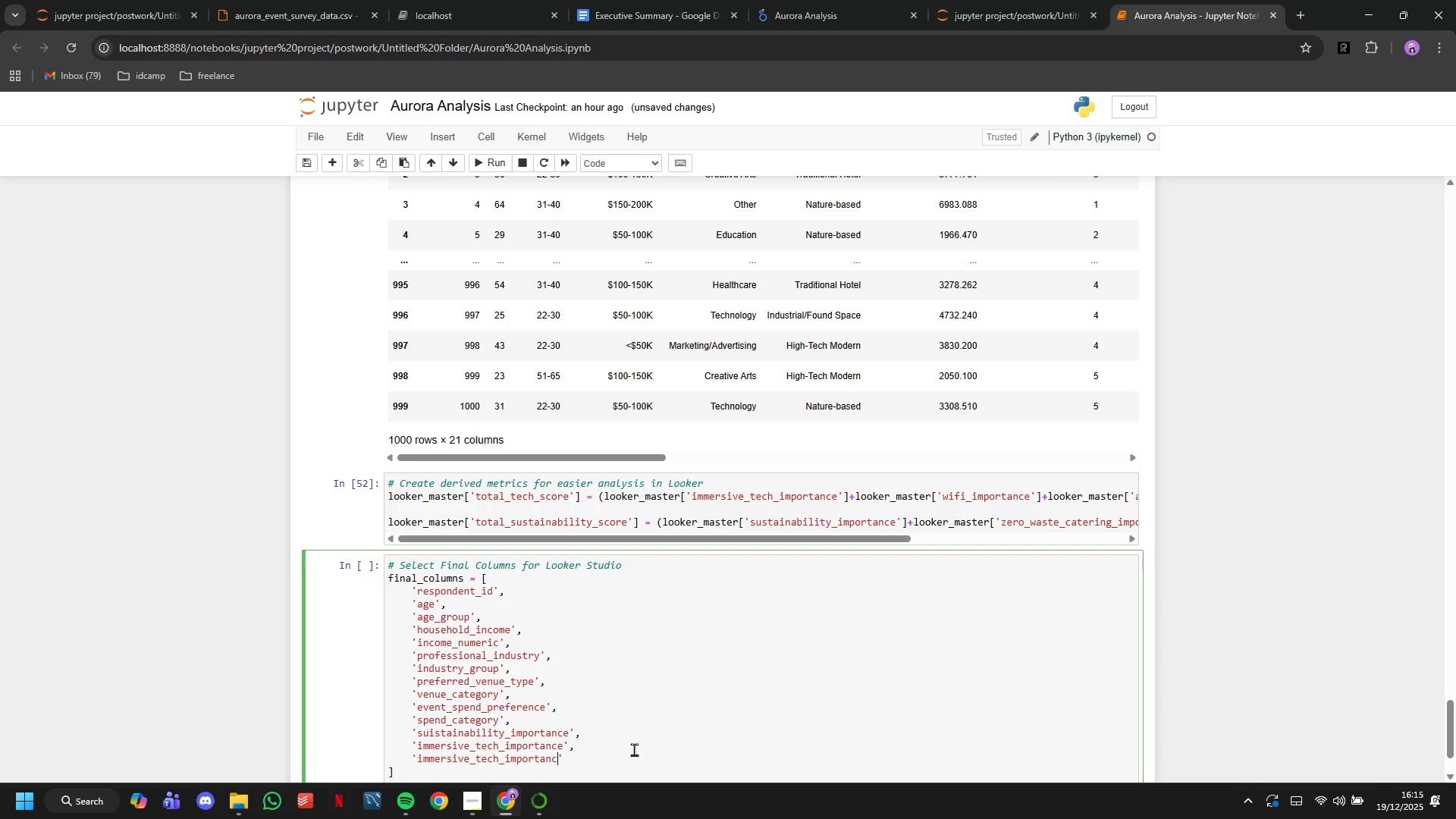 
hold_key(key=Backspace, duration=1.06)
 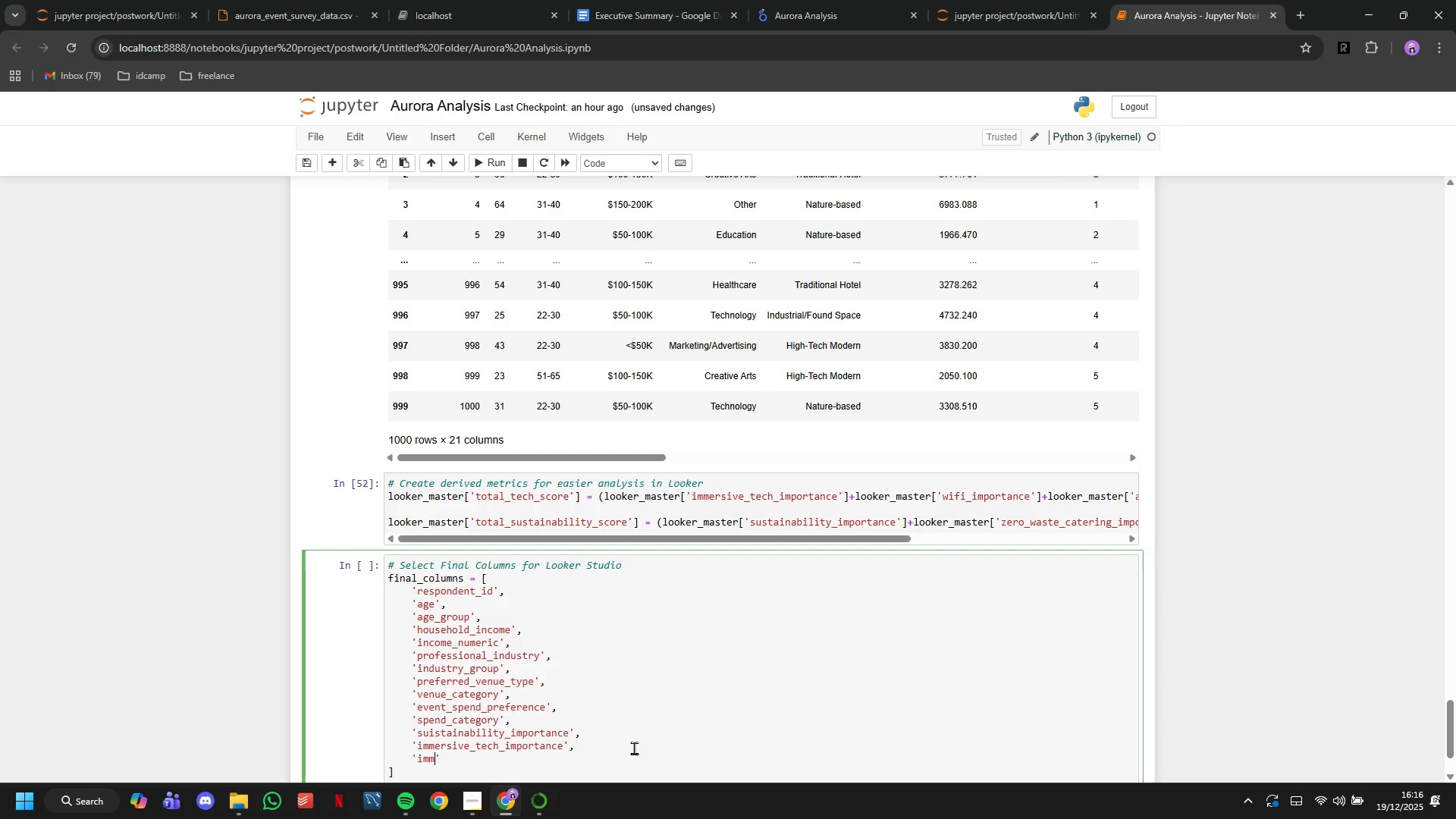 
key(Backspace)
key(Backspace)
key(Backspace)
key(Backspace)
type(wifi_importance)
 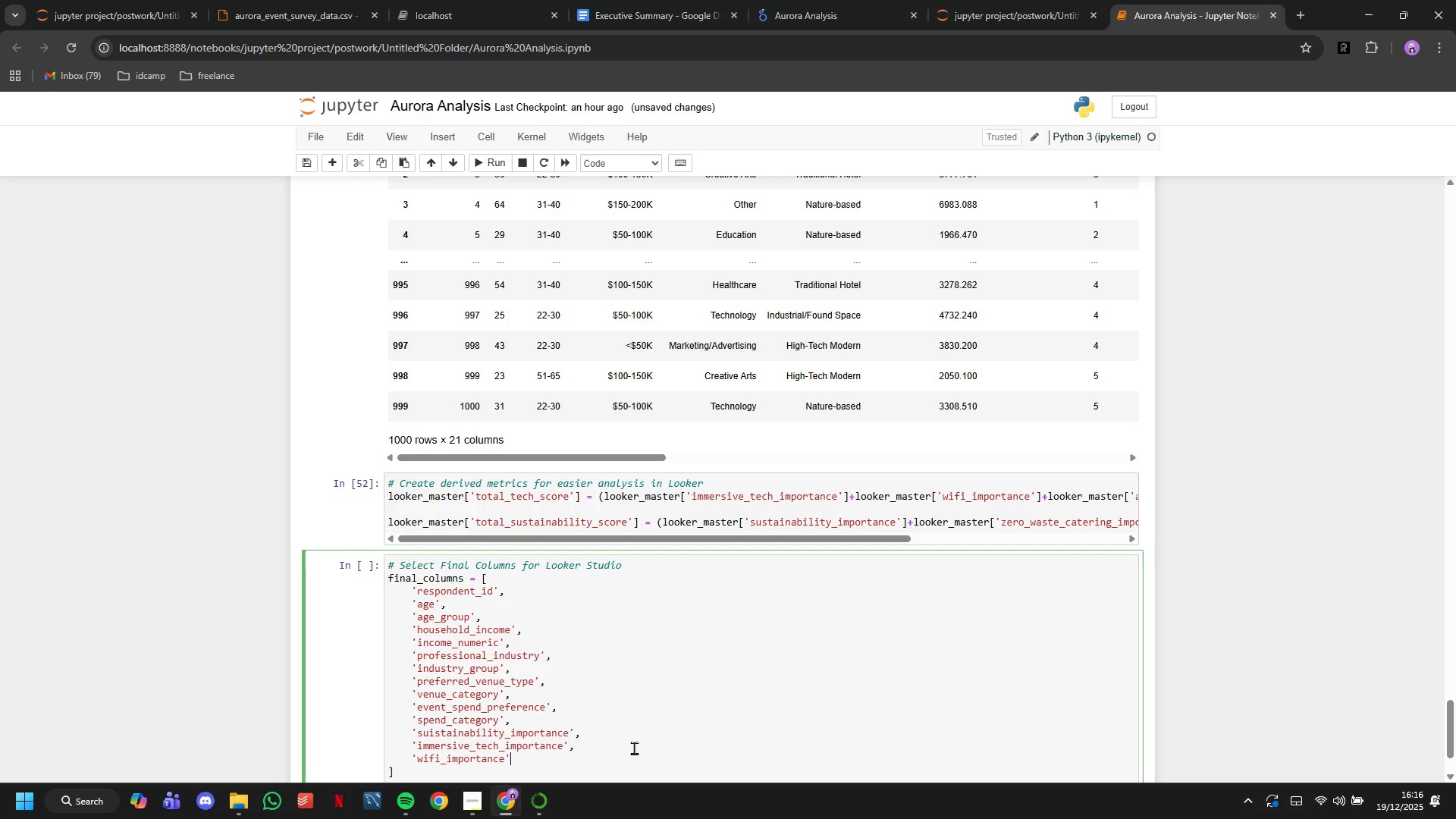 
key(ArrowRight)
 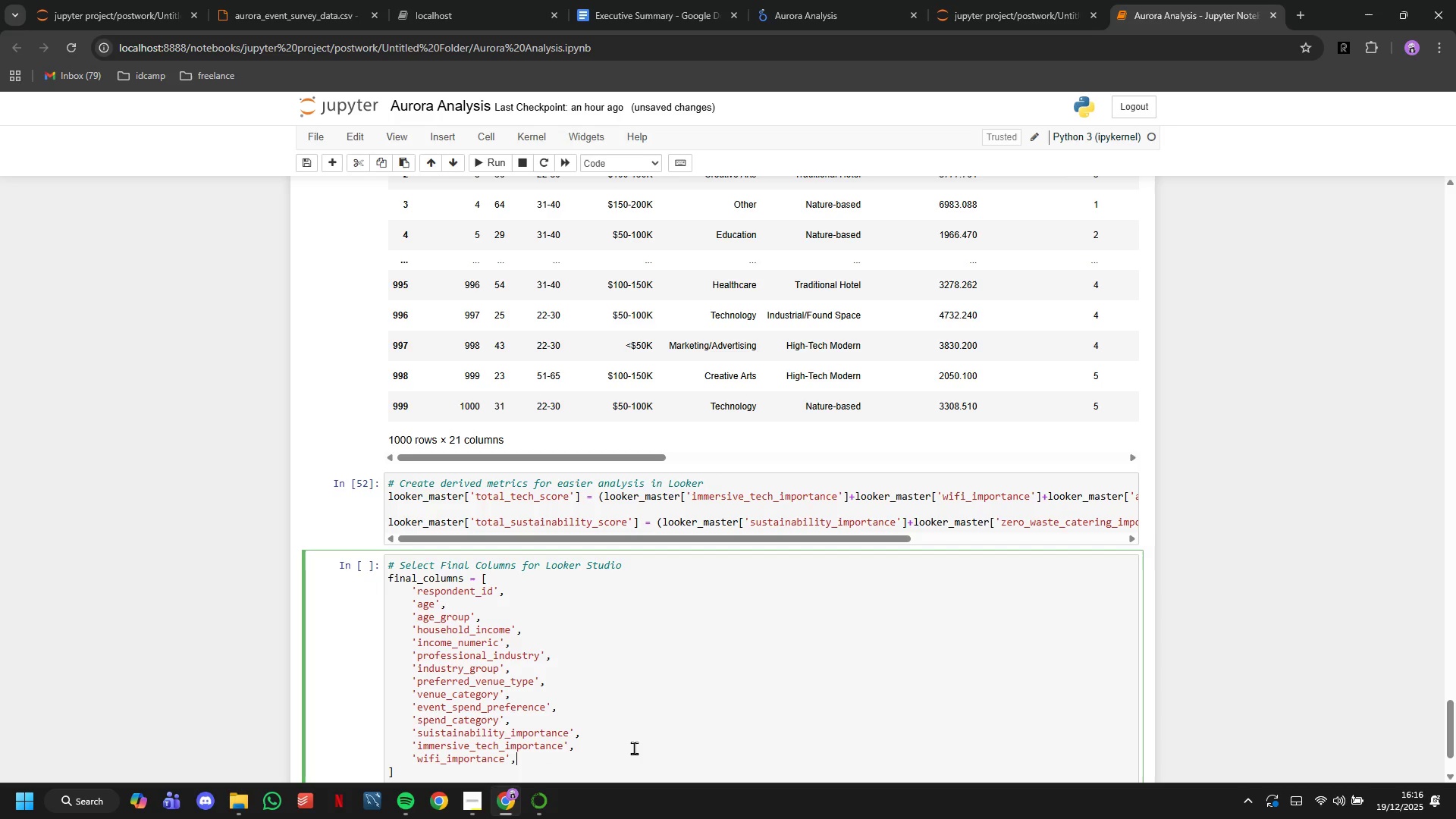 
key(Comma)
 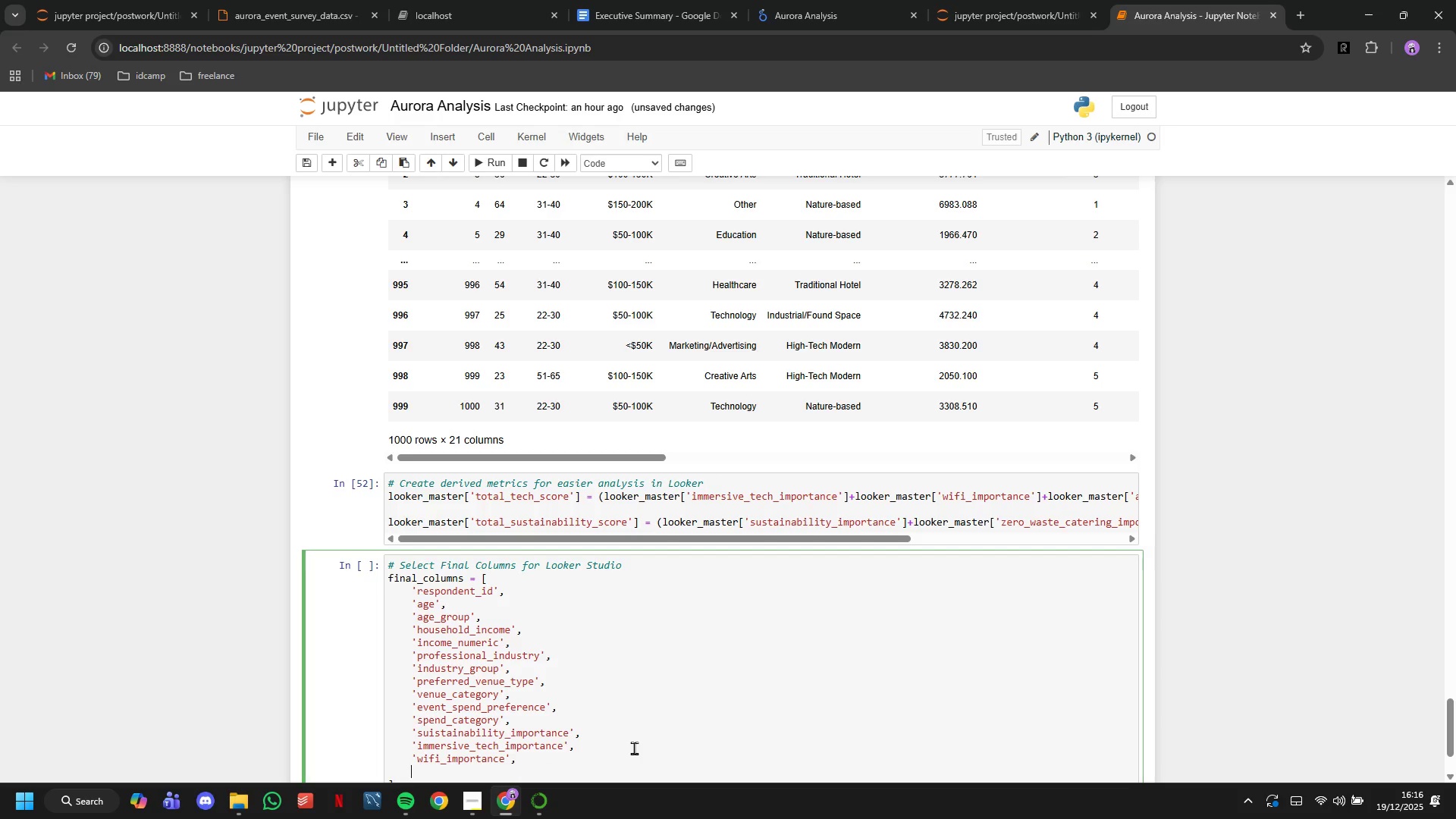 
key(Enter)
 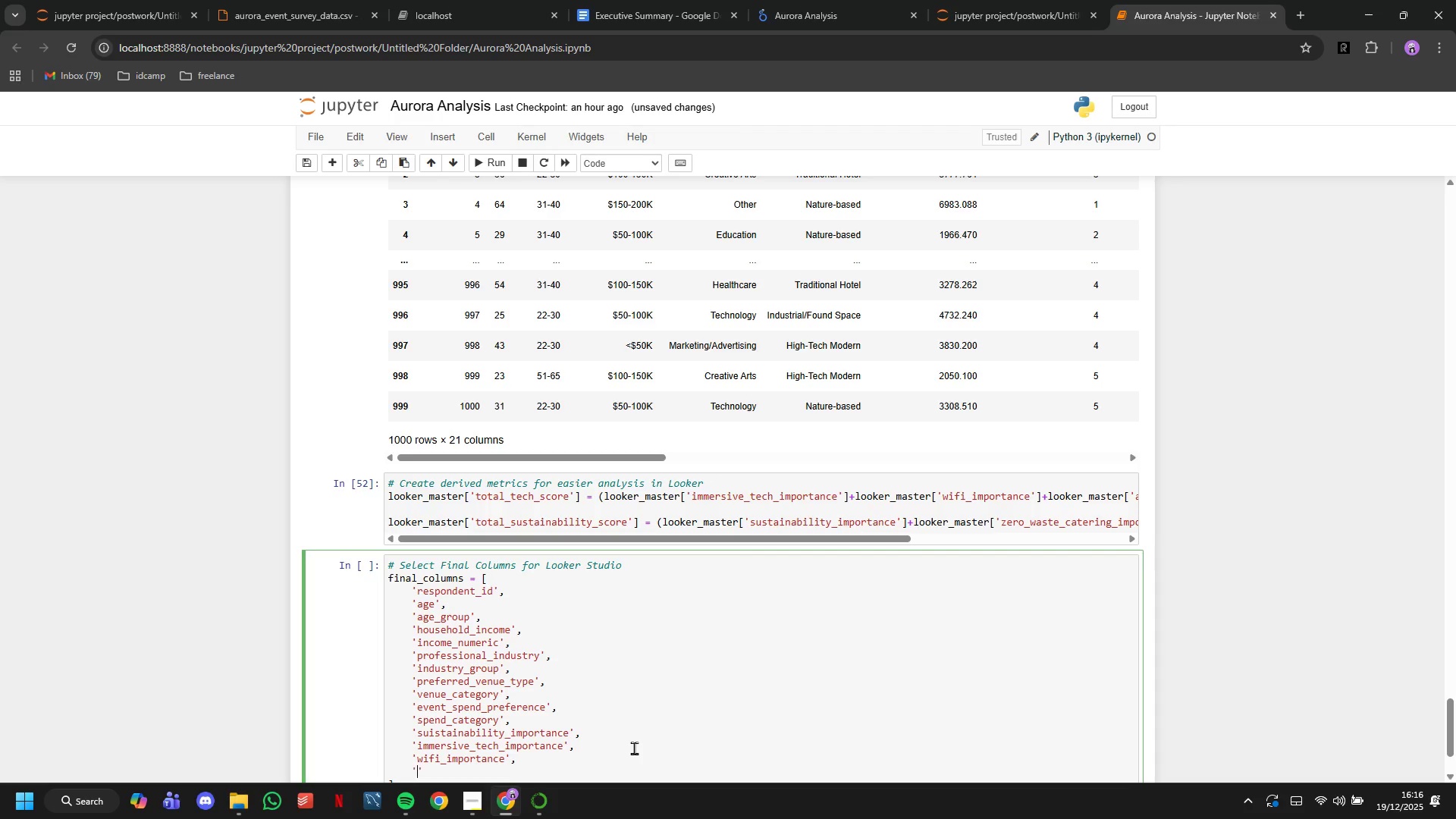 
type('zero_waste_catering_importance)
 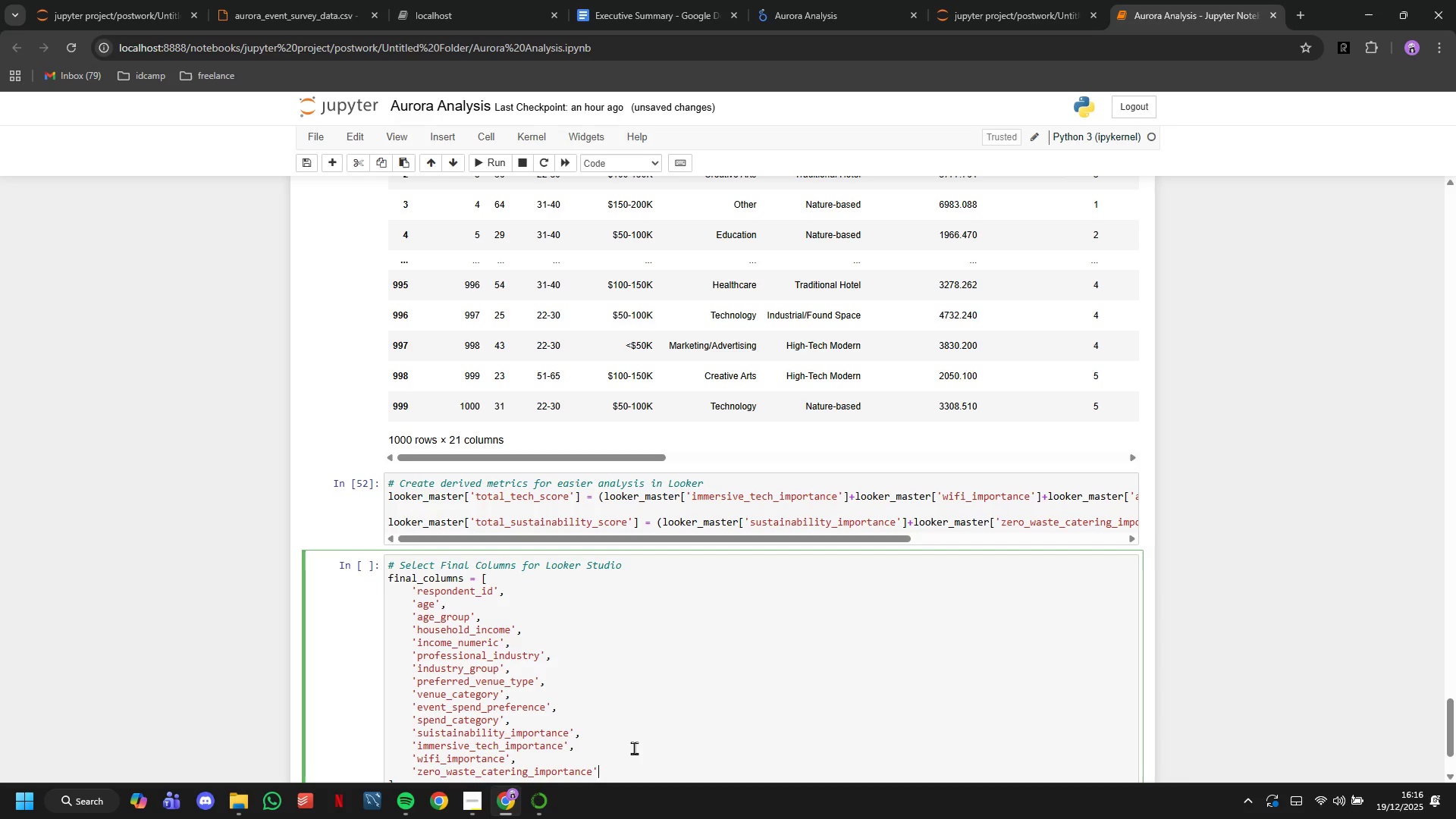 
 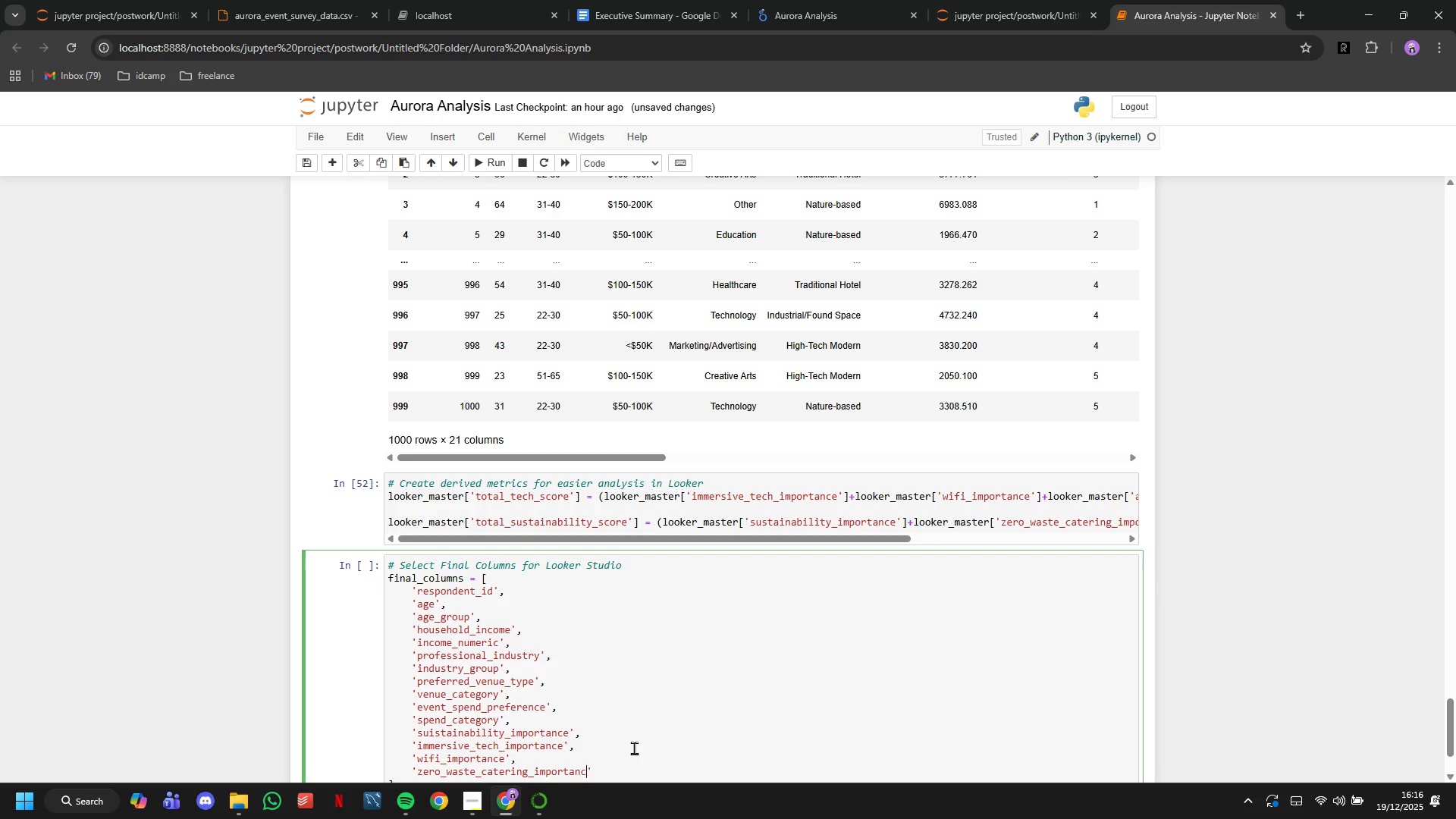 
key(ArrowRight)
 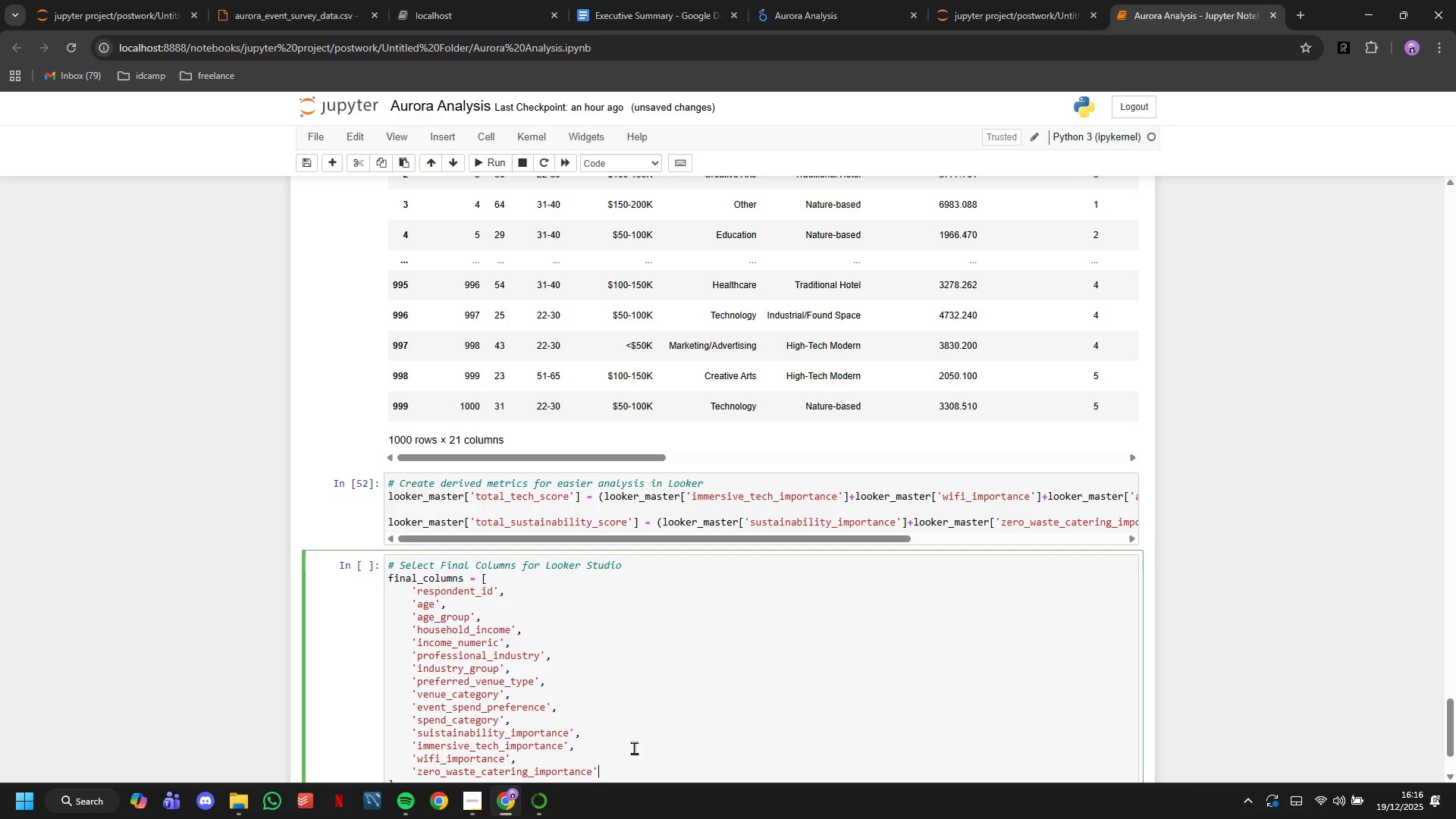 
key(Comma)
 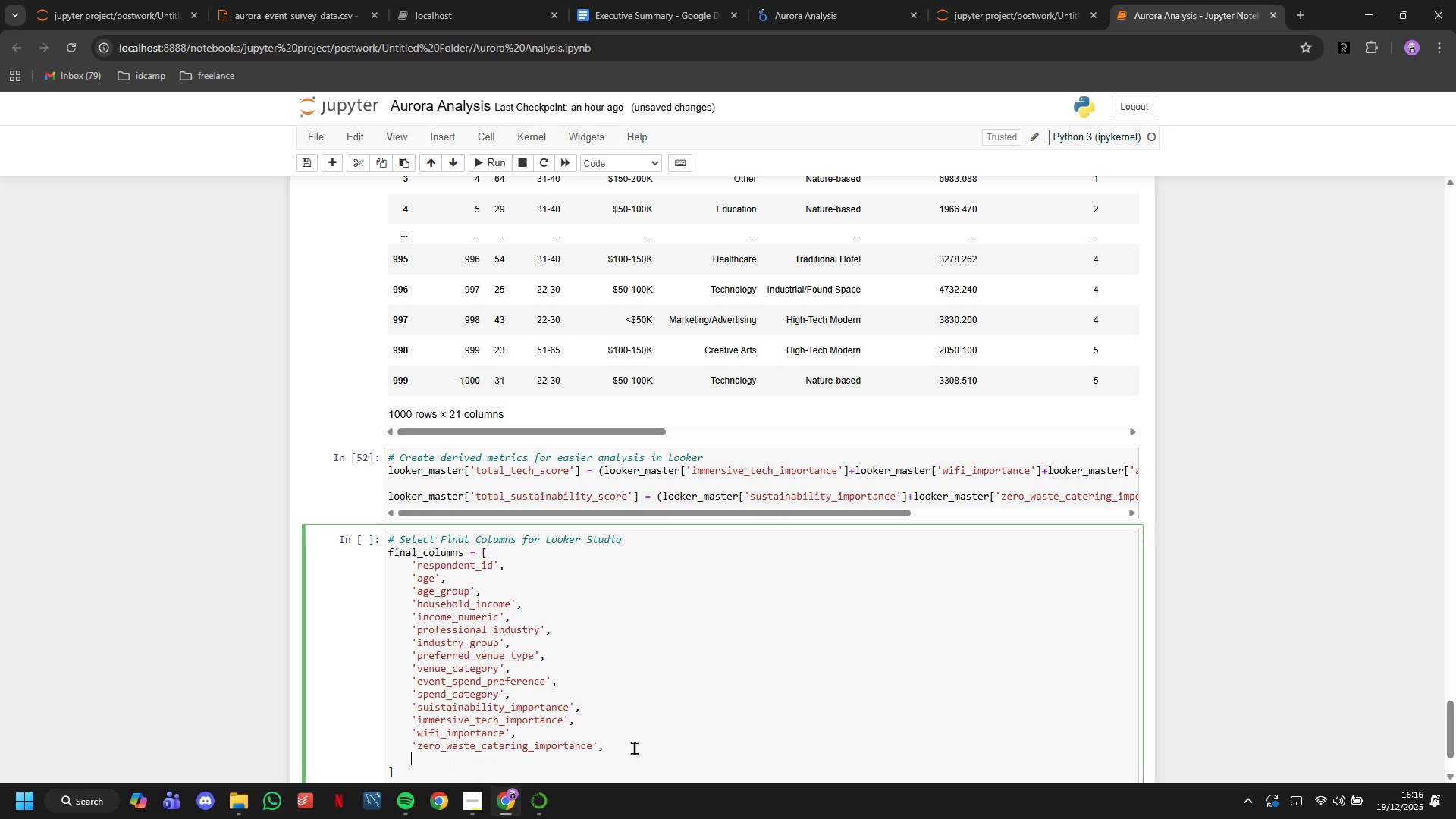 
key(Enter)
 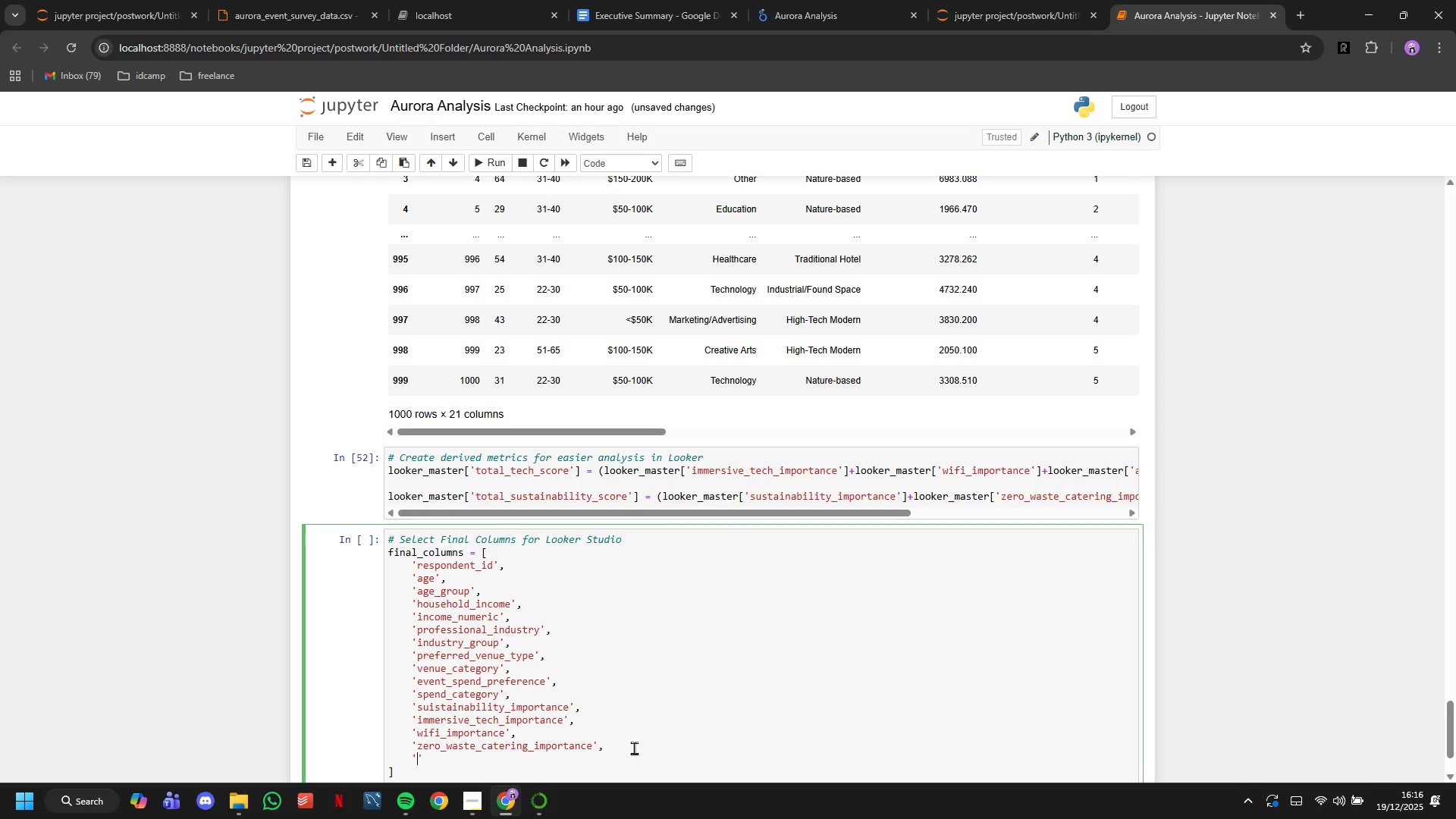 
type('ar_vr_ec)
key(Backspace)
type(xperience_interest)
 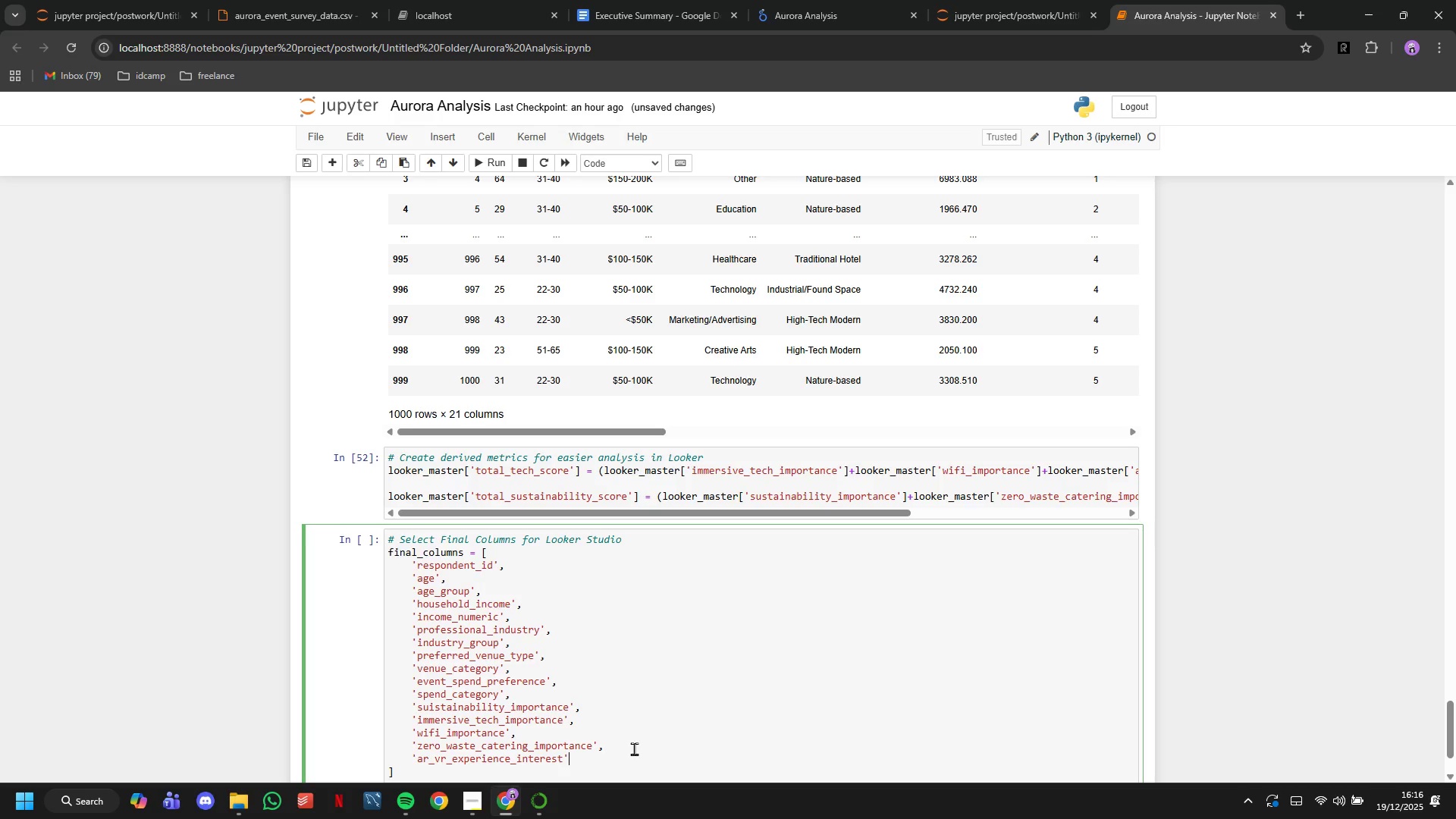 
 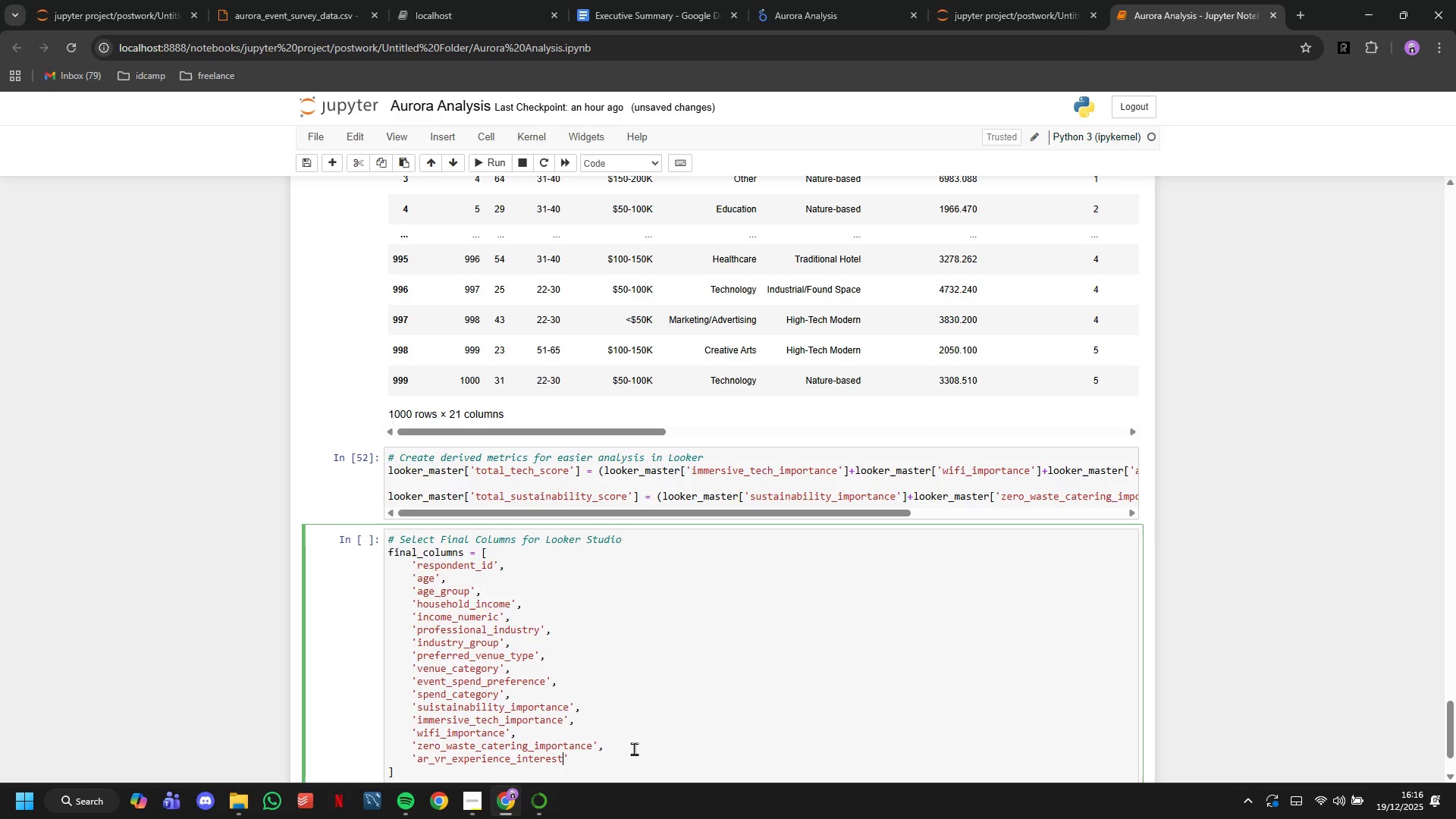 
key(ArrowRight)
 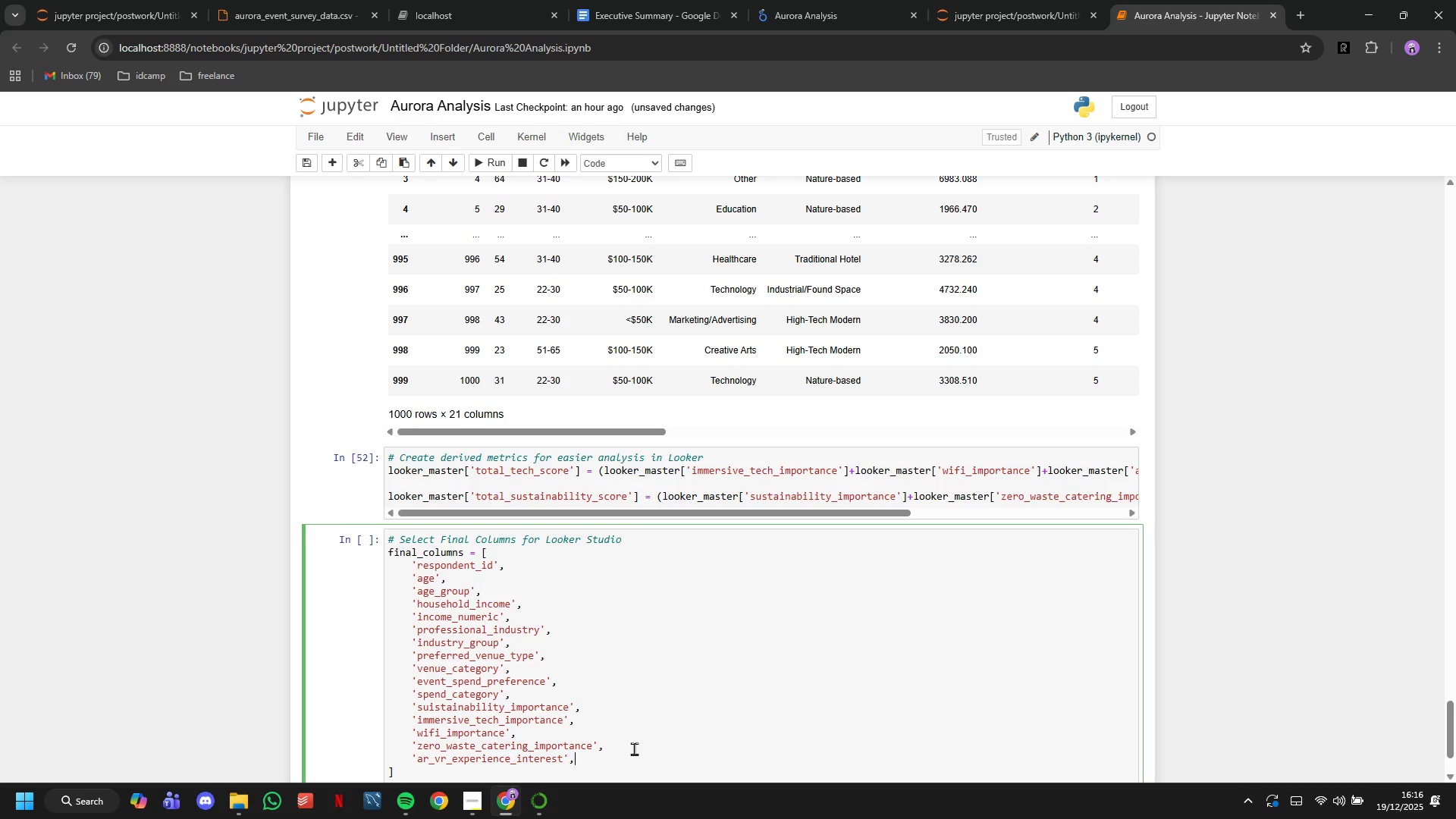 
key(Comma)
 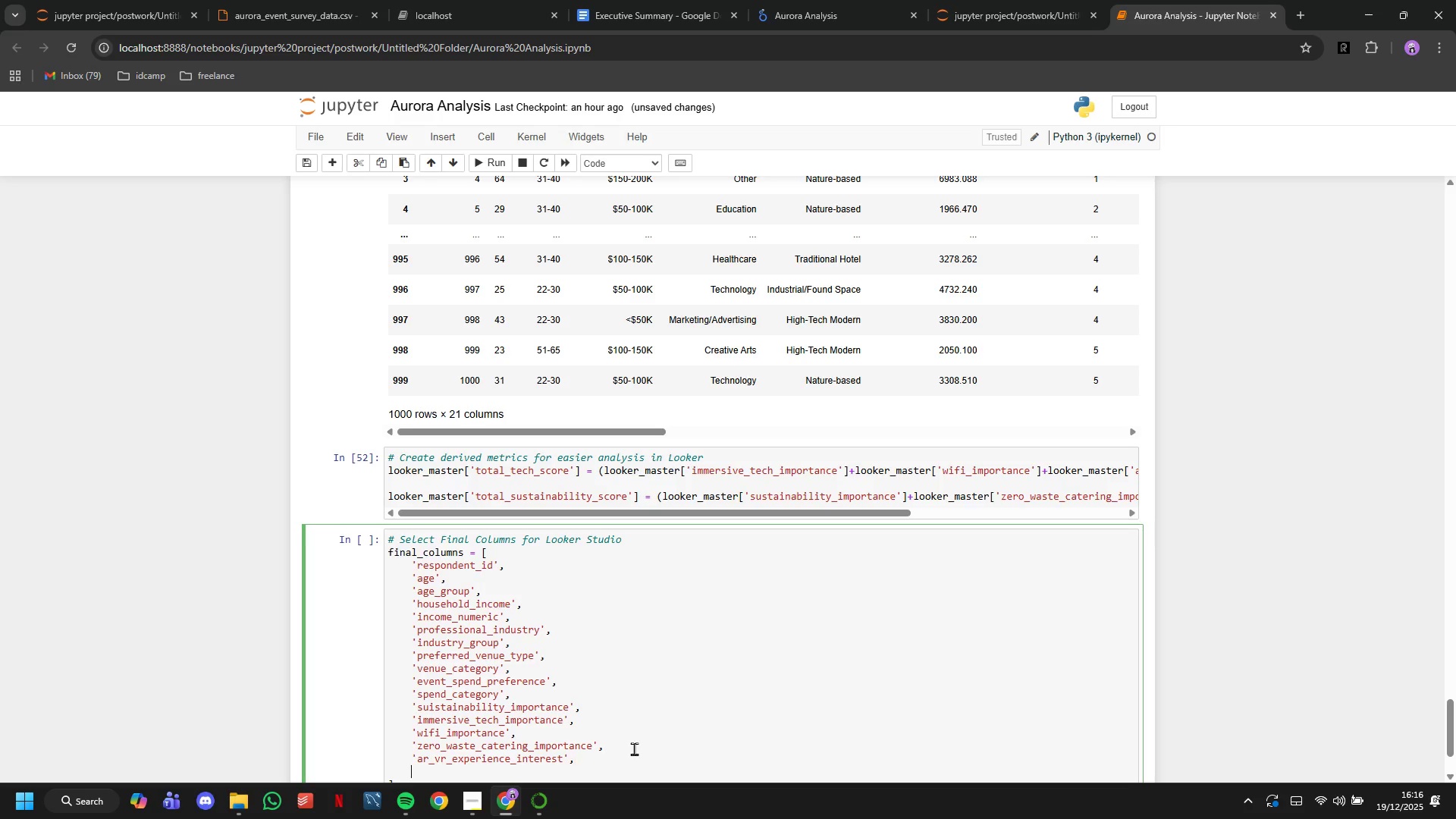 
key(Enter)
 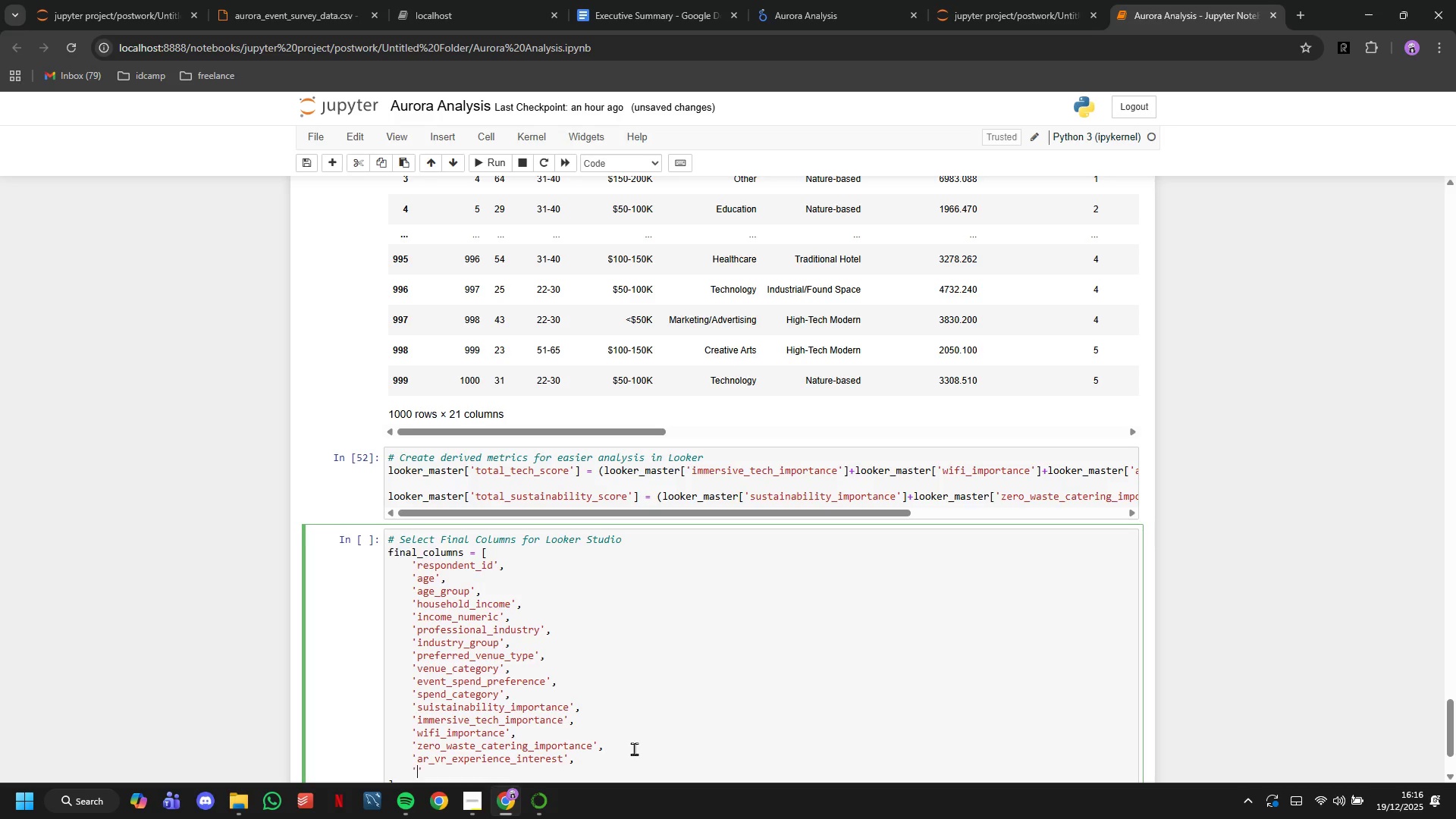 
key(Quote)
 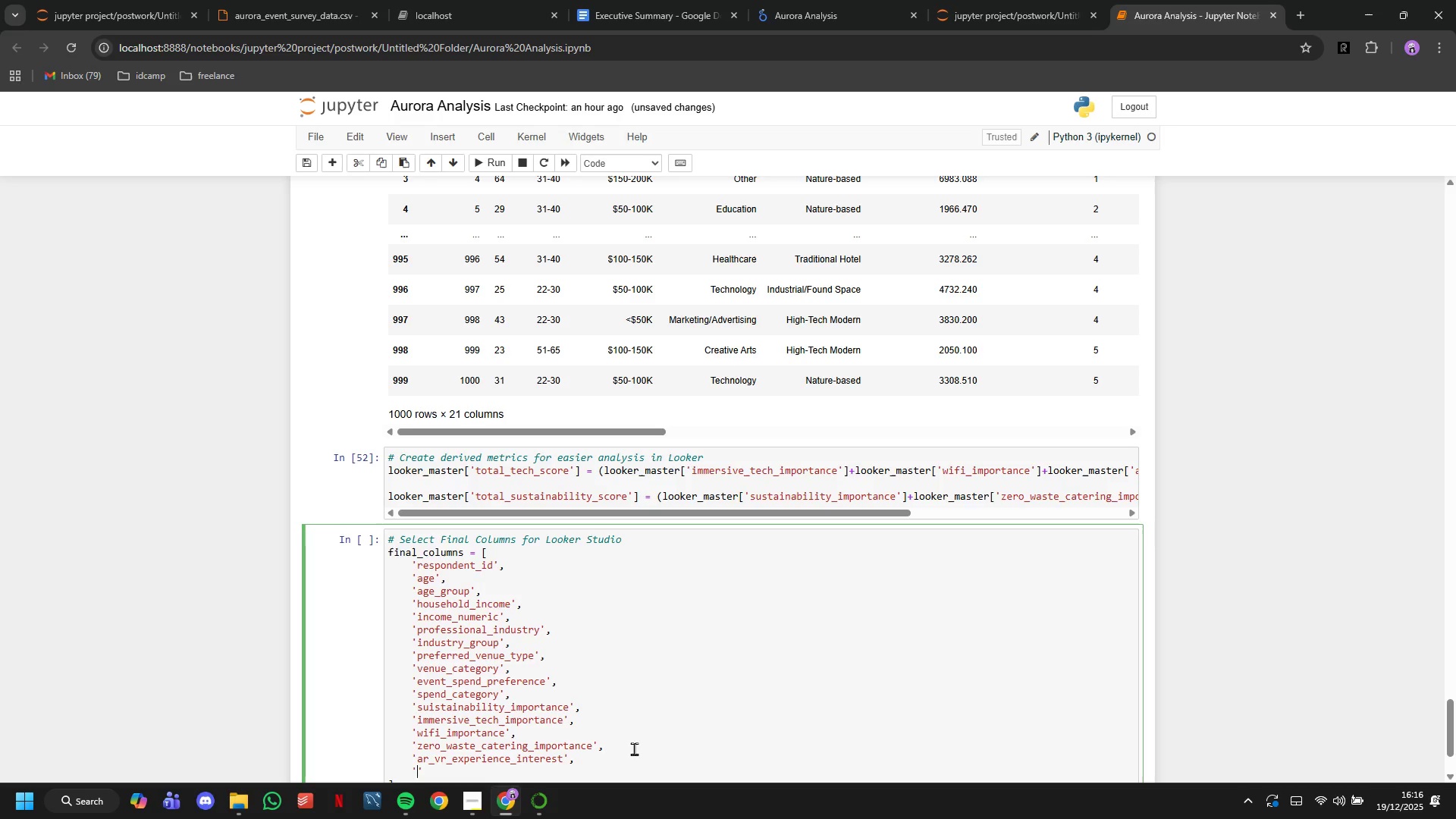 
wait(9.25)
 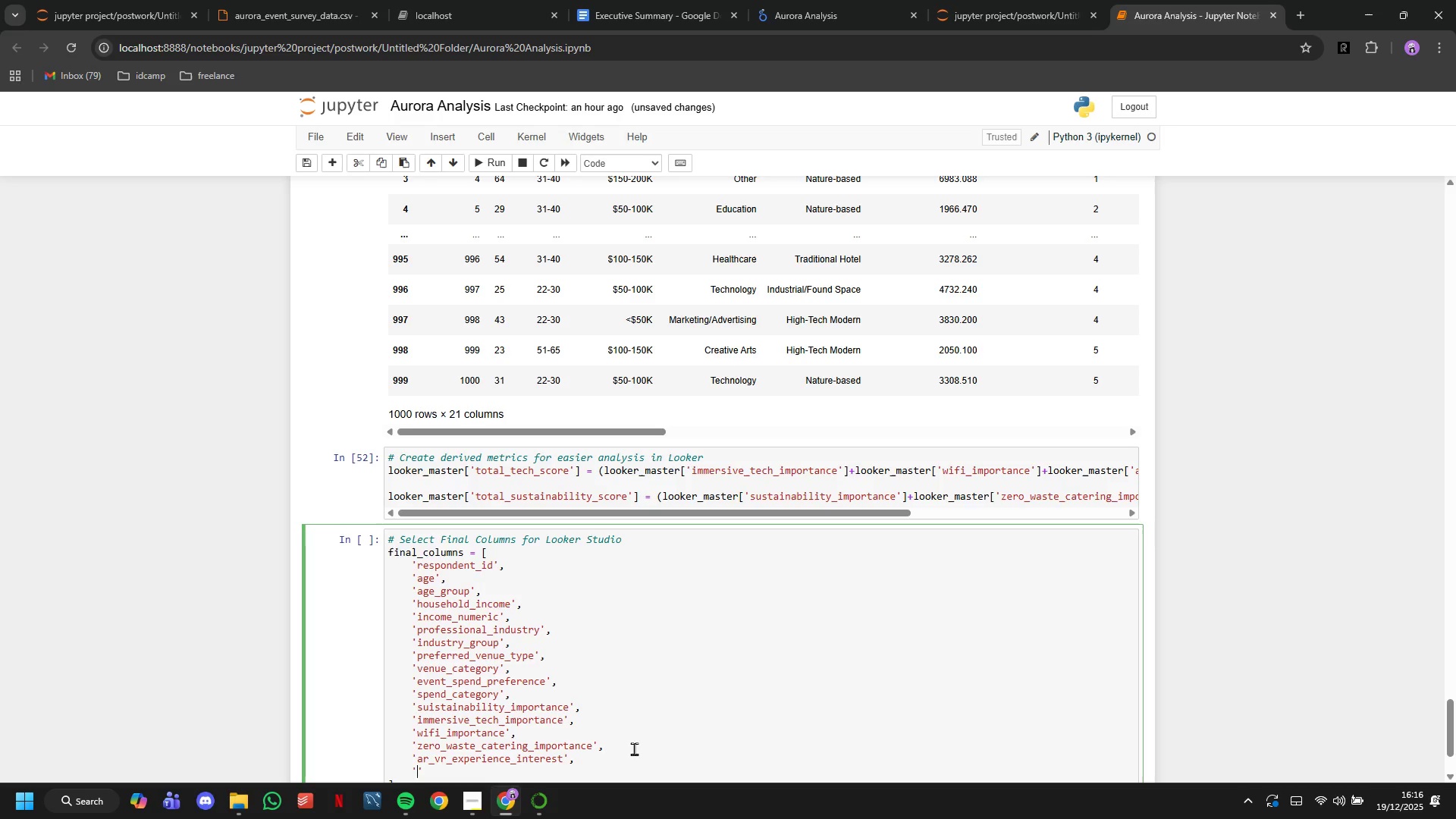 
type(tactile_natural_elements)
 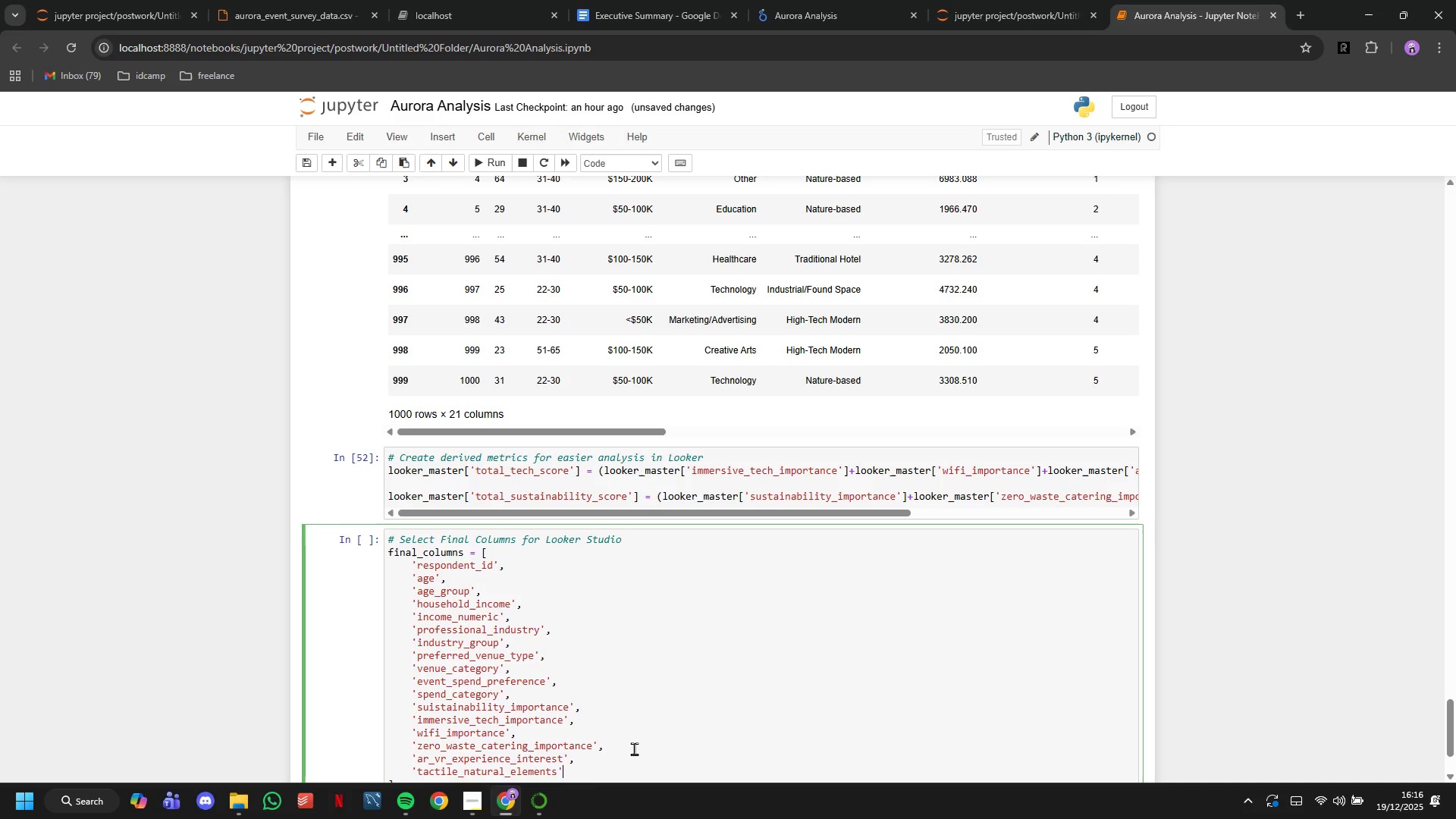 
key(ArrowRight)
 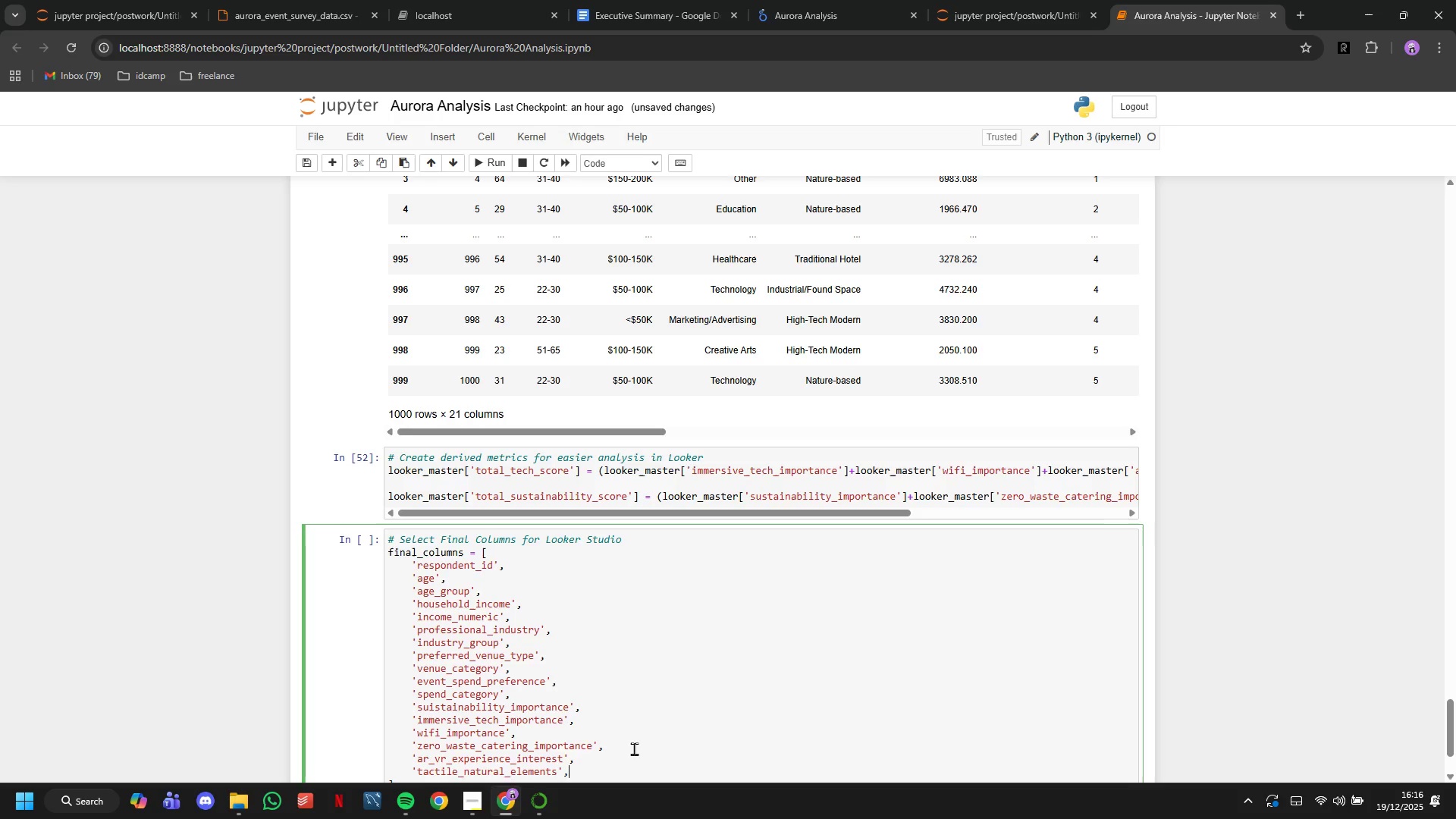 
key(Comma)
 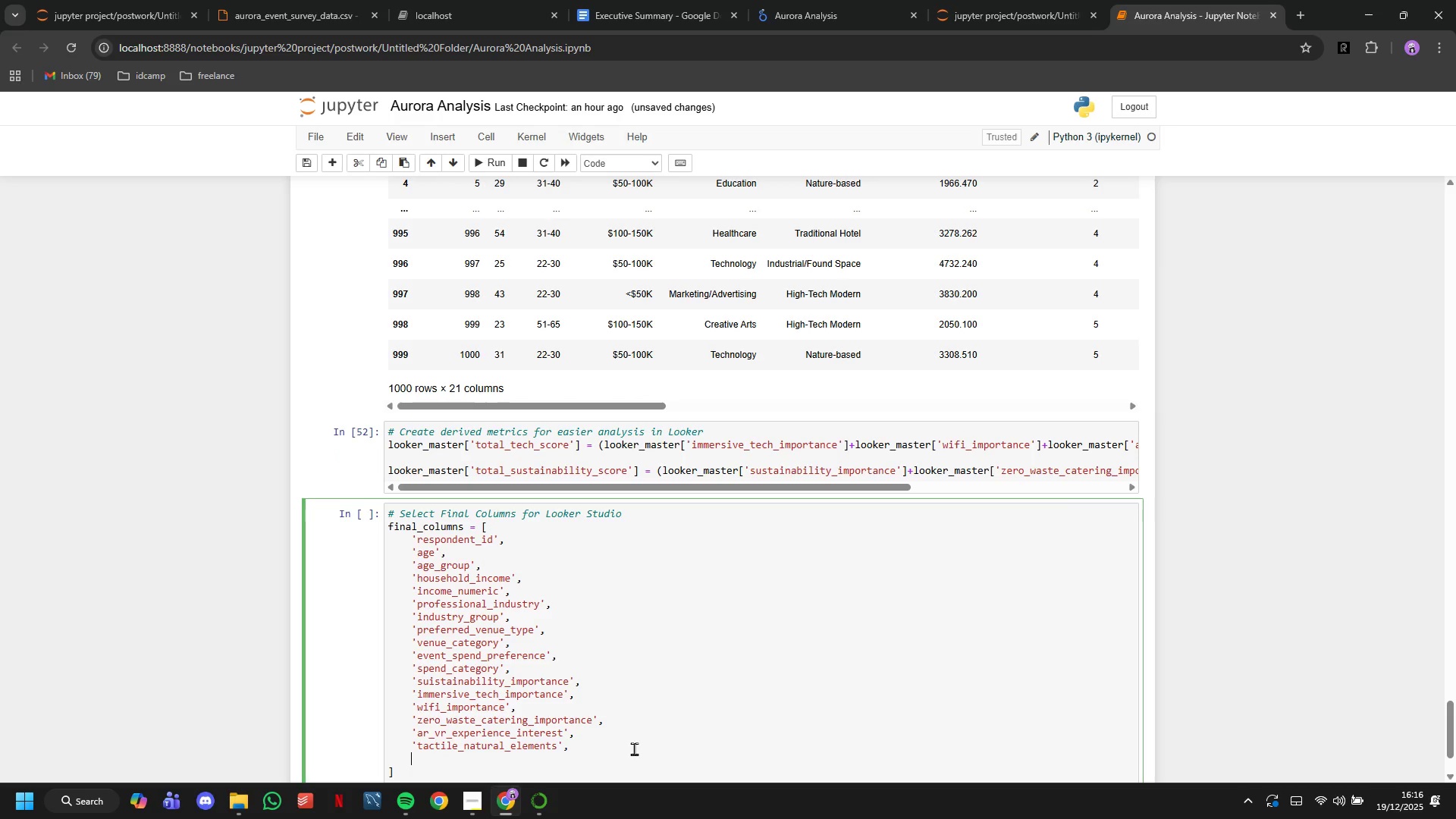 
key(Enter)
 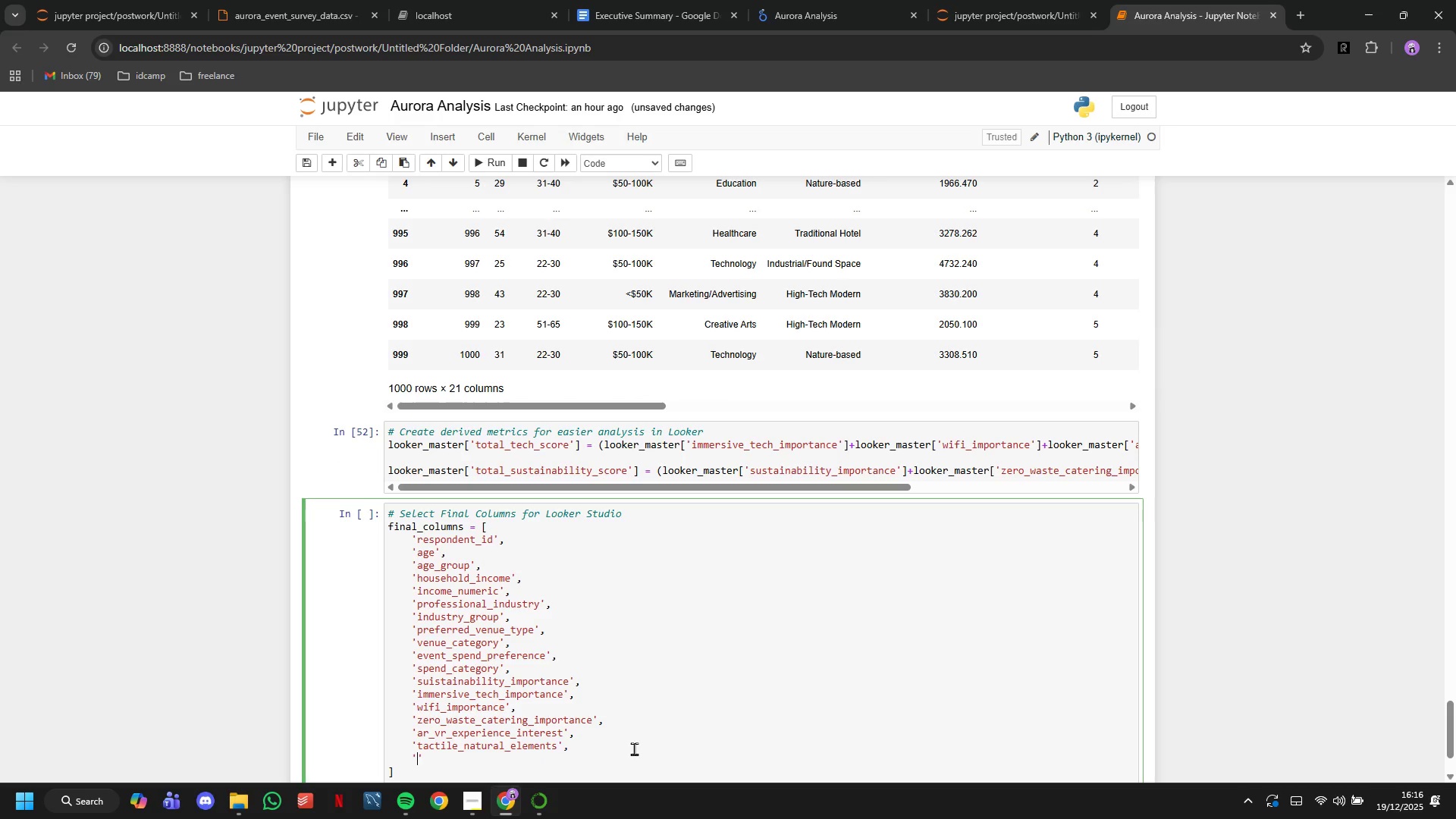 
type('total_tech_score)
 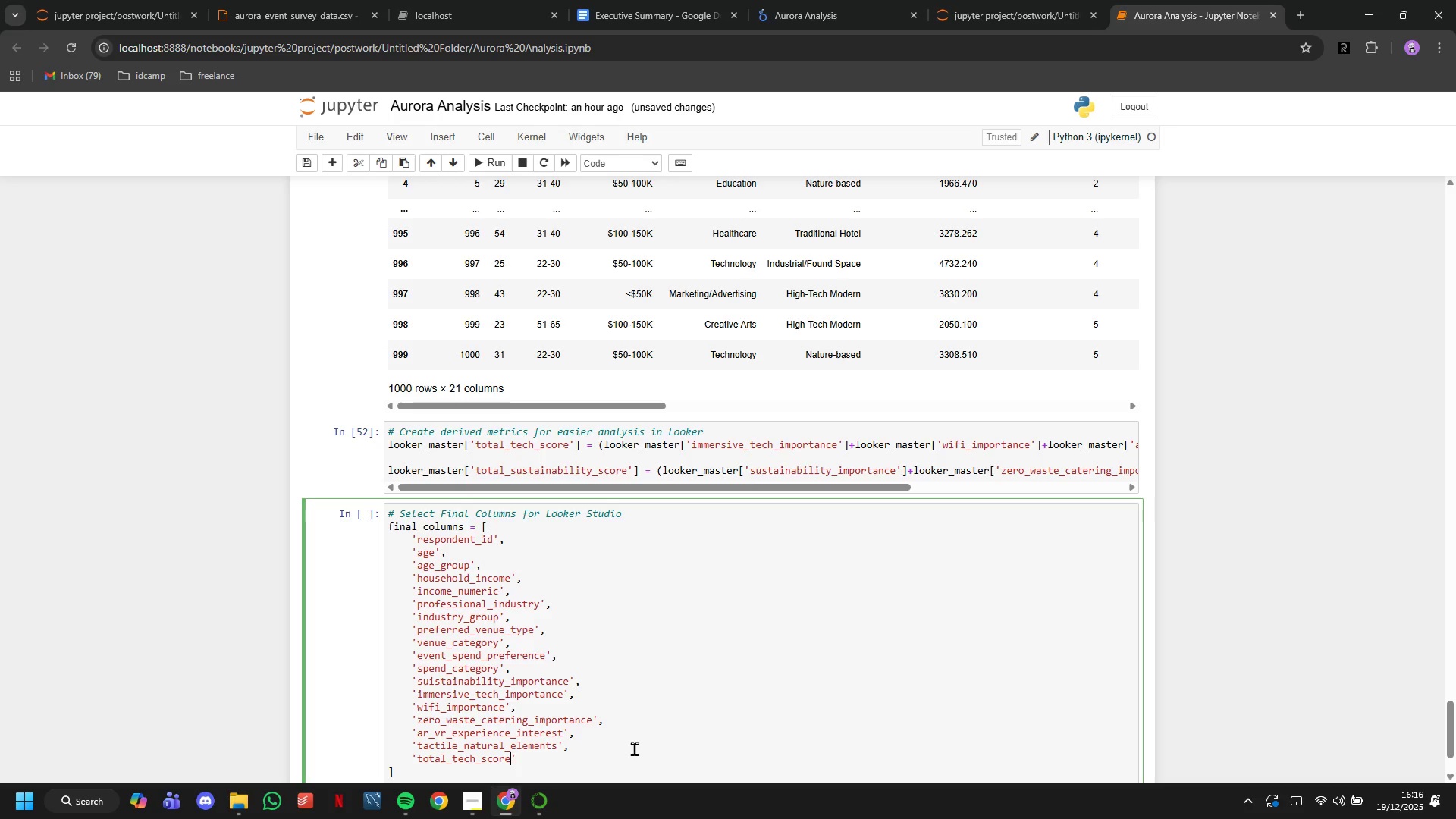 
key(ArrowRight)
 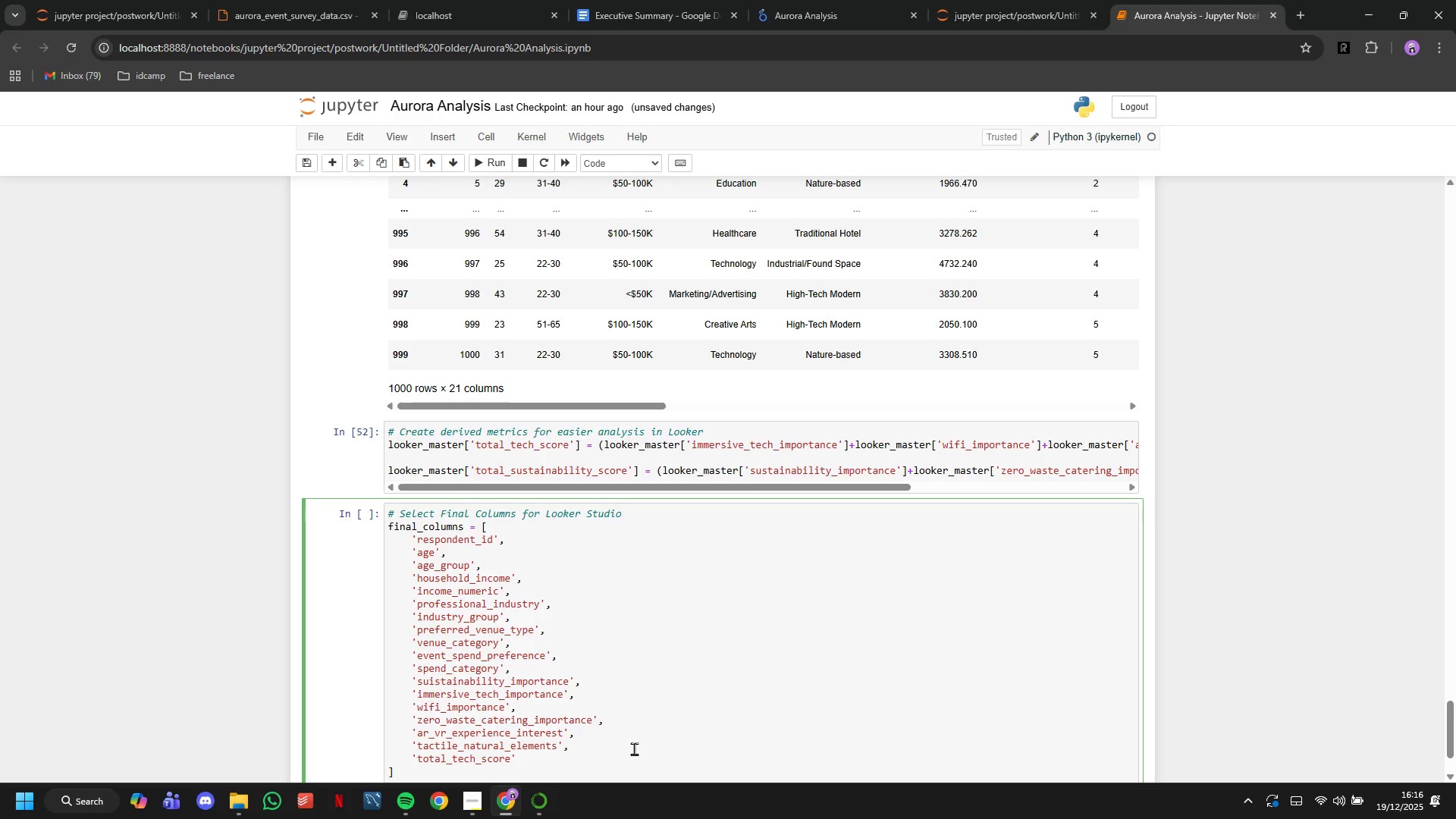 
key(Comma)
 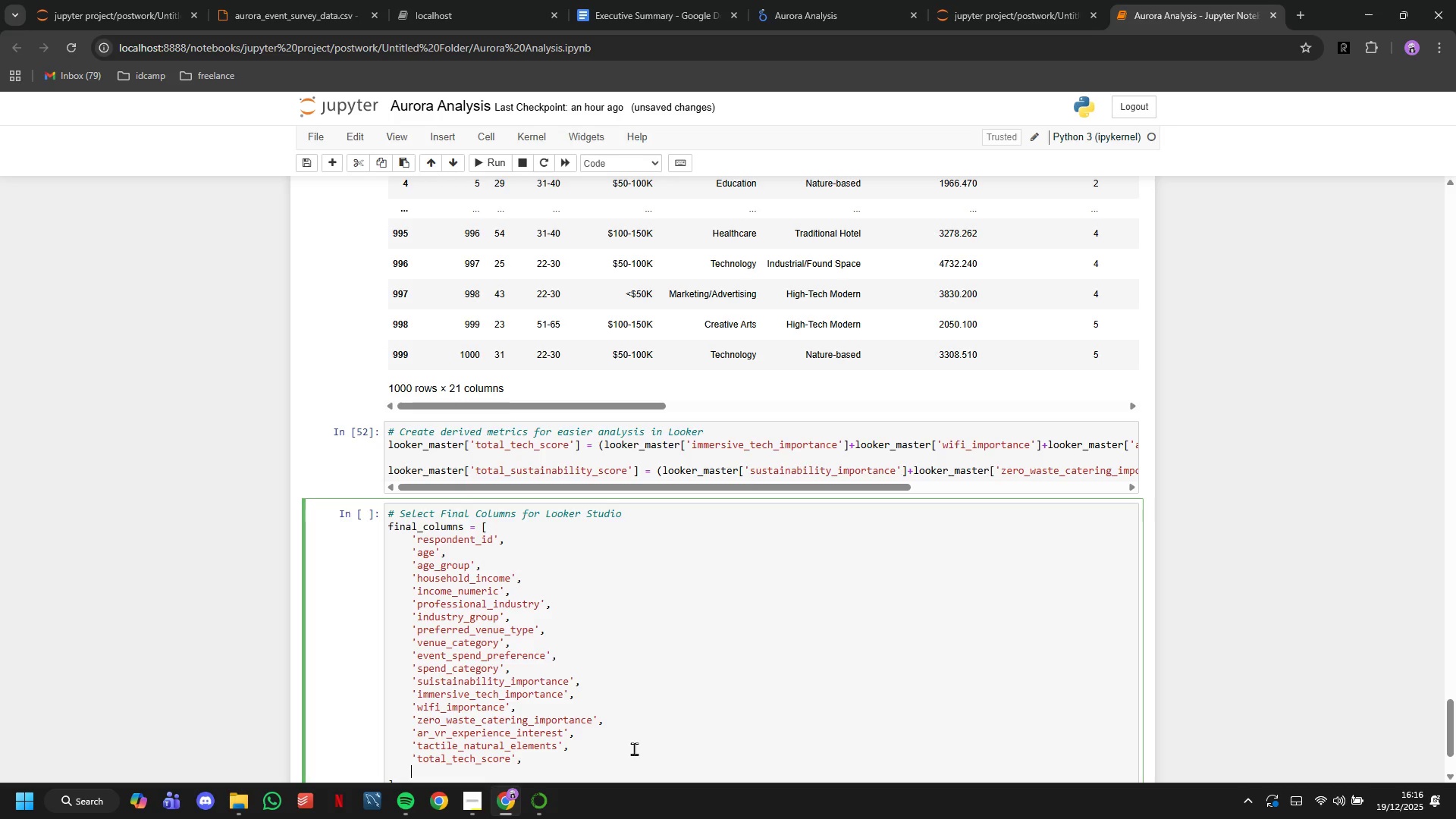 
key(Enter)
 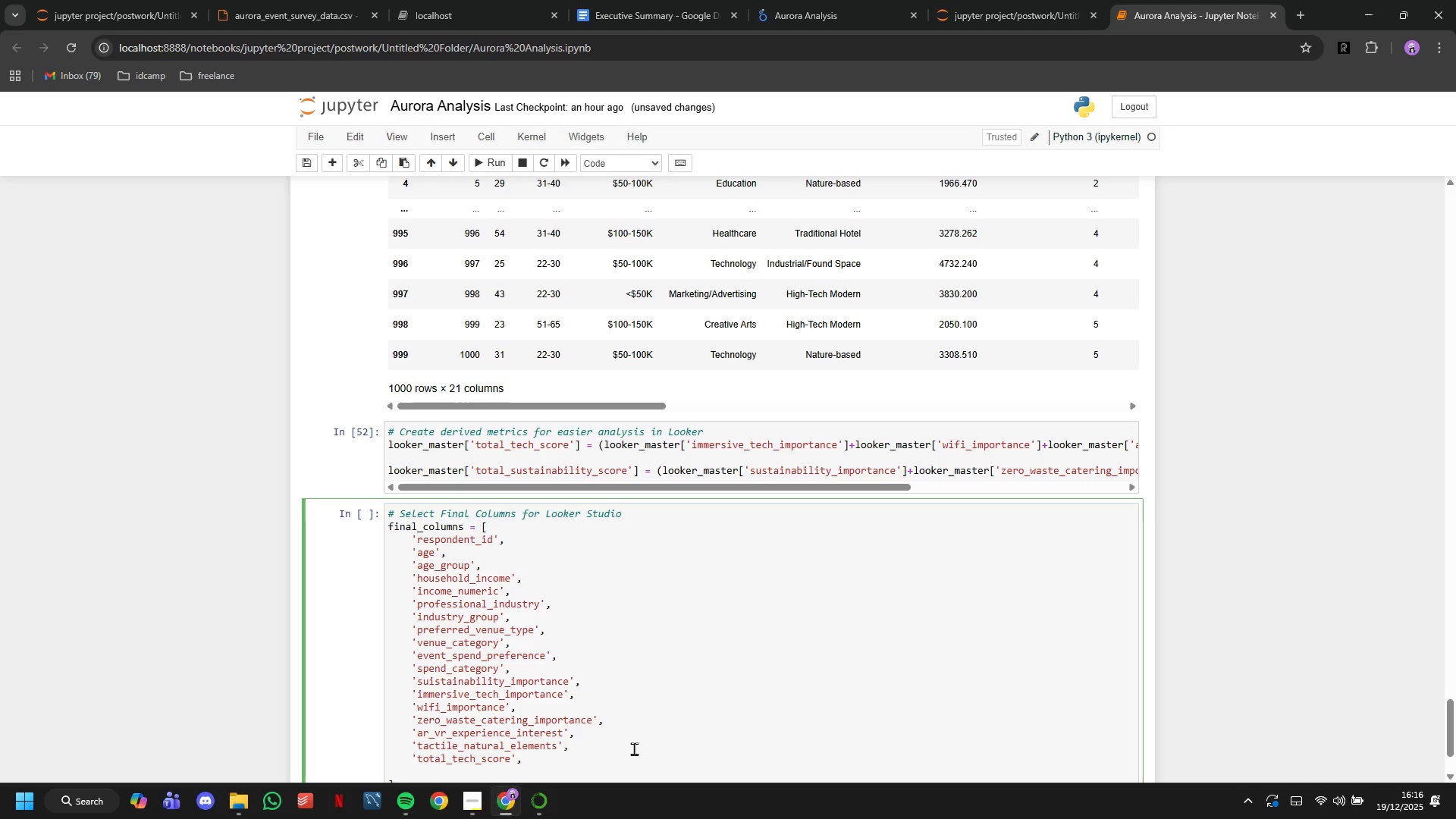 
type('total_si)
key(Backspace)
type(uist)
key(Backspace)
key(Backspace)
key(Backspace)
type(stainability_score)
 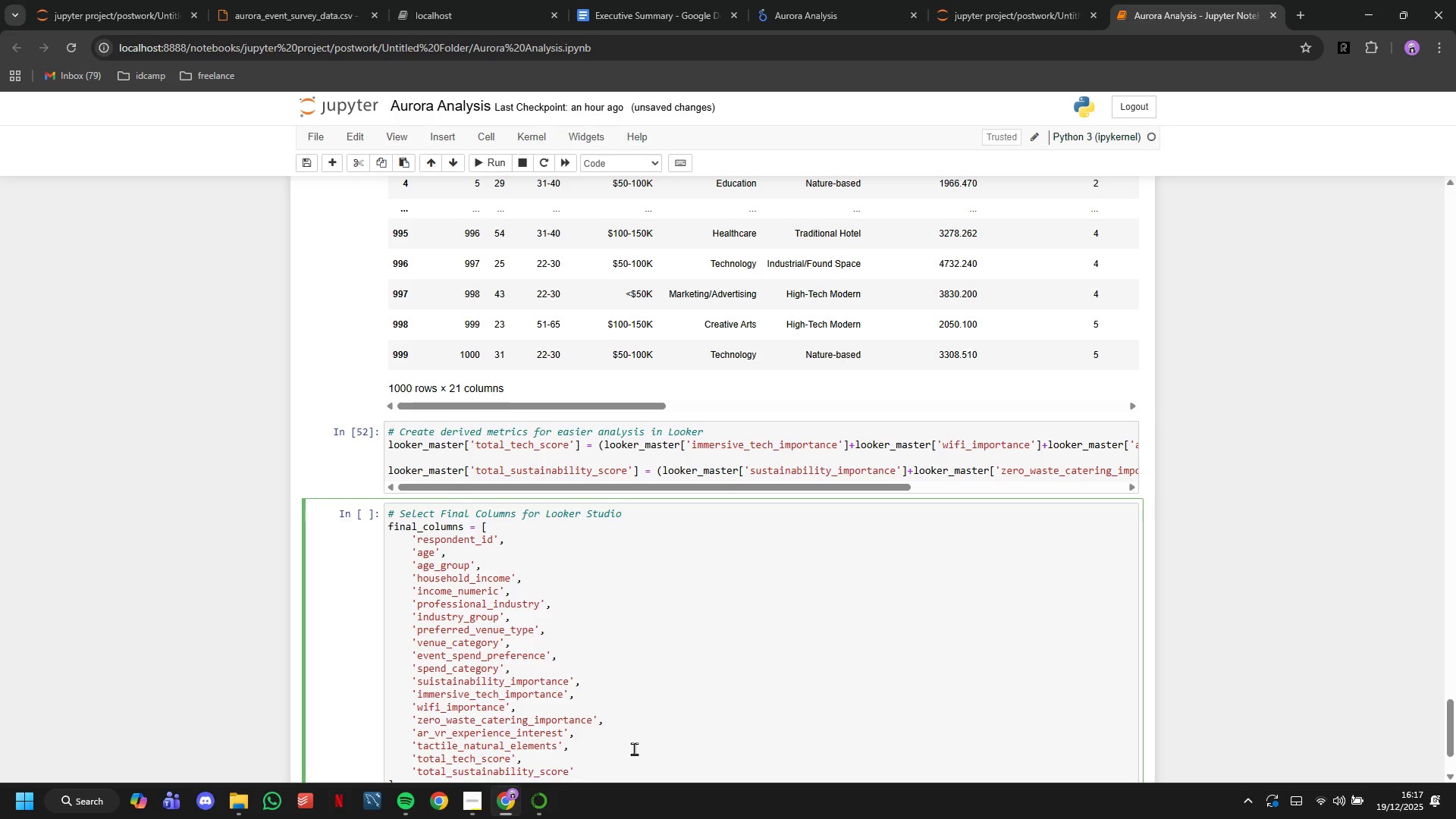 
key(ArrowRight)
 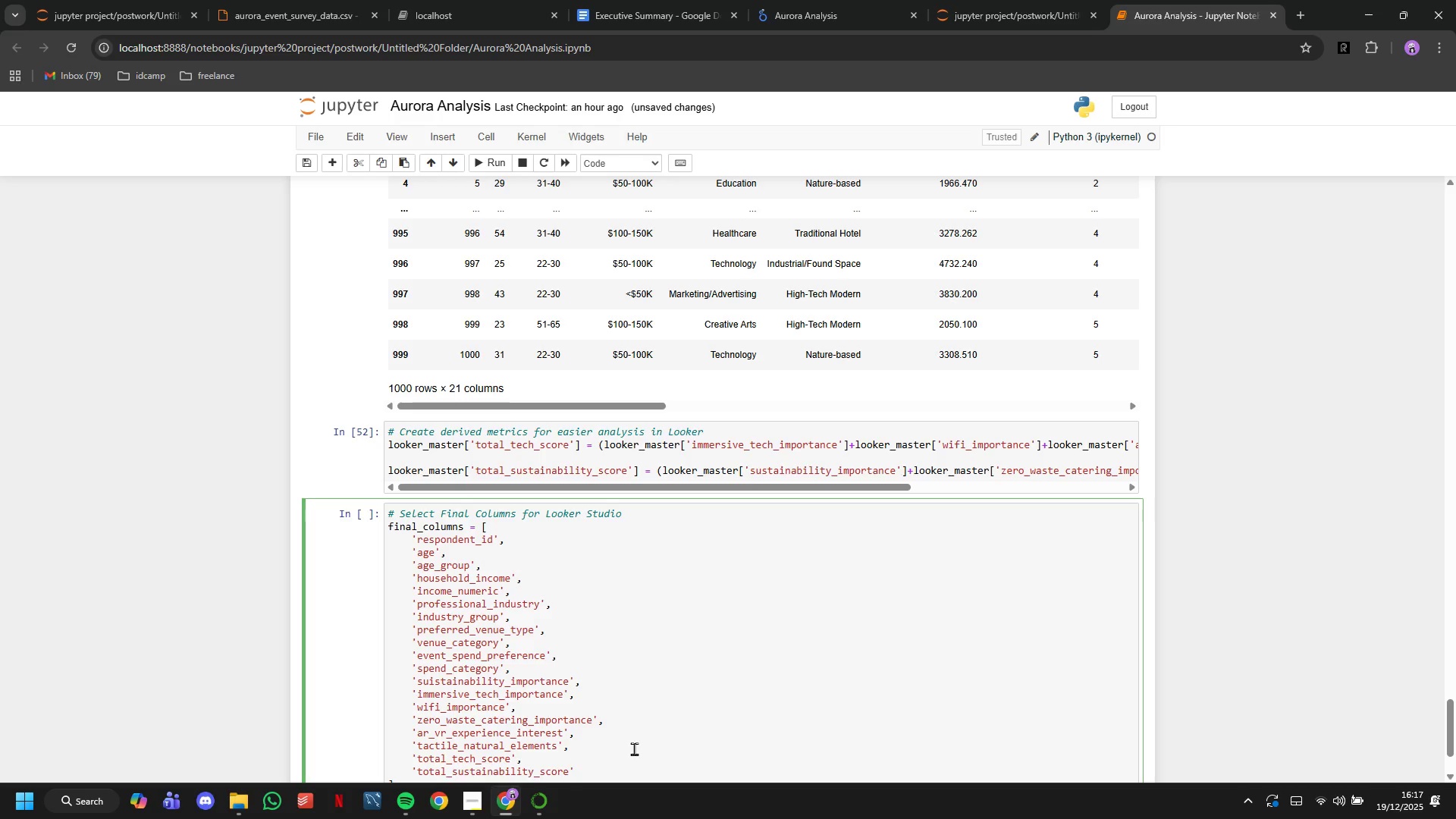 
key(Comma)
 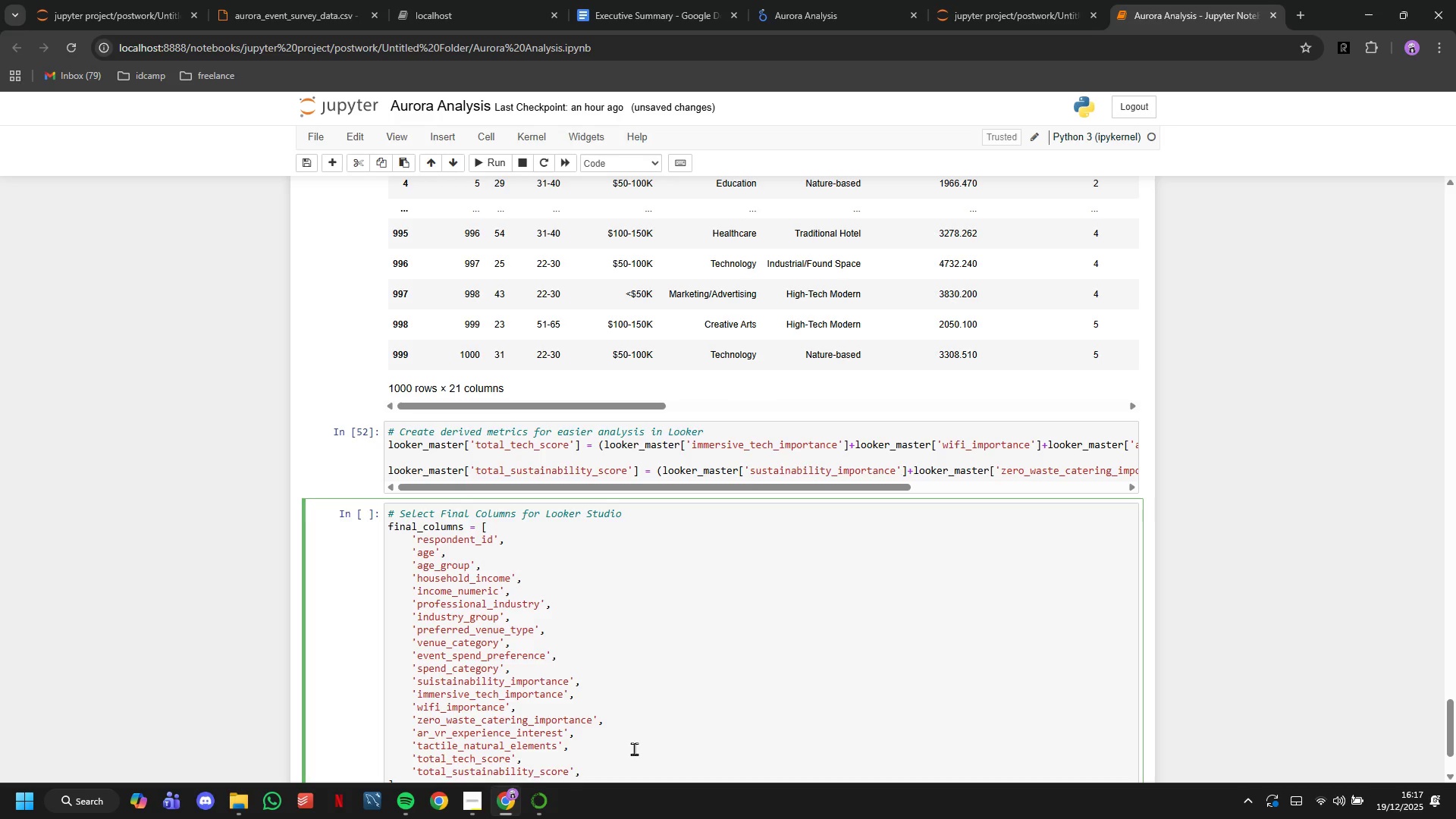 
key(Backspace)
 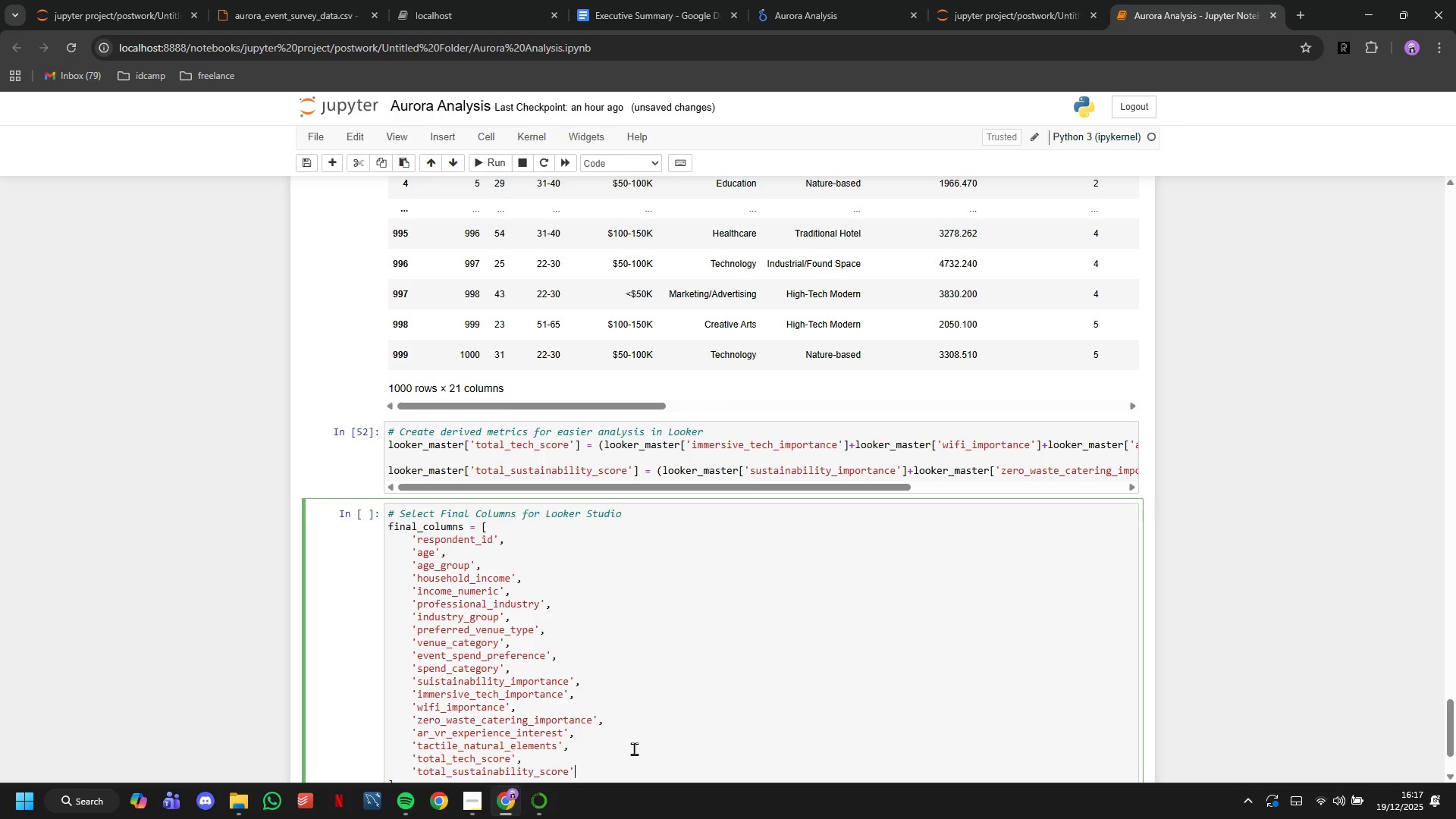 
wait(9.53)
 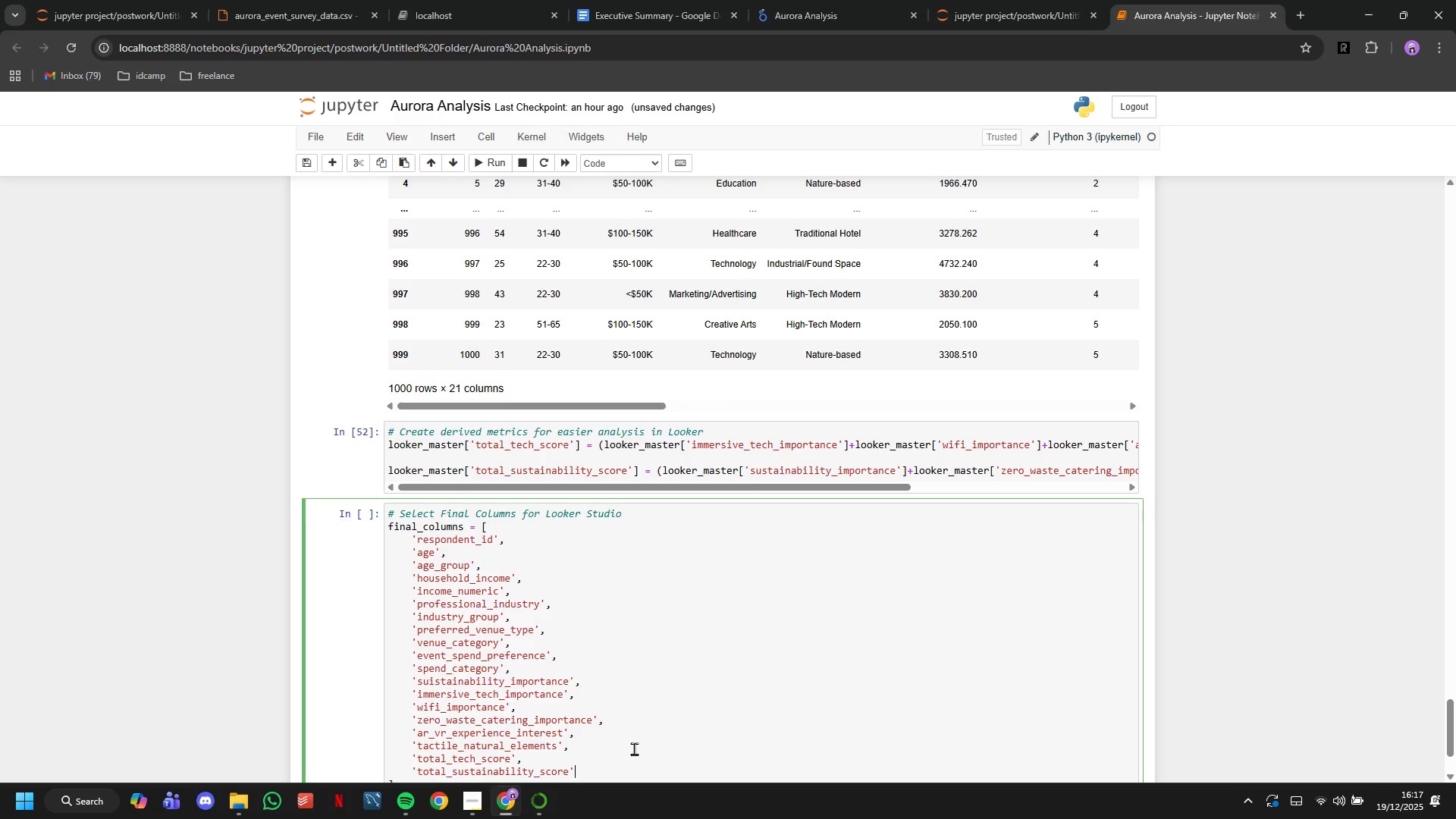 
key(ArrowDown)
 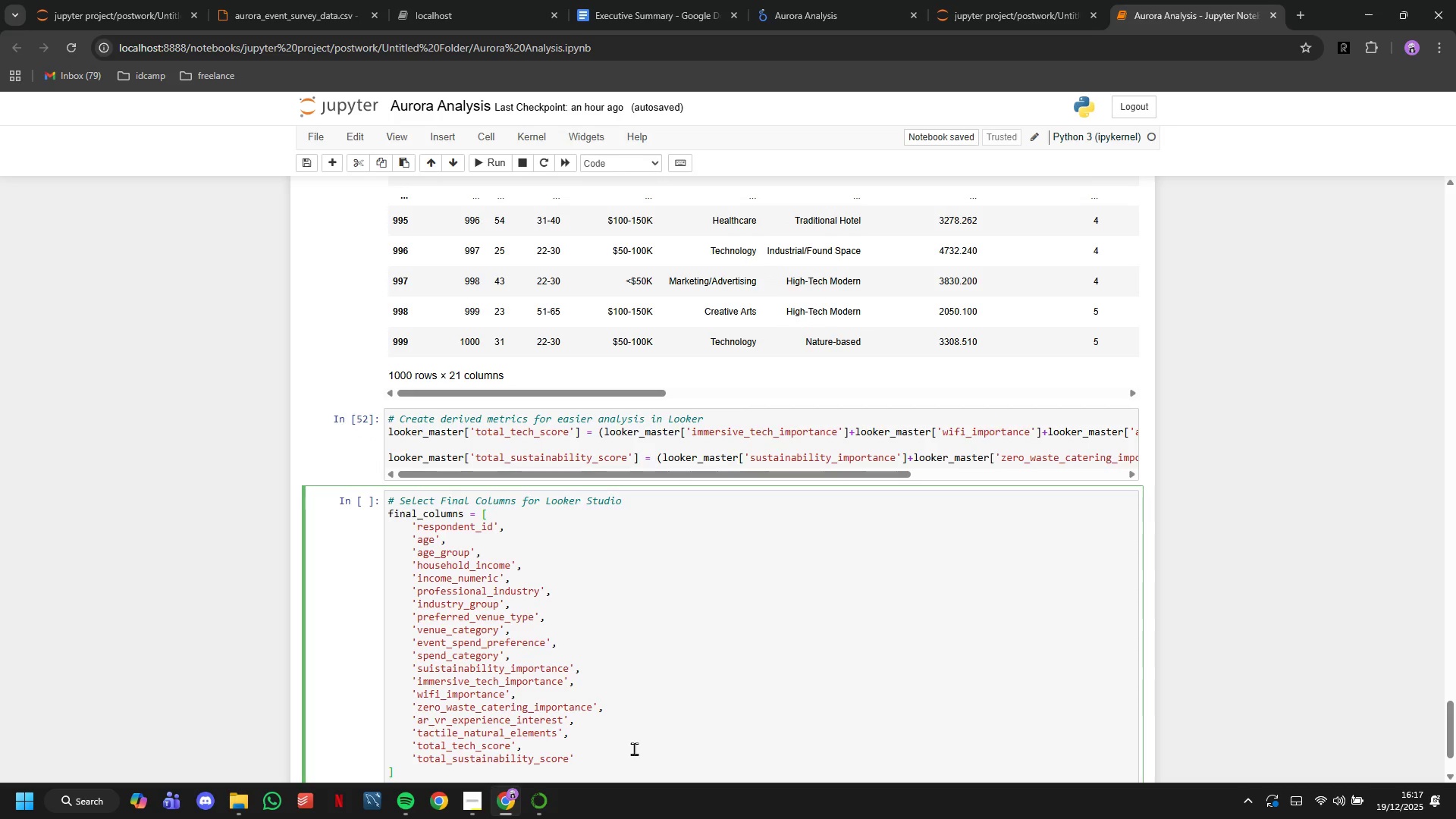 
key(ArrowDown)
 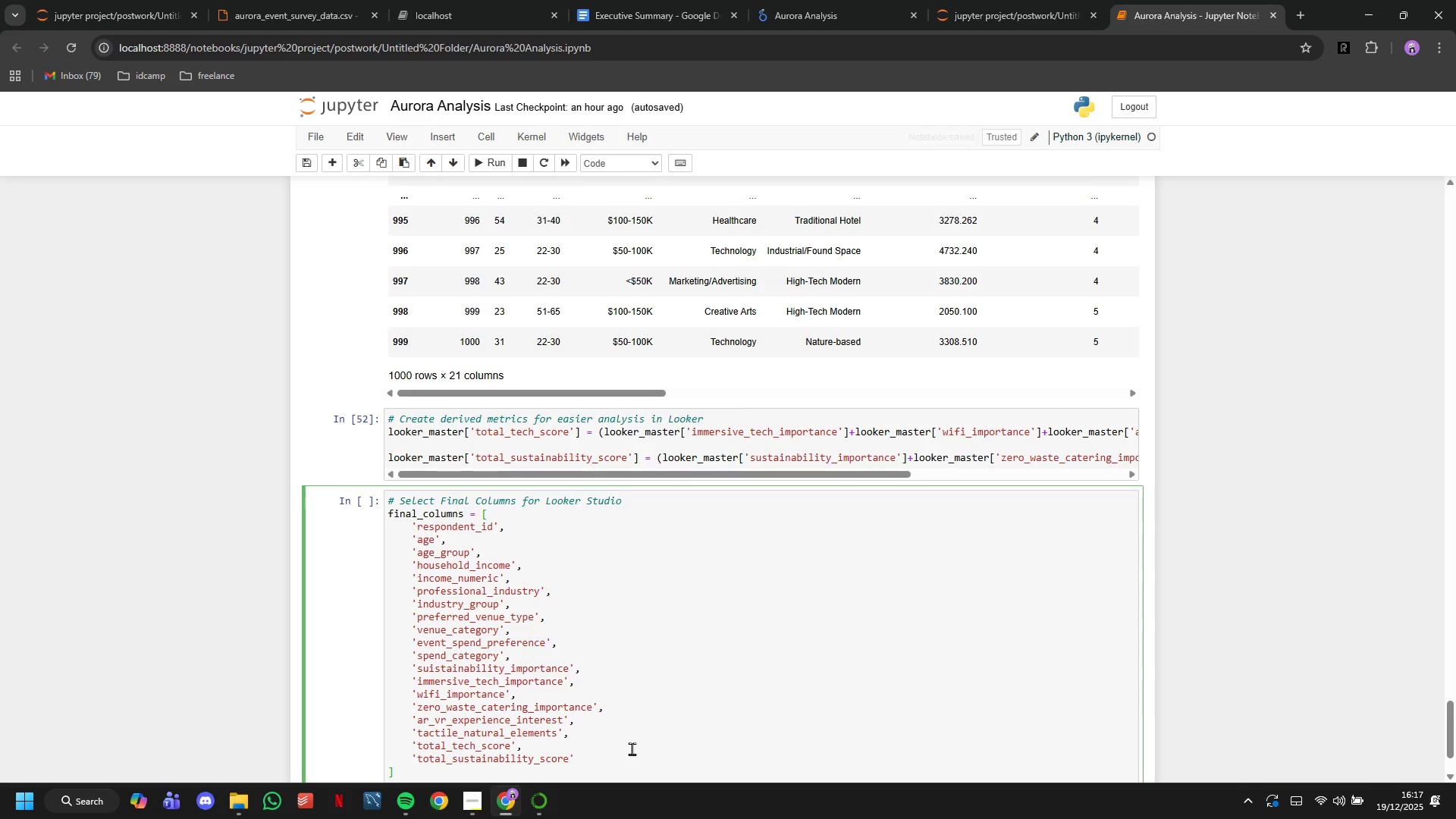 
key(Enter)
 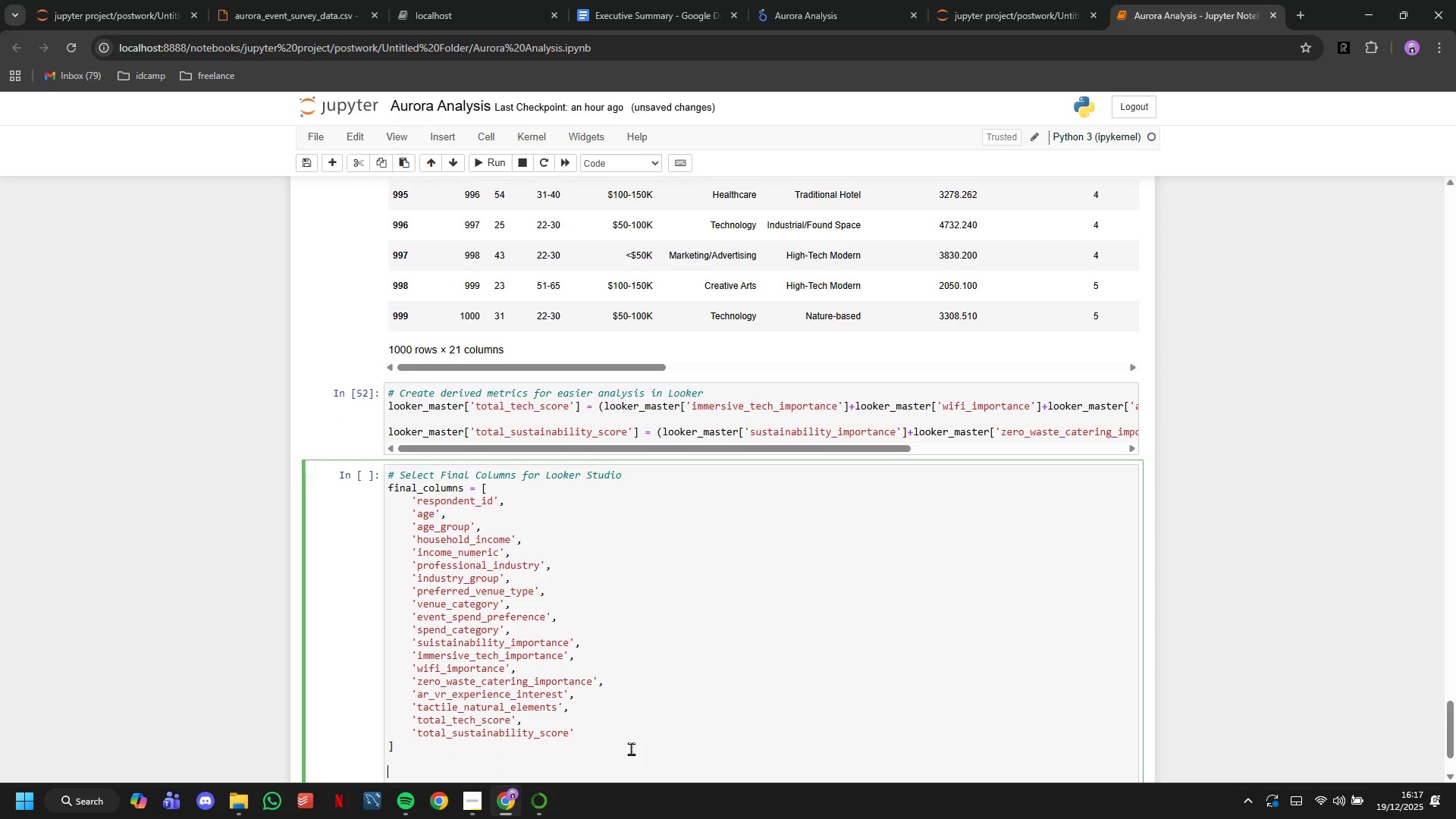 
key(Enter)
 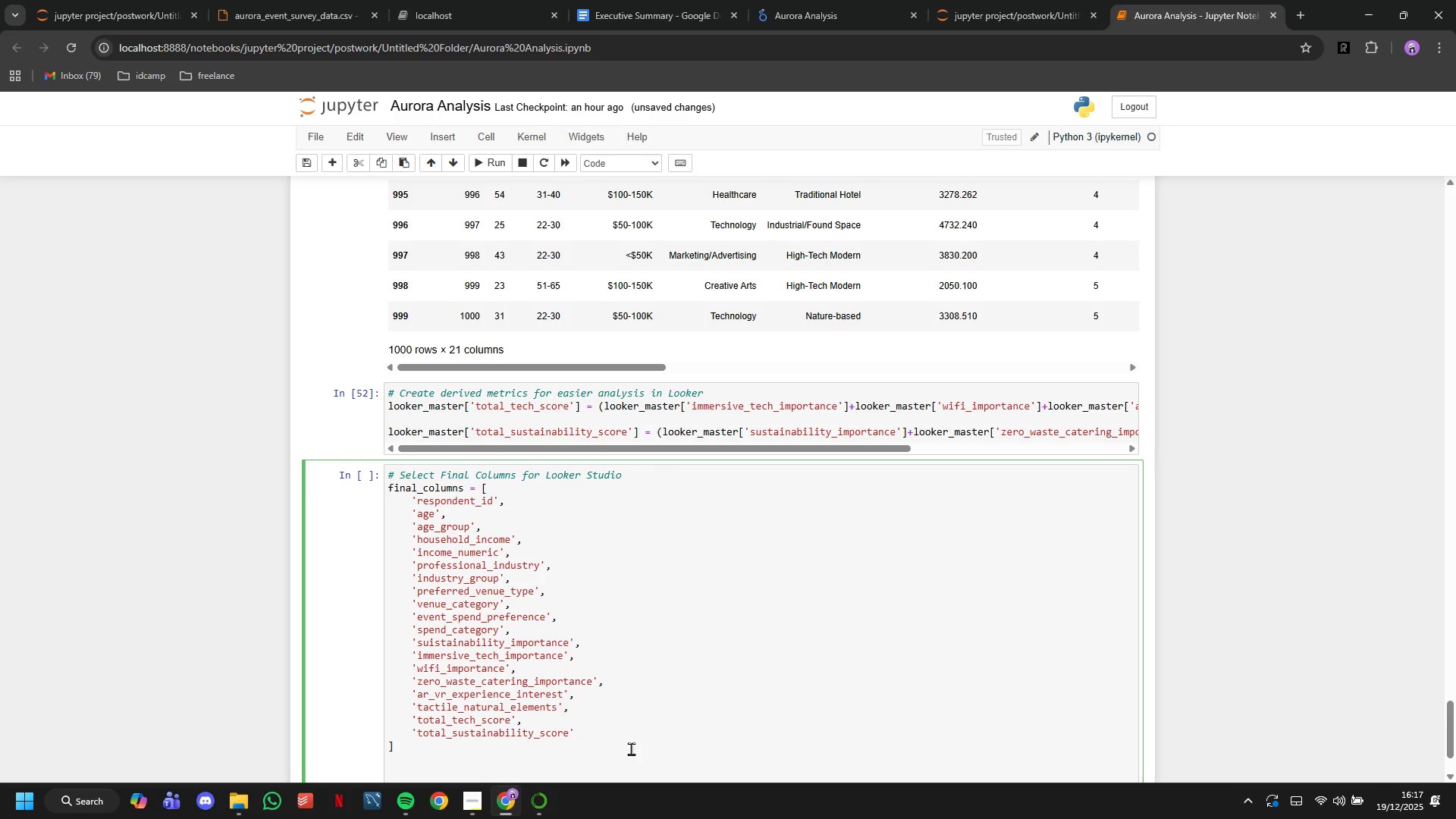 
type(# Add sentiment columns for specific features)
 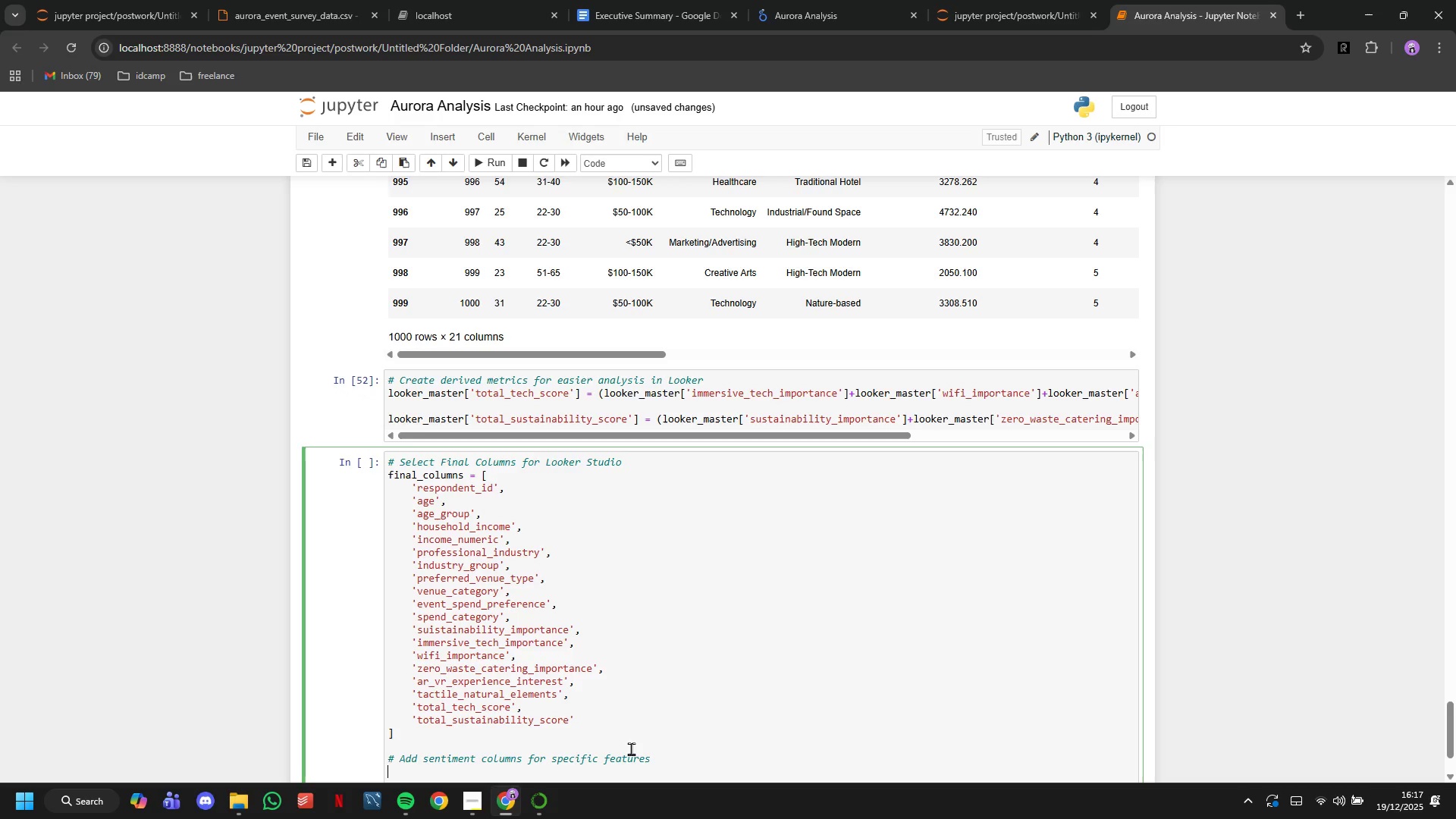 
key(Enter)
 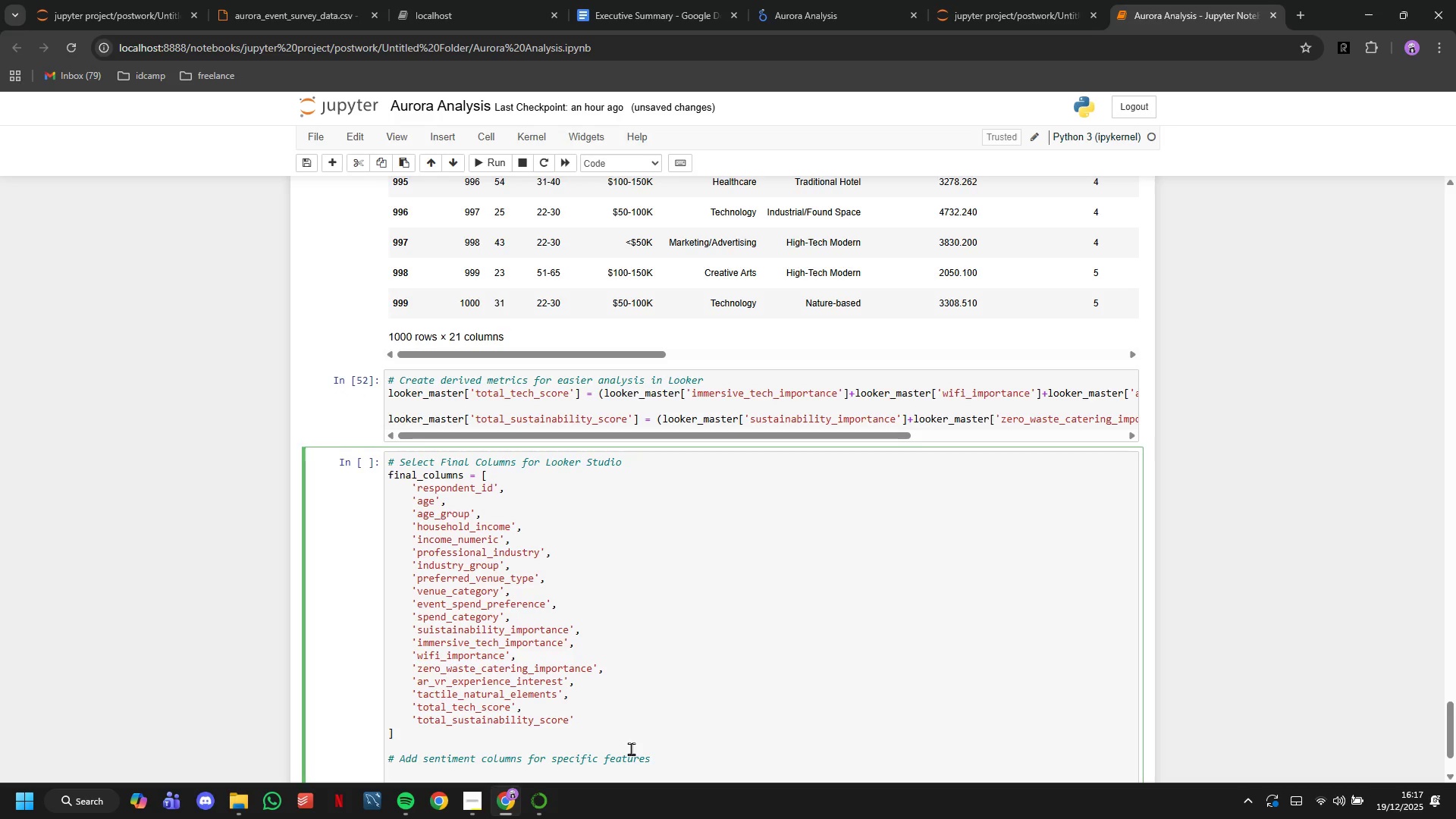 
type(sentiment_features = ['High SP)
key(Backspace)
key(Backspace)
key(Backspace)
type(-speed Wi-Fo)
key(Backspace)
type(i)
 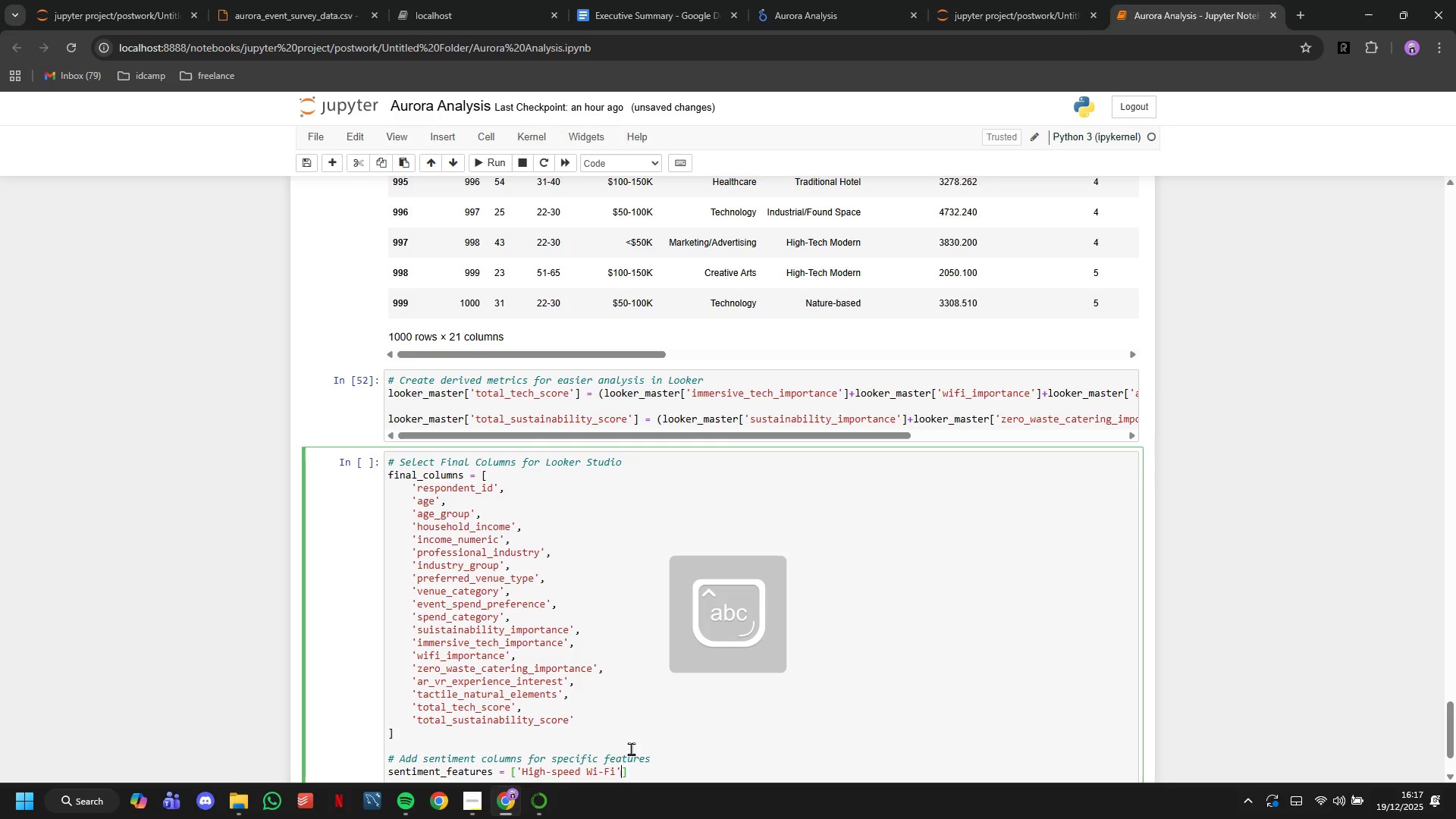 
 